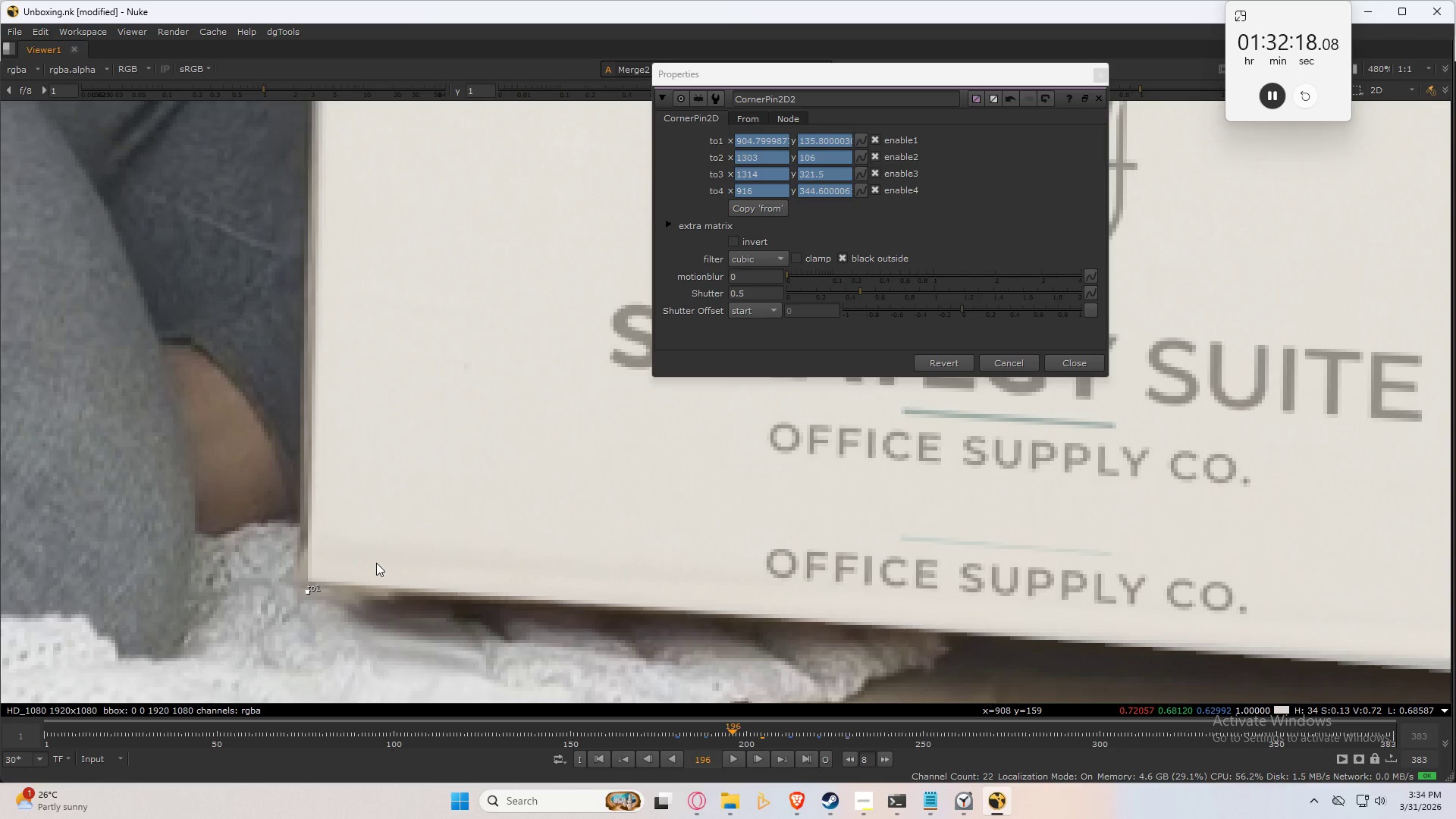 
key(Shift+ArrowRight)
 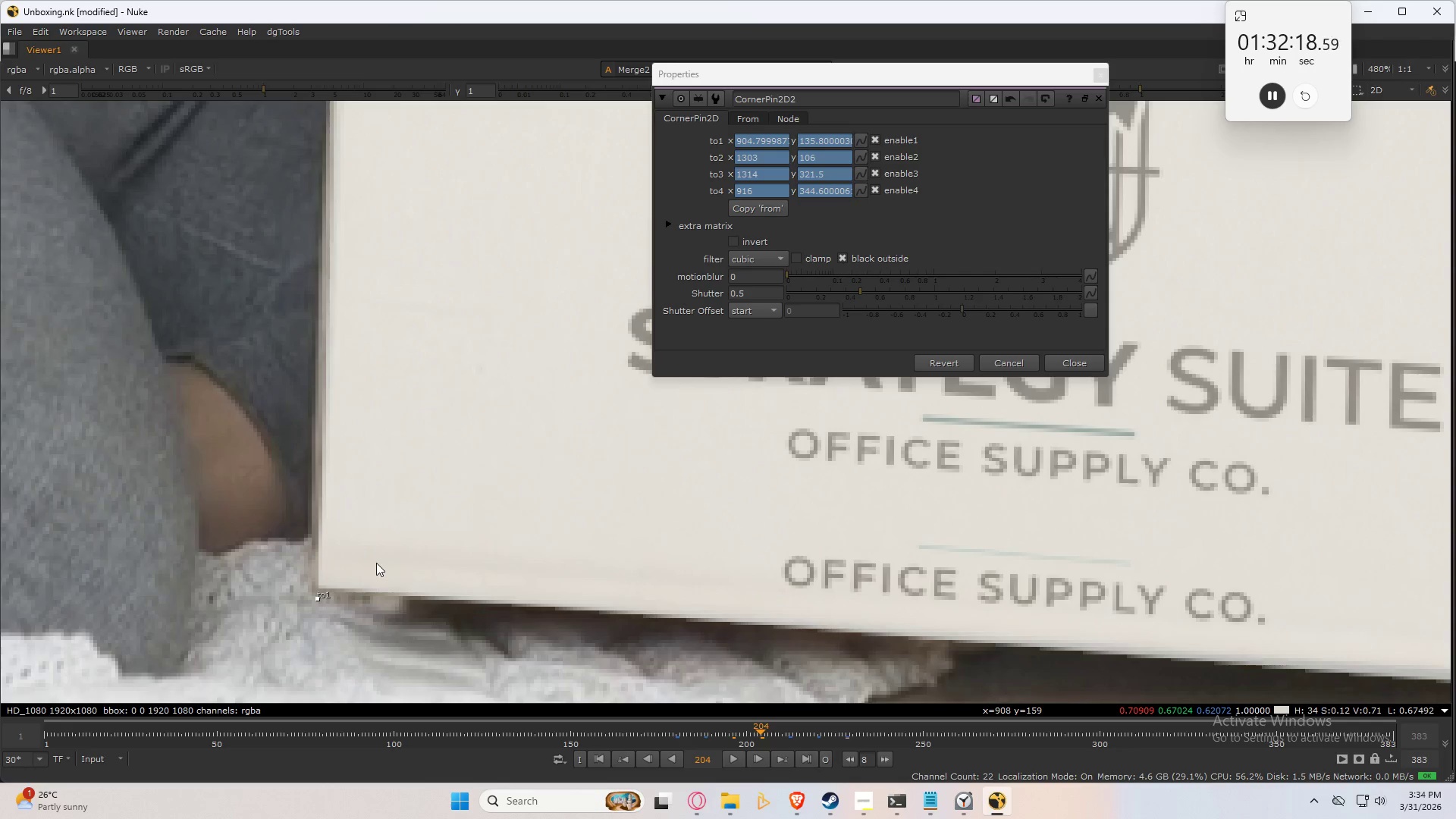 
key(Shift+ArrowRight)
 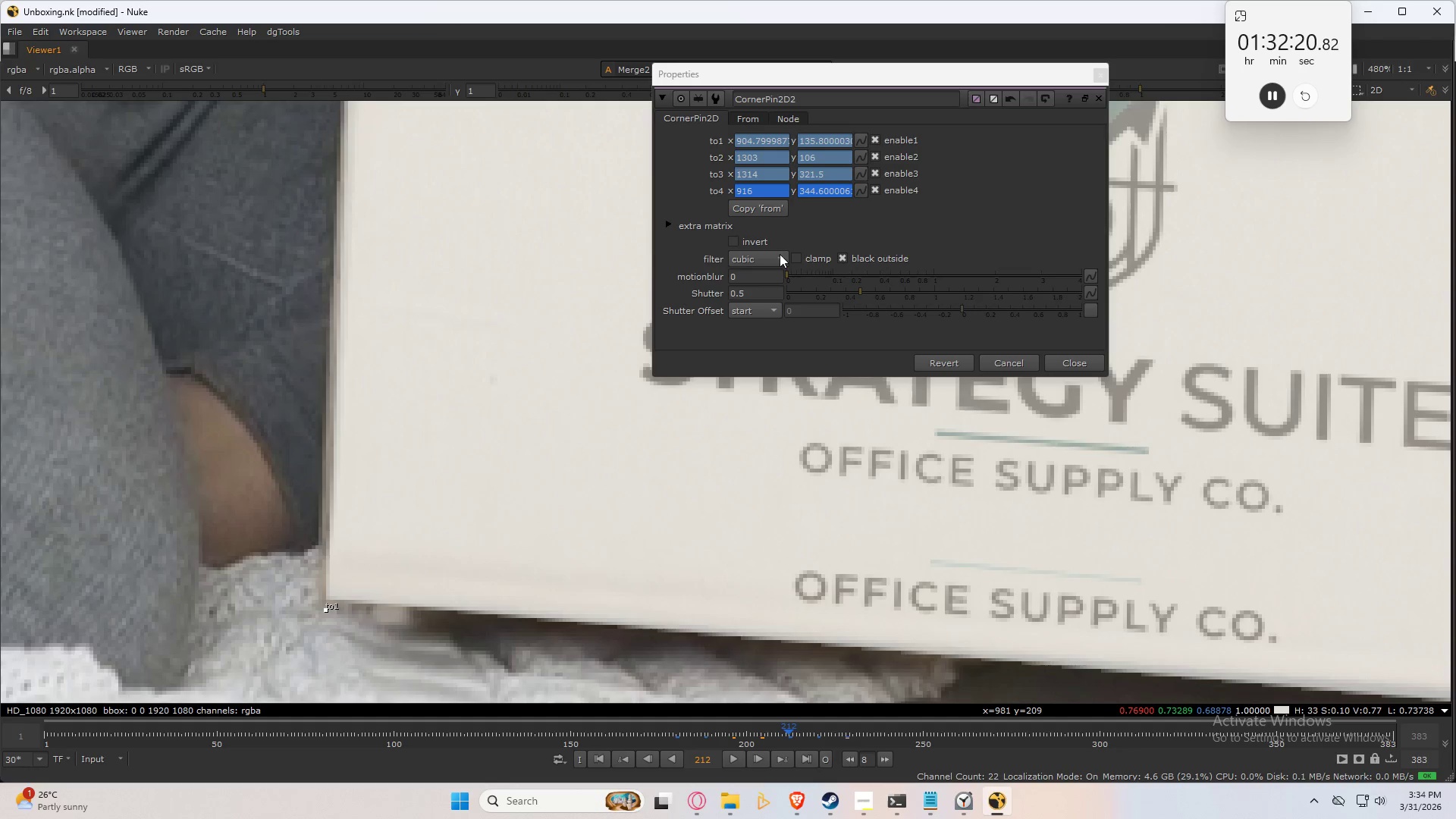 
left_click_drag(start_coordinate=[405, 547], to_coordinate=[230, 668])
 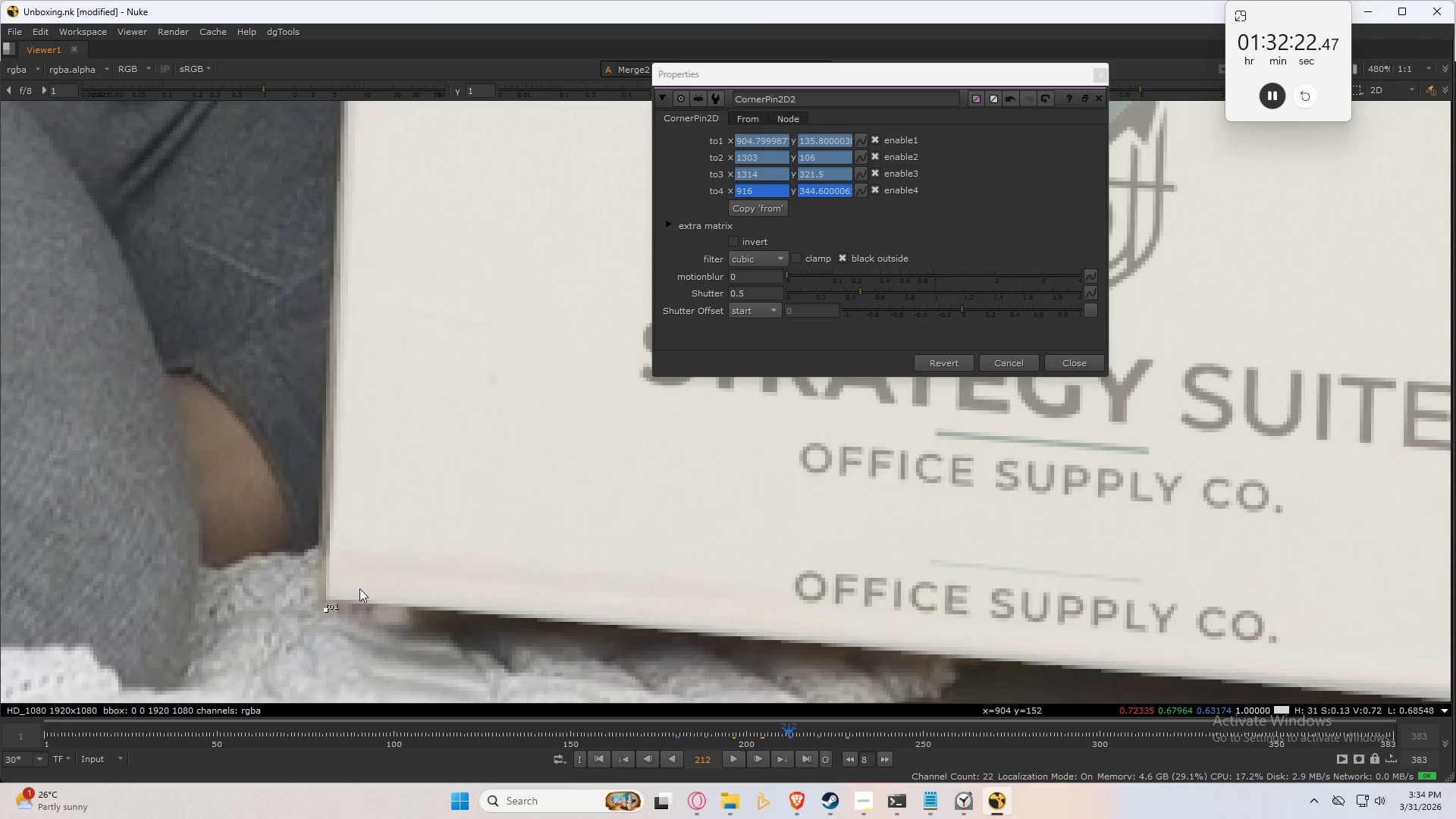 
key(Numpad4)
 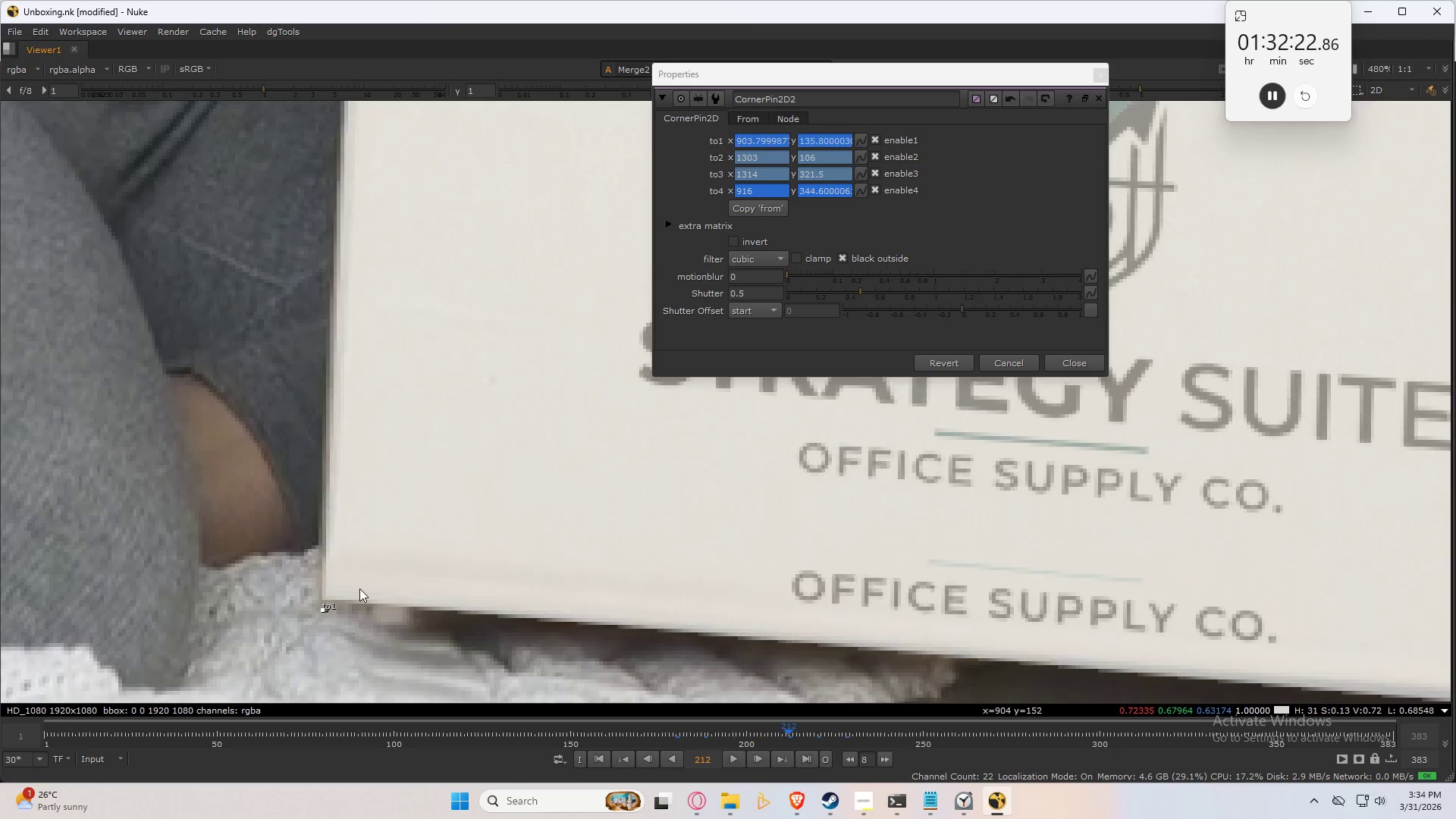 
key(Numpad6)
 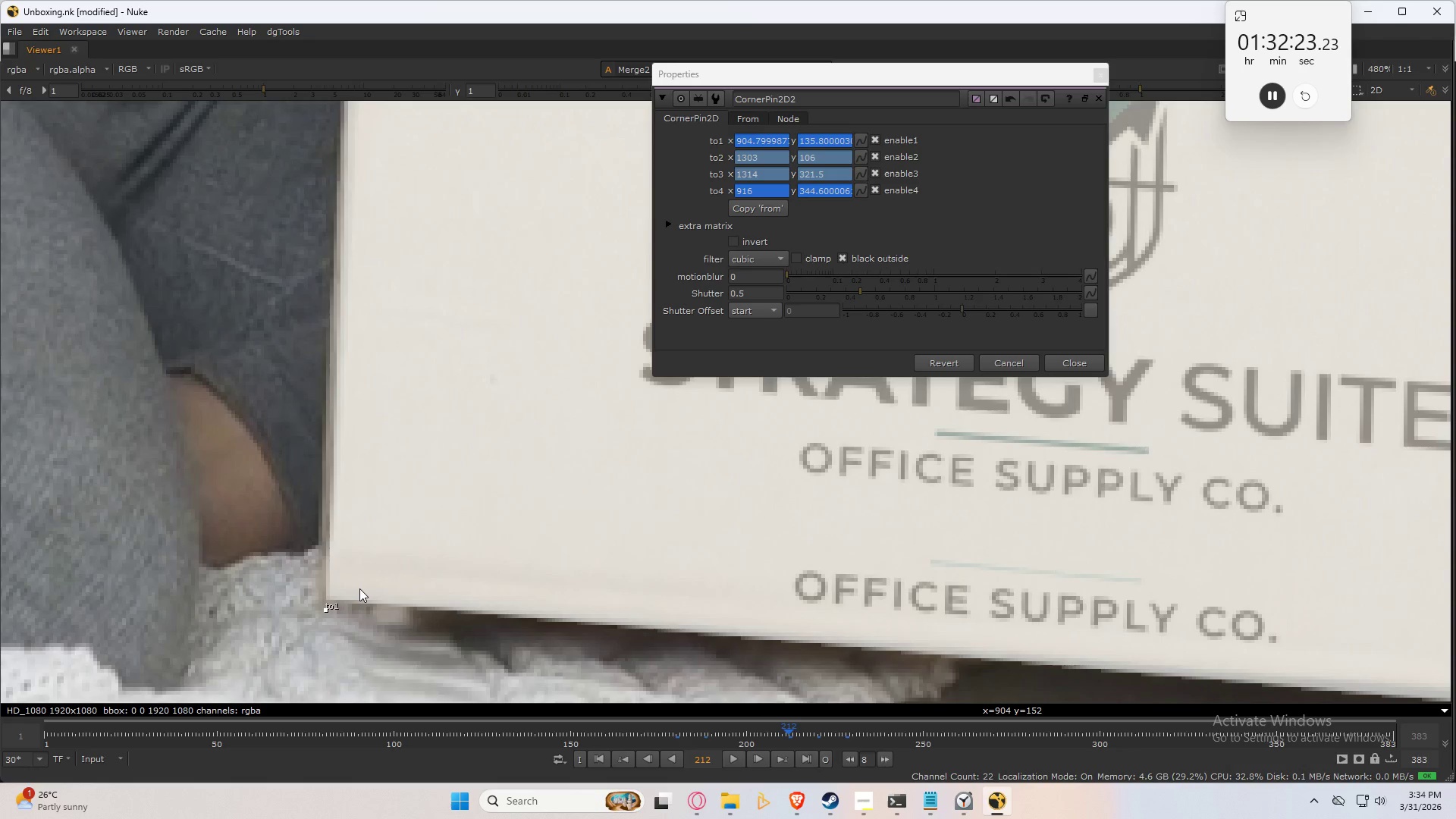 
key(Shift+ArrowRight)
 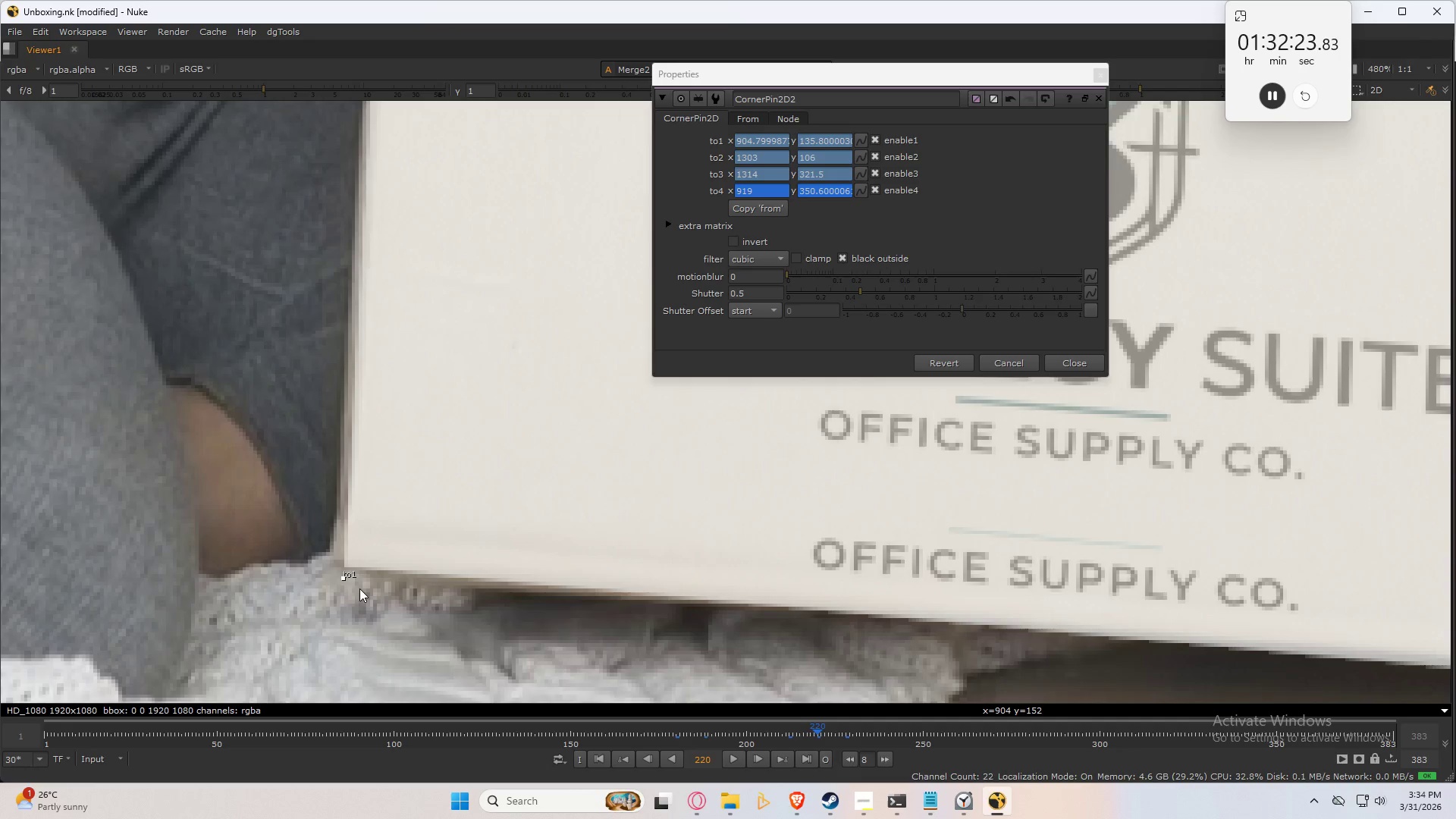 
key(Shift+ArrowRight)
 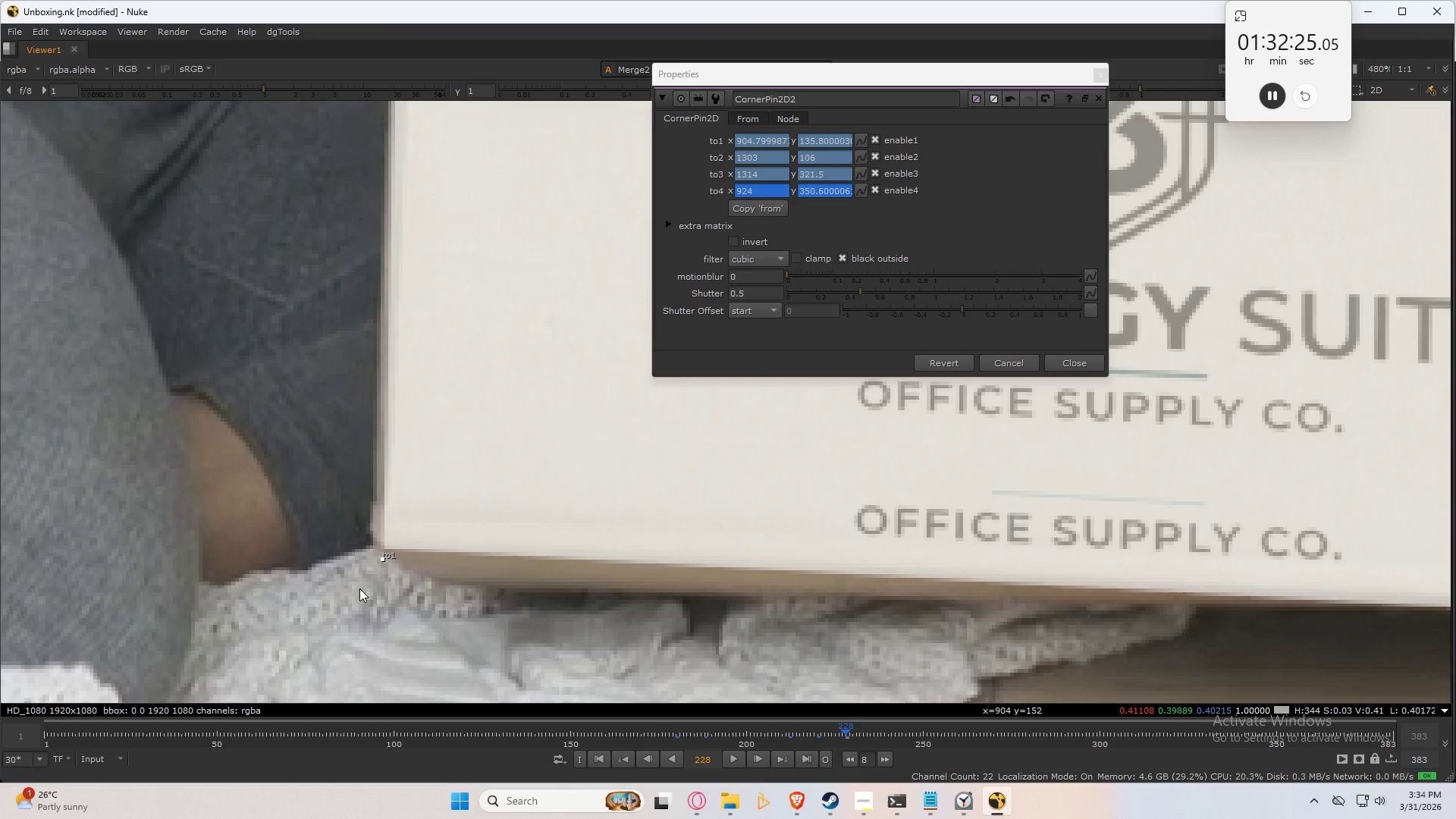 
left_click_drag(start_coordinate=[454, 605], to_coordinate=[252, 483])
 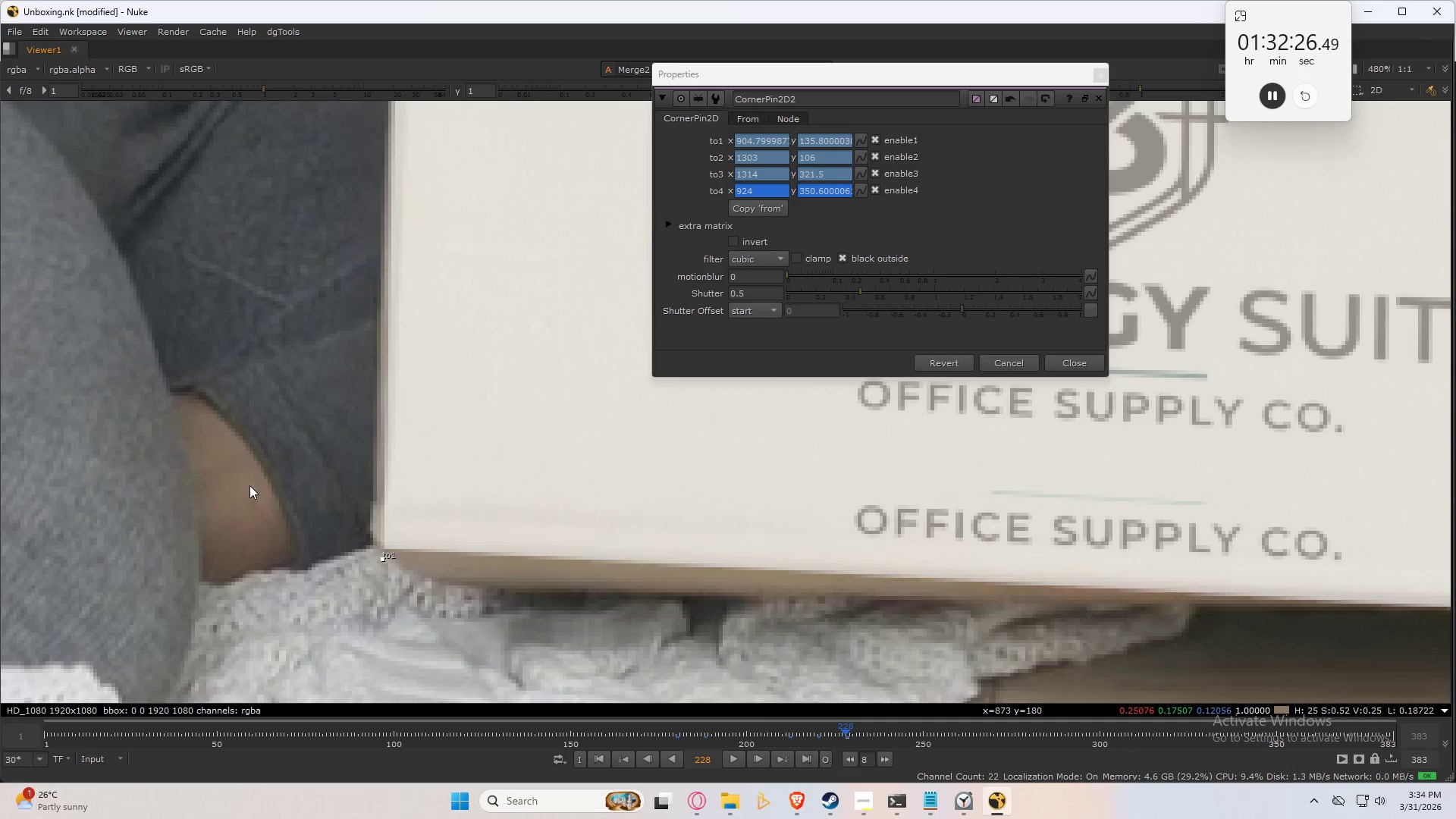 
key(Numpad7)
 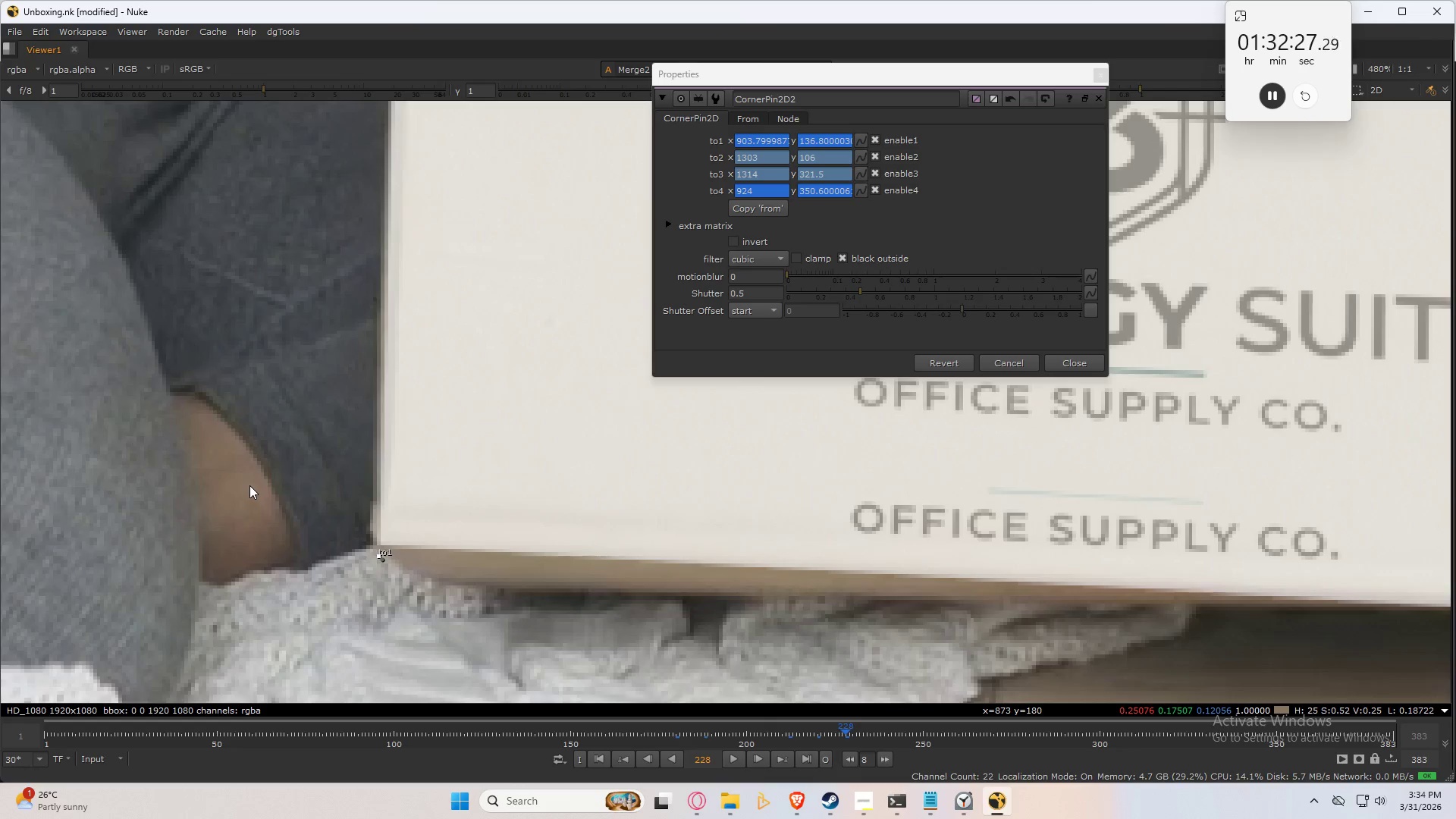 
key(Numpad4)
 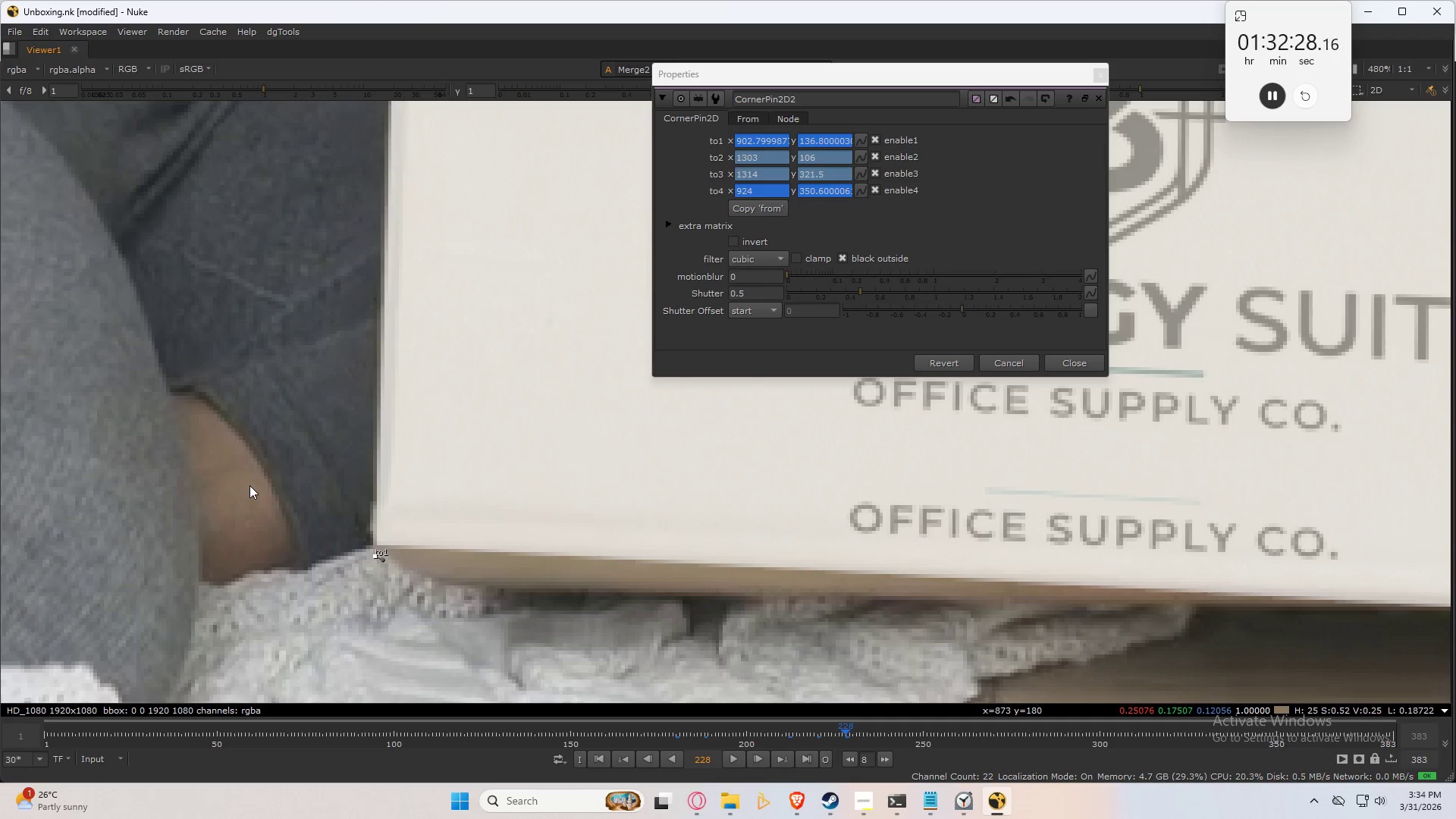 
key(Numpad7)
 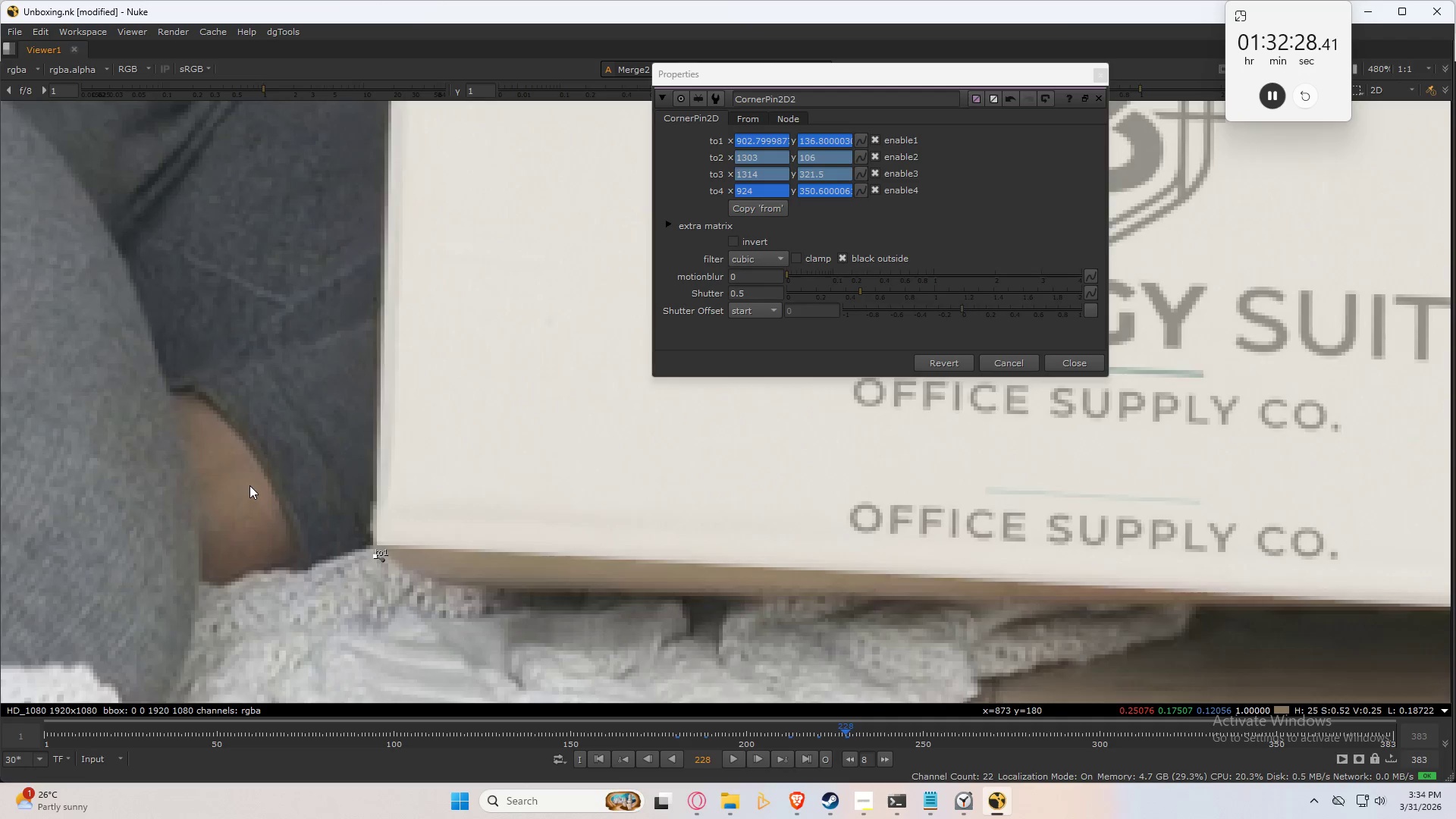 
key(Numpad4)
 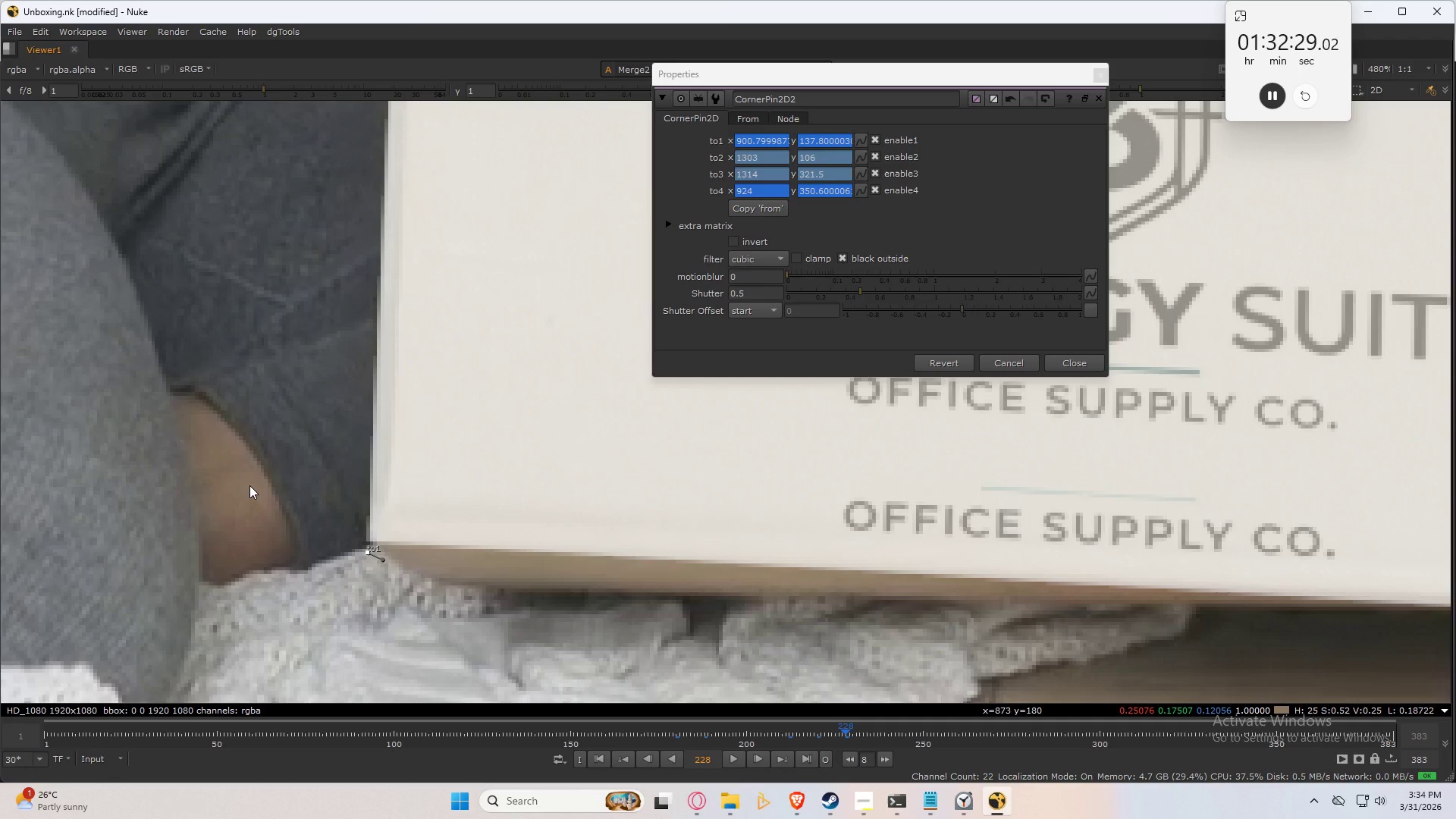 
key(Numpad6)
 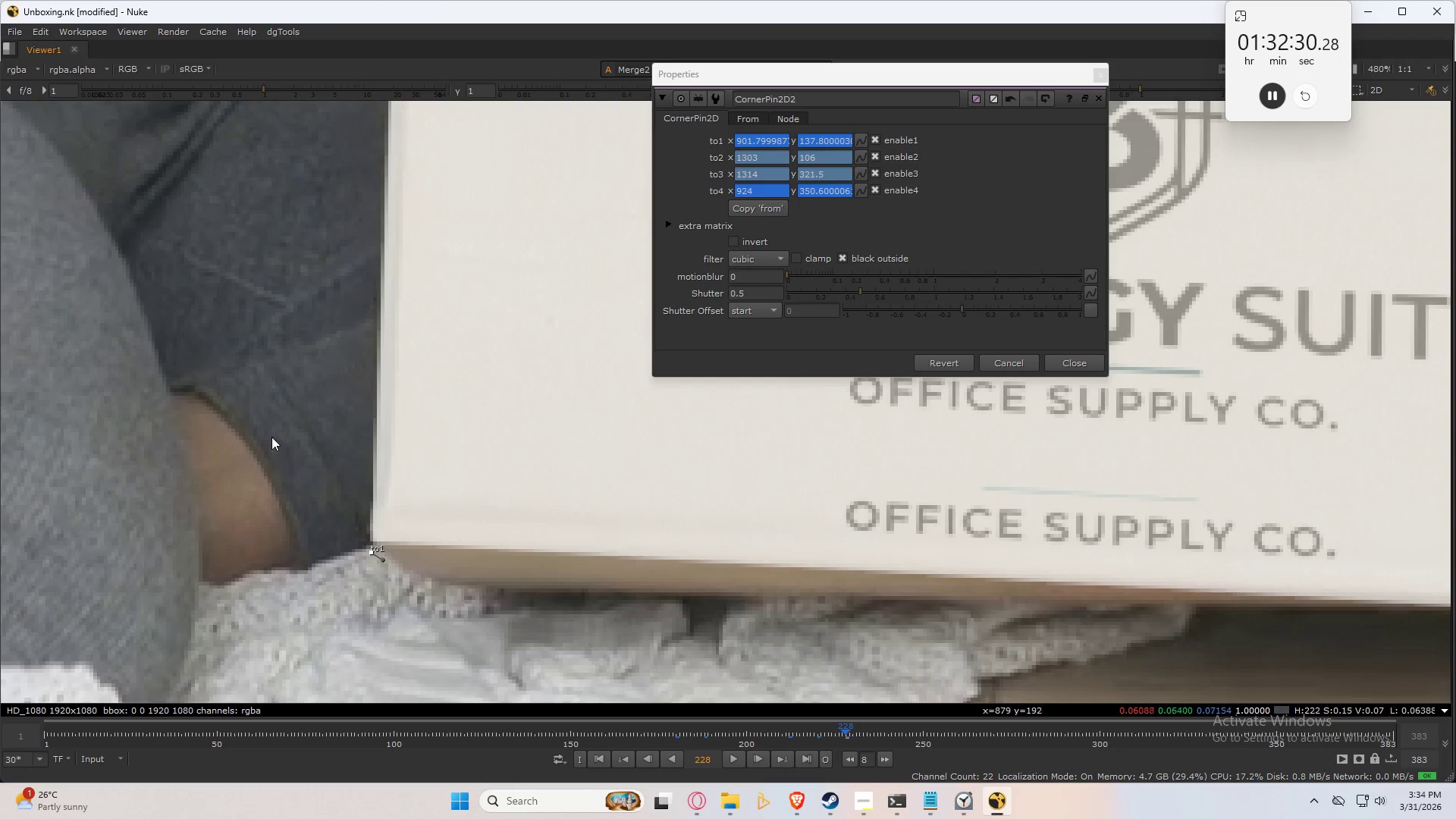 
scroll: coordinate [423, 392], scroll_direction: down, amount: 2.0
 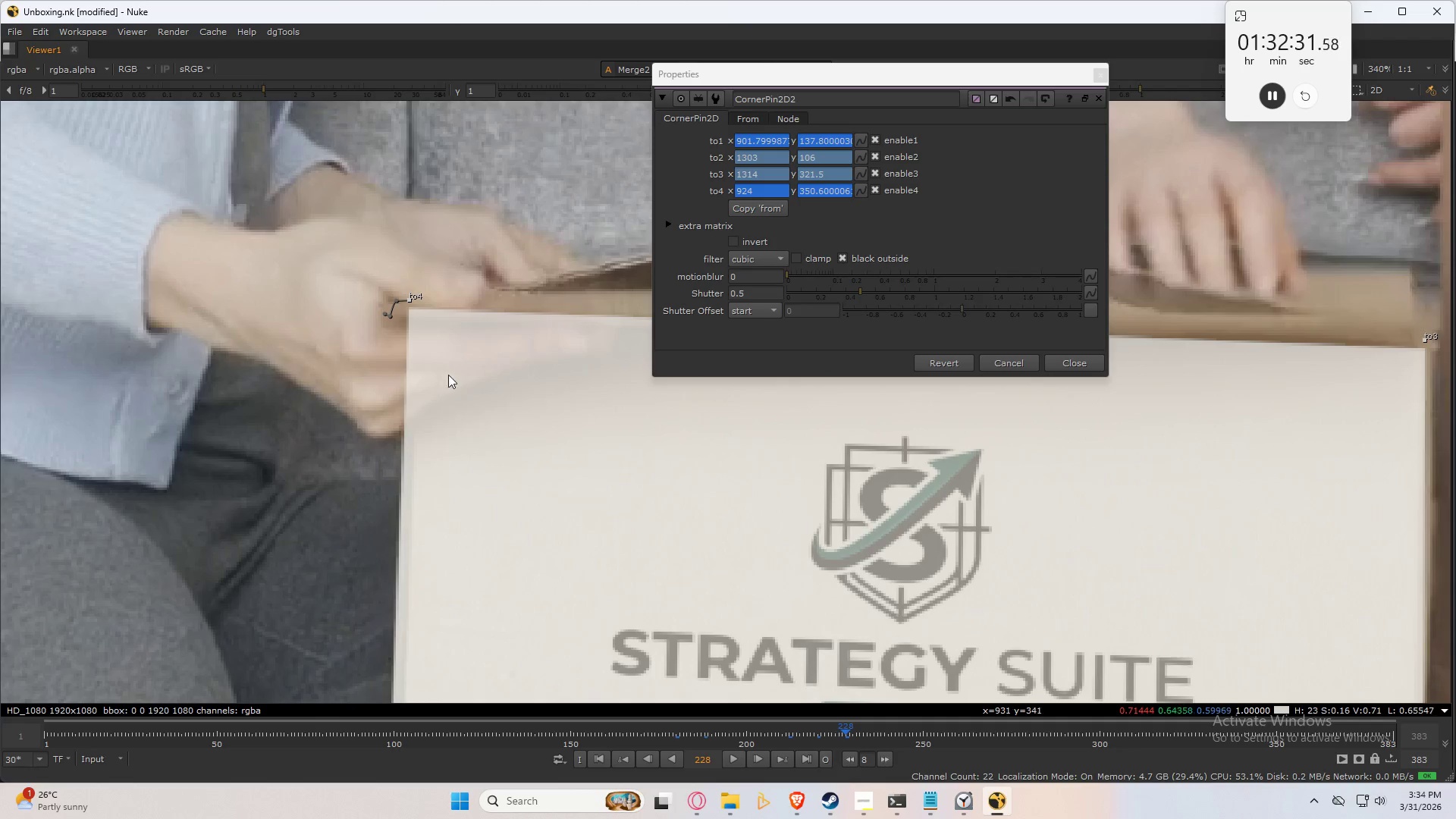 
scroll: coordinate [438, 435], scroll_direction: up, amount: 1.0
 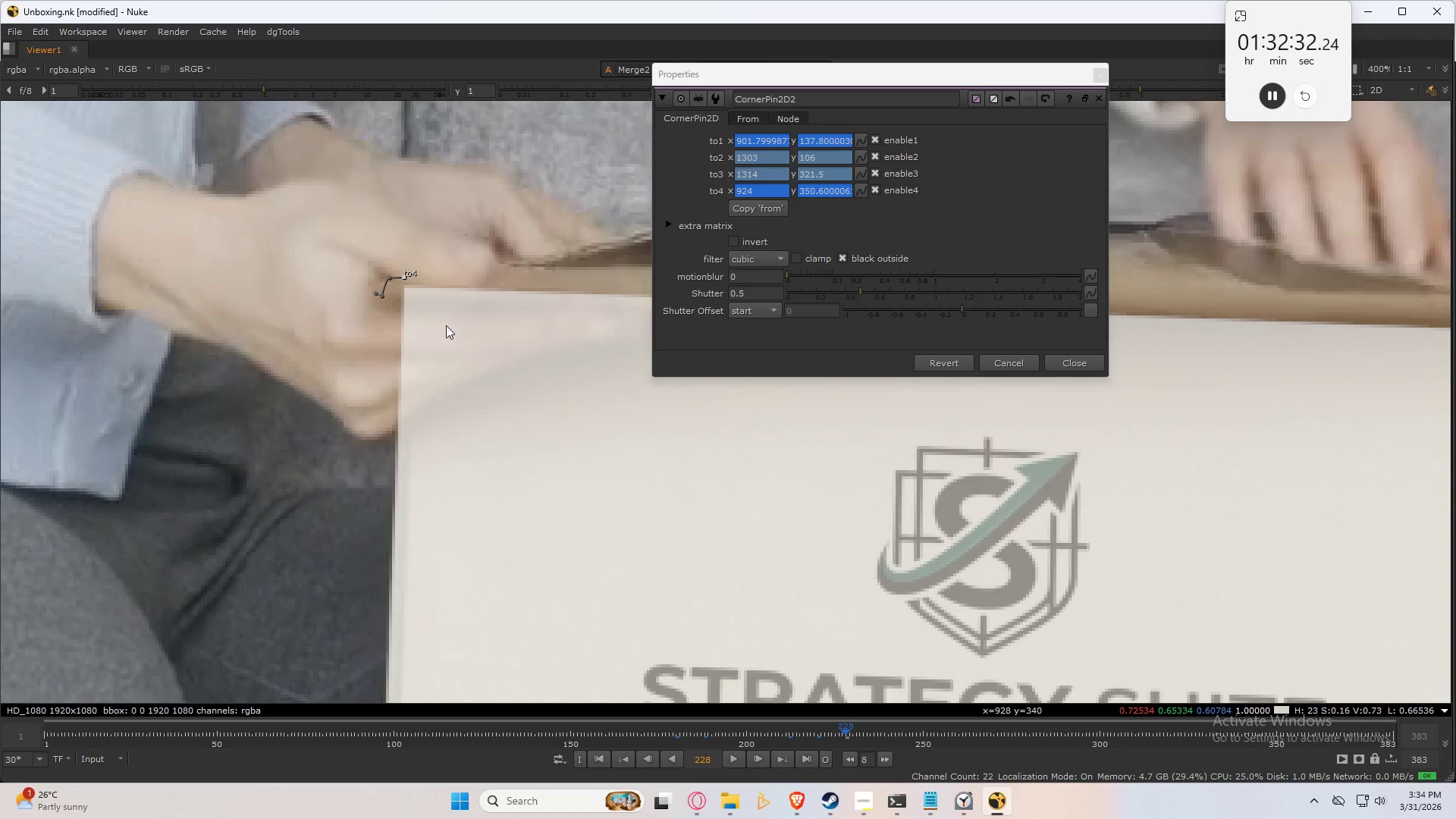 
left_click_drag(start_coordinate=[460, 251], to_coordinate=[339, 353])
 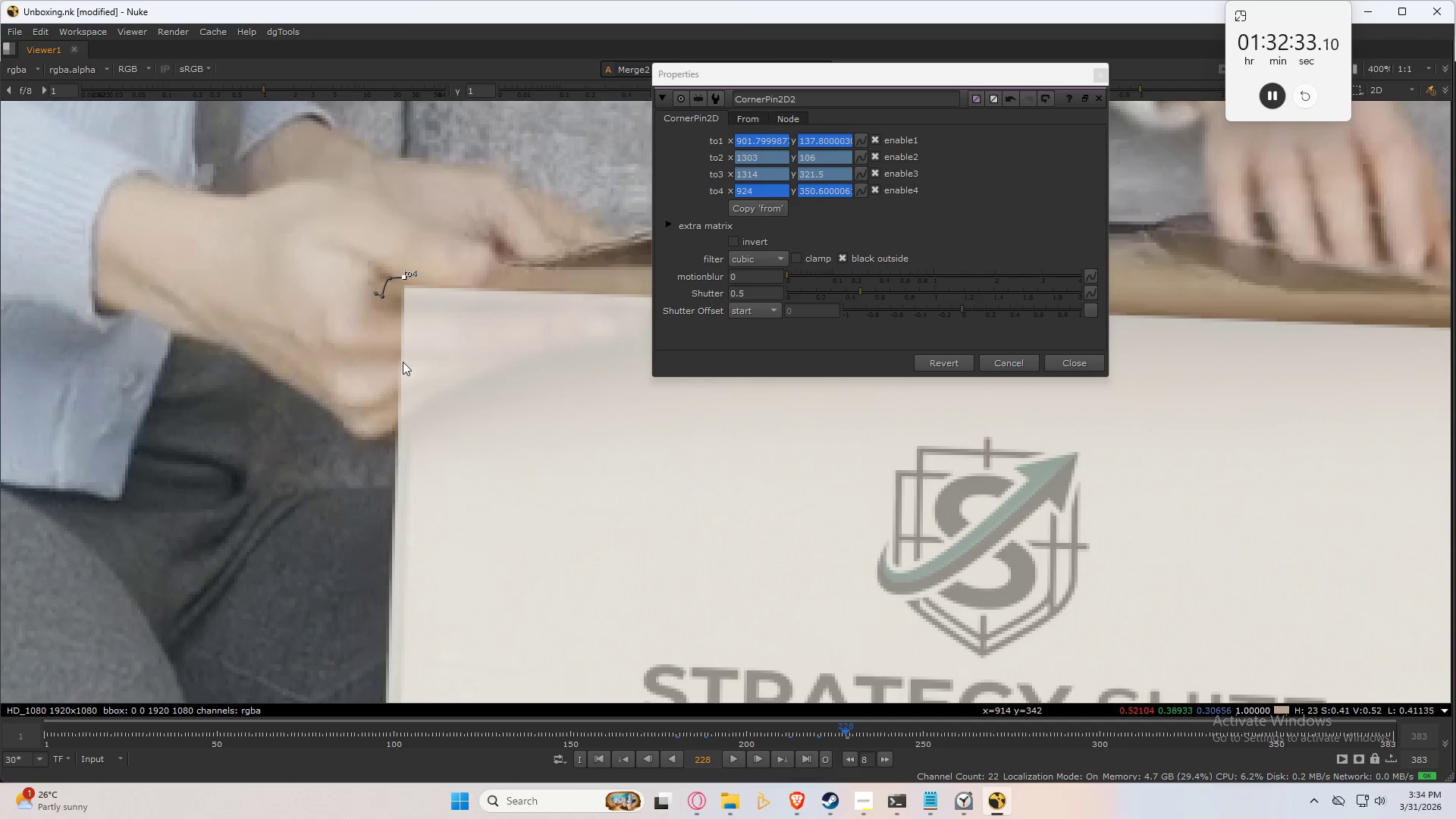 
scroll: coordinate [482, 391], scroll_direction: down, amount: 3.0
 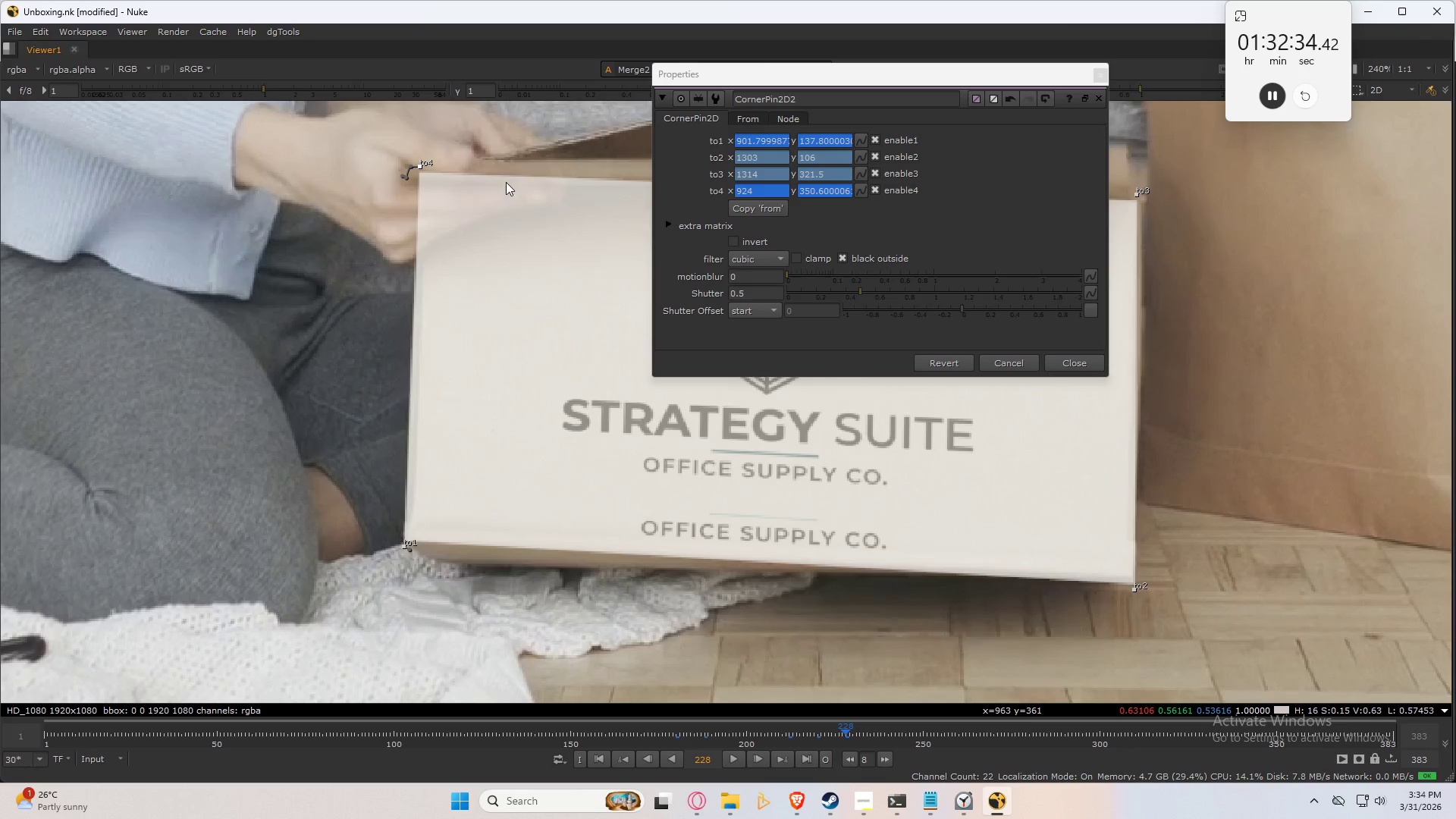 
left_click_drag(start_coordinate=[498, 139], to_coordinate=[214, 739])
 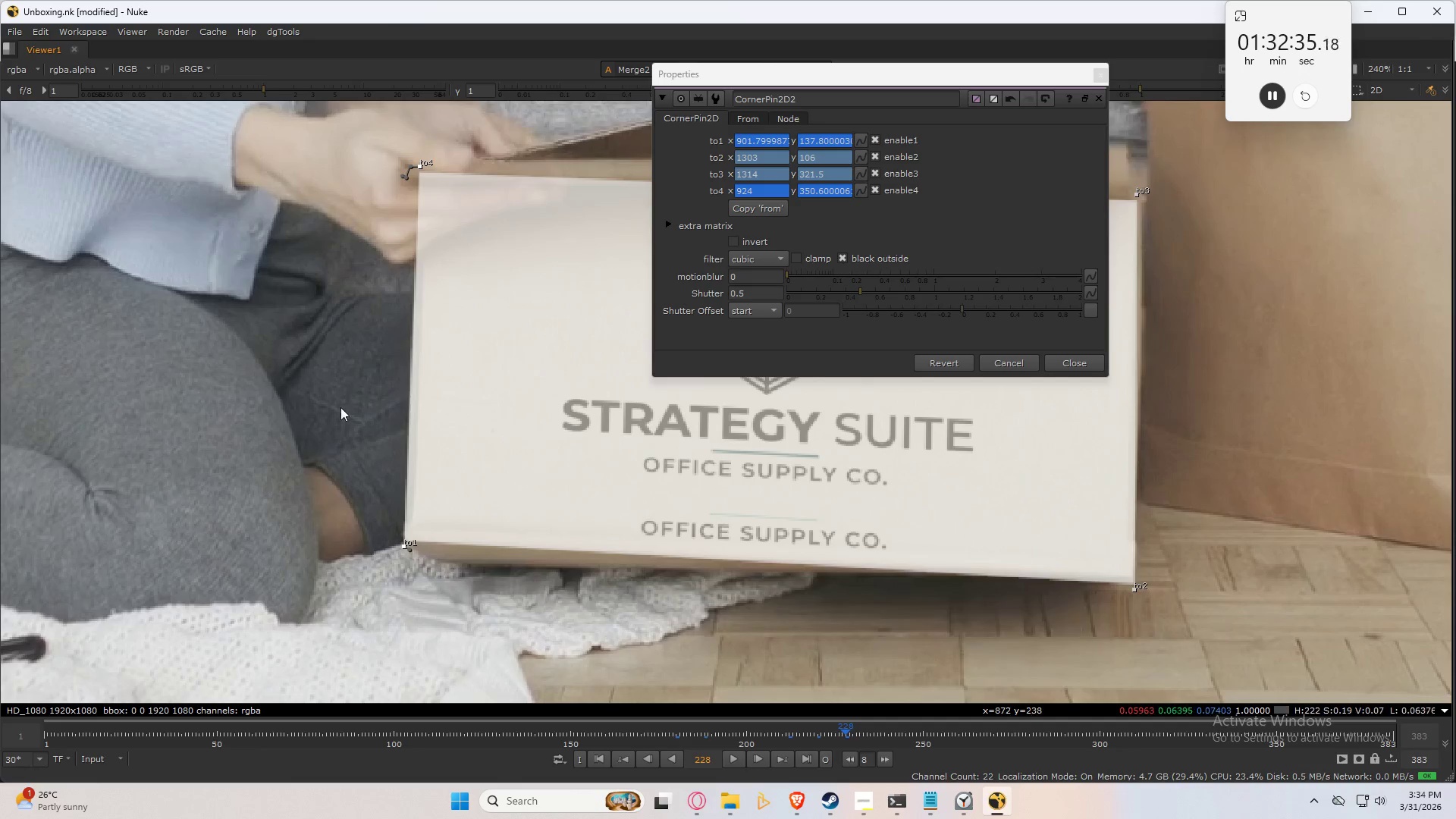 
scroll: coordinate [365, 413], scroll_direction: up, amount: 2.0
 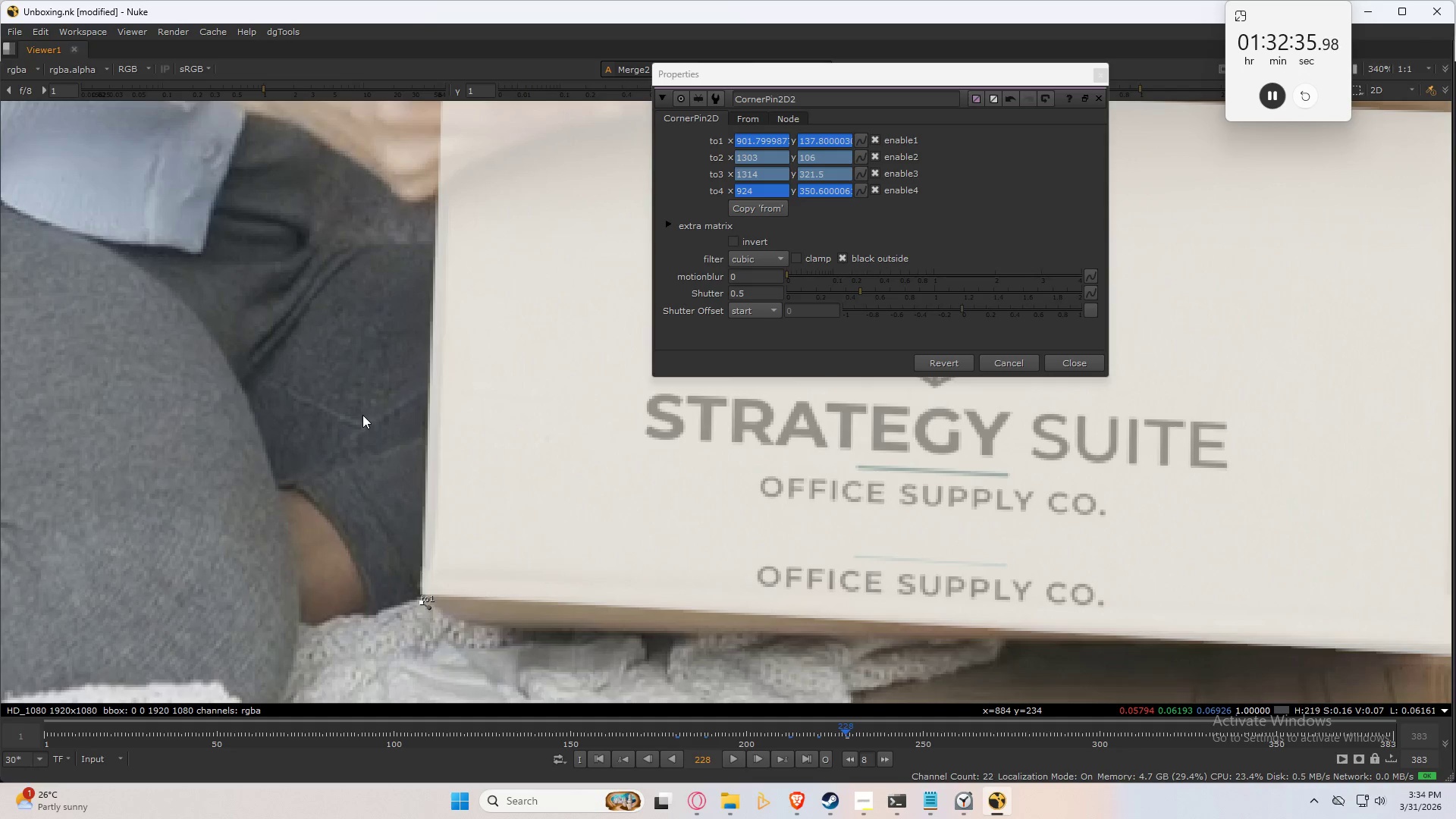 
key(Numpad6)
 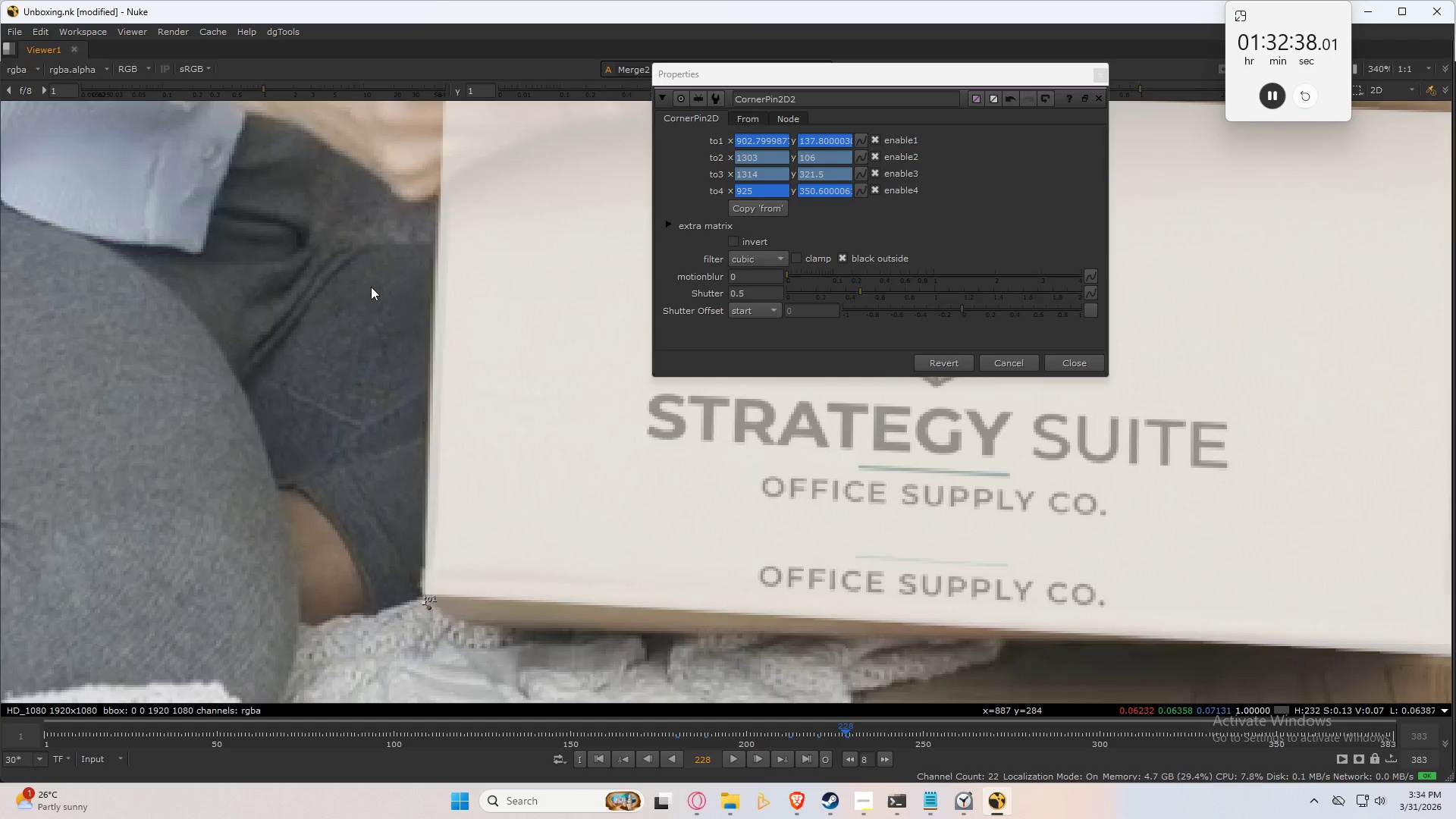 
left_click_drag(start_coordinate=[571, 293], to_coordinate=[268, 483])
 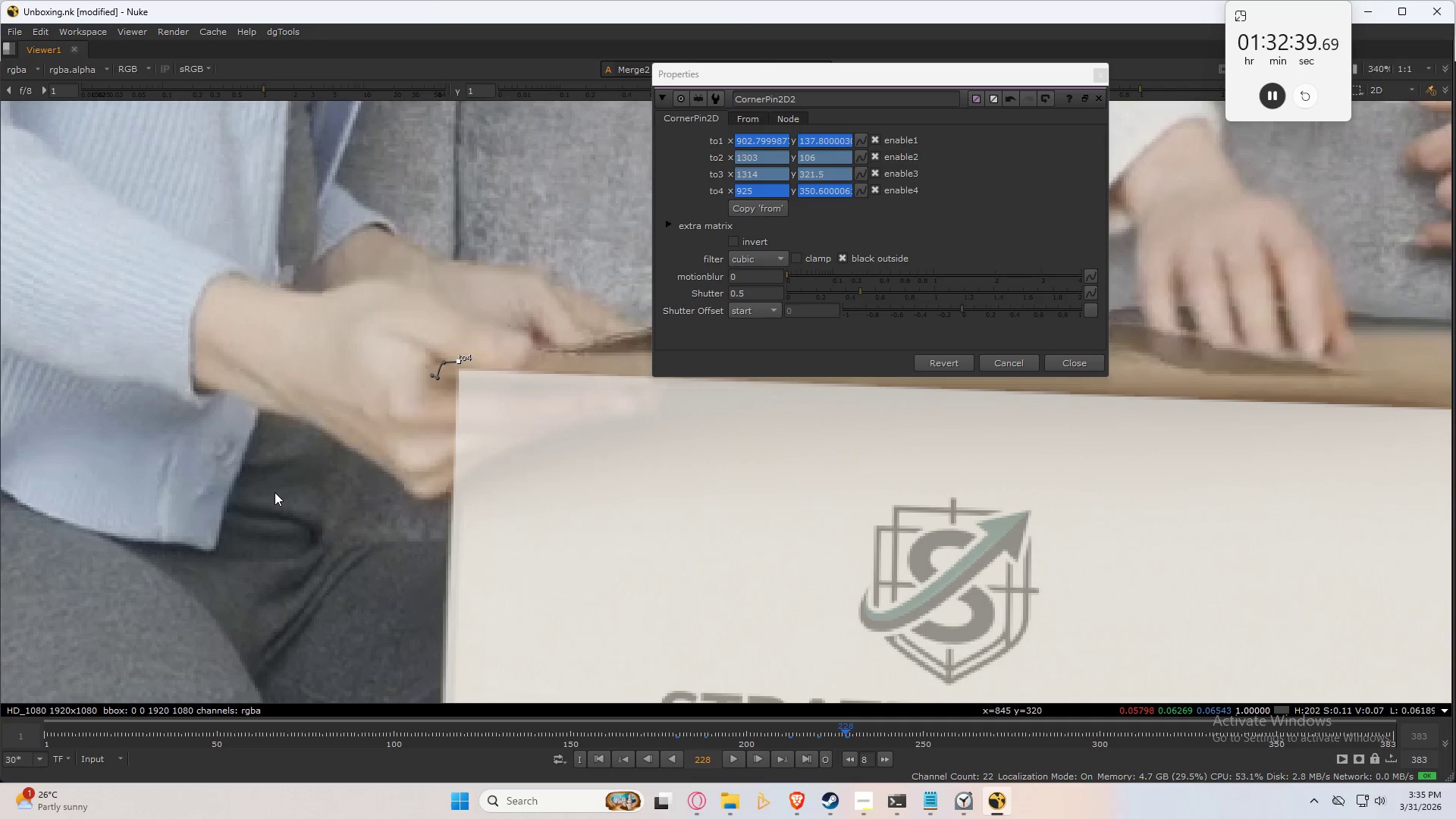 
key(Numpad6)
 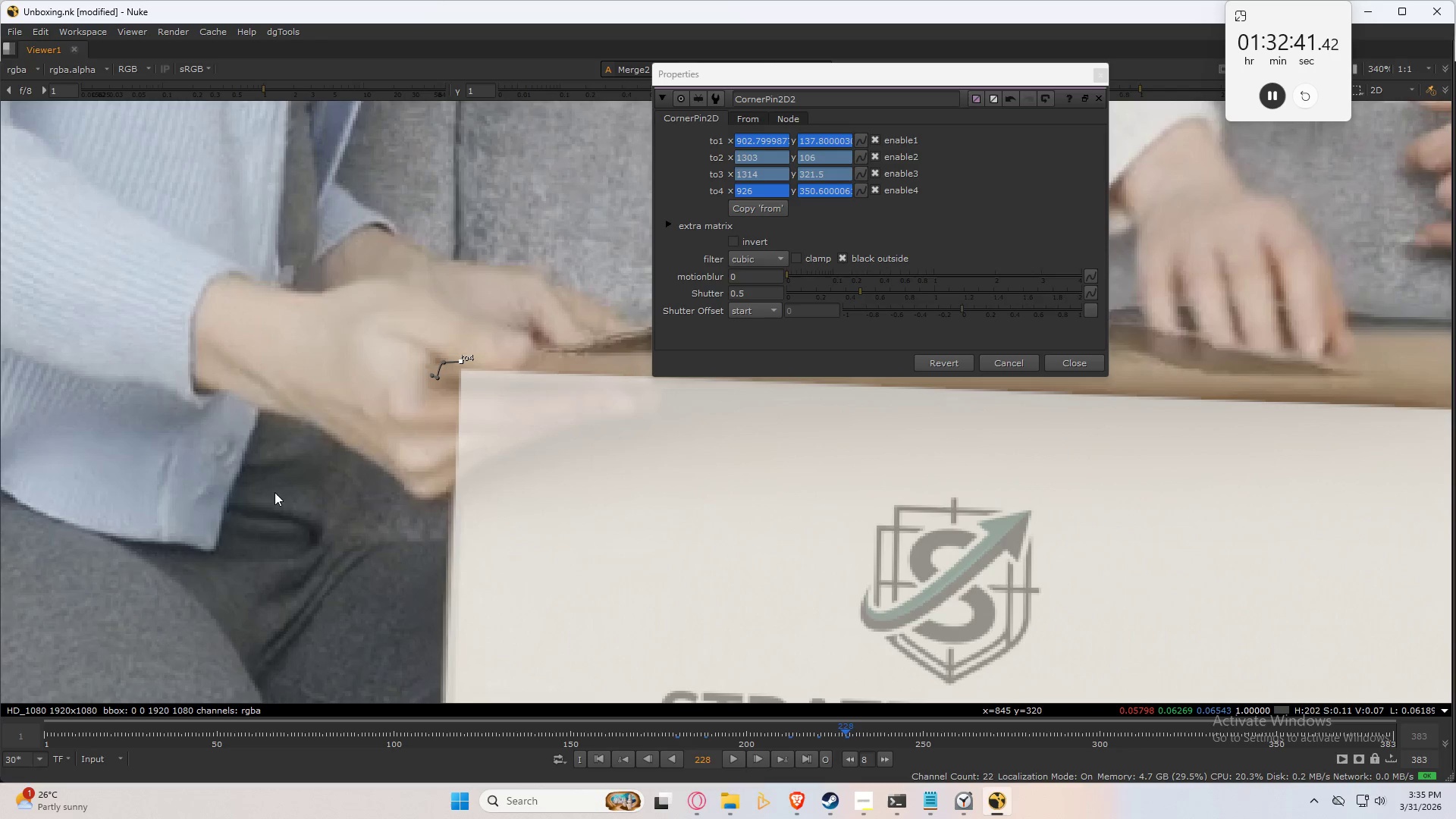 
key(Numpad4)
 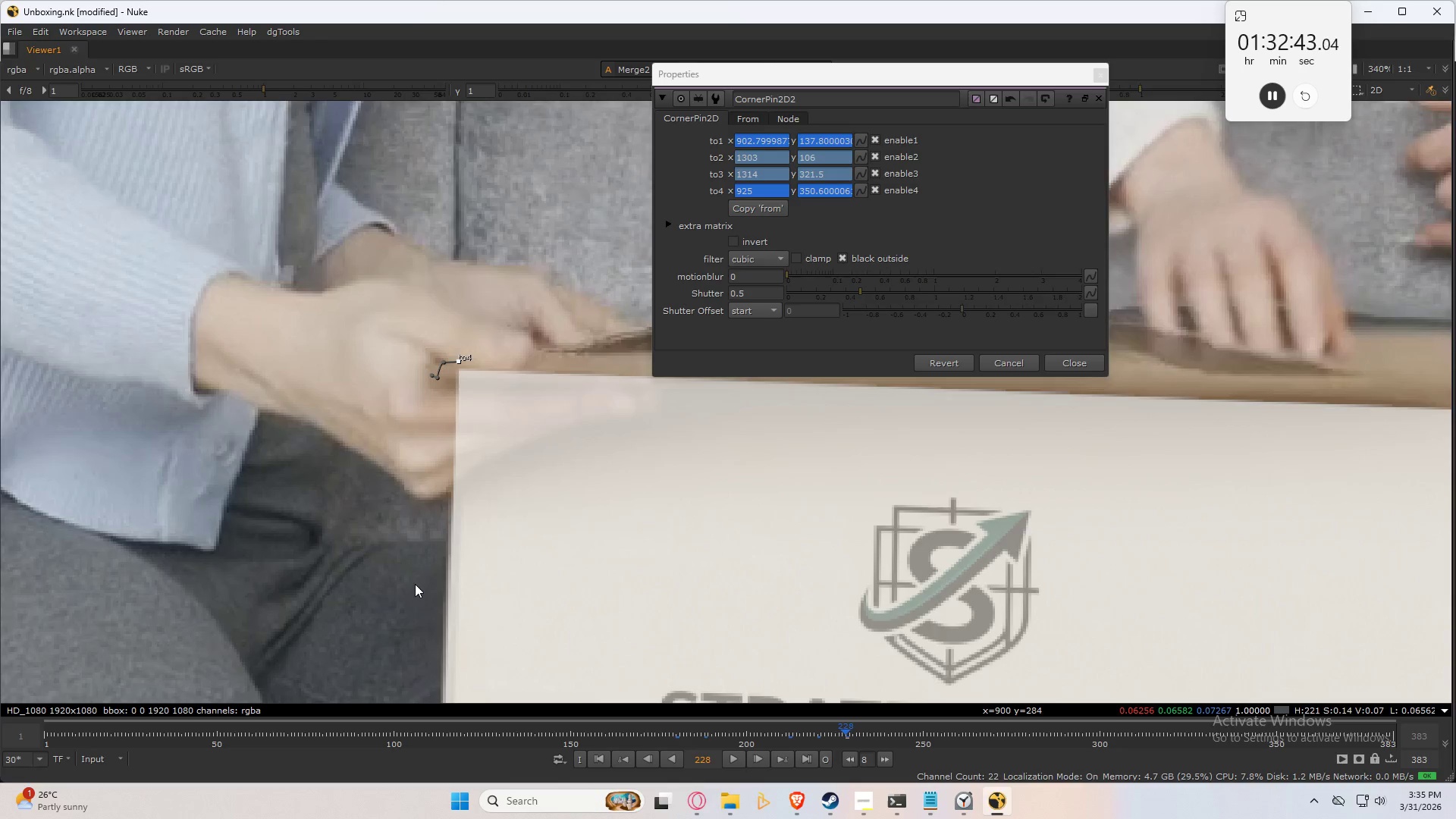 
key(Shift+ShiftRight)
 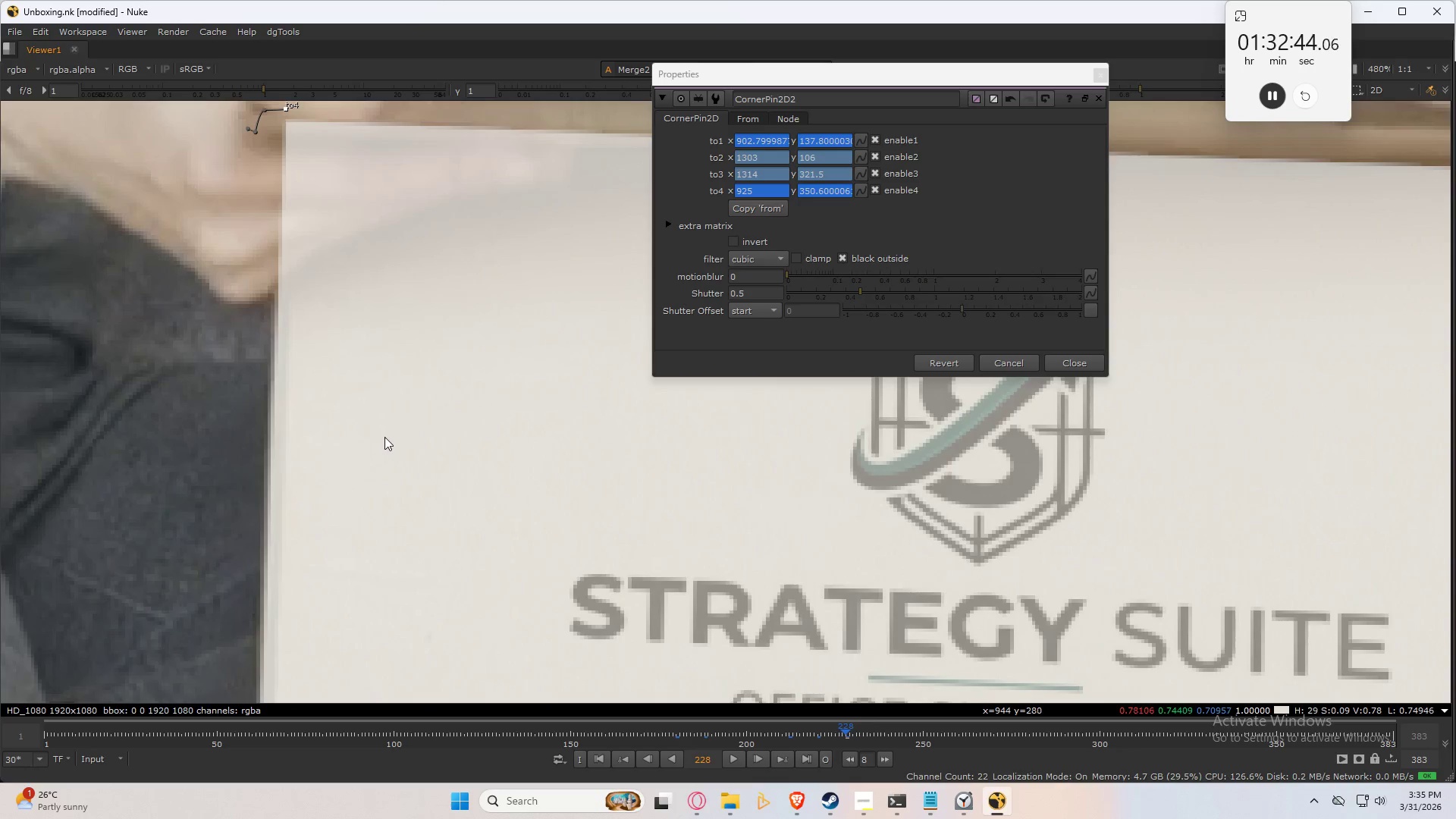 
scroll: coordinate [340, 441], scroll_direction: up, amount: 2.0
 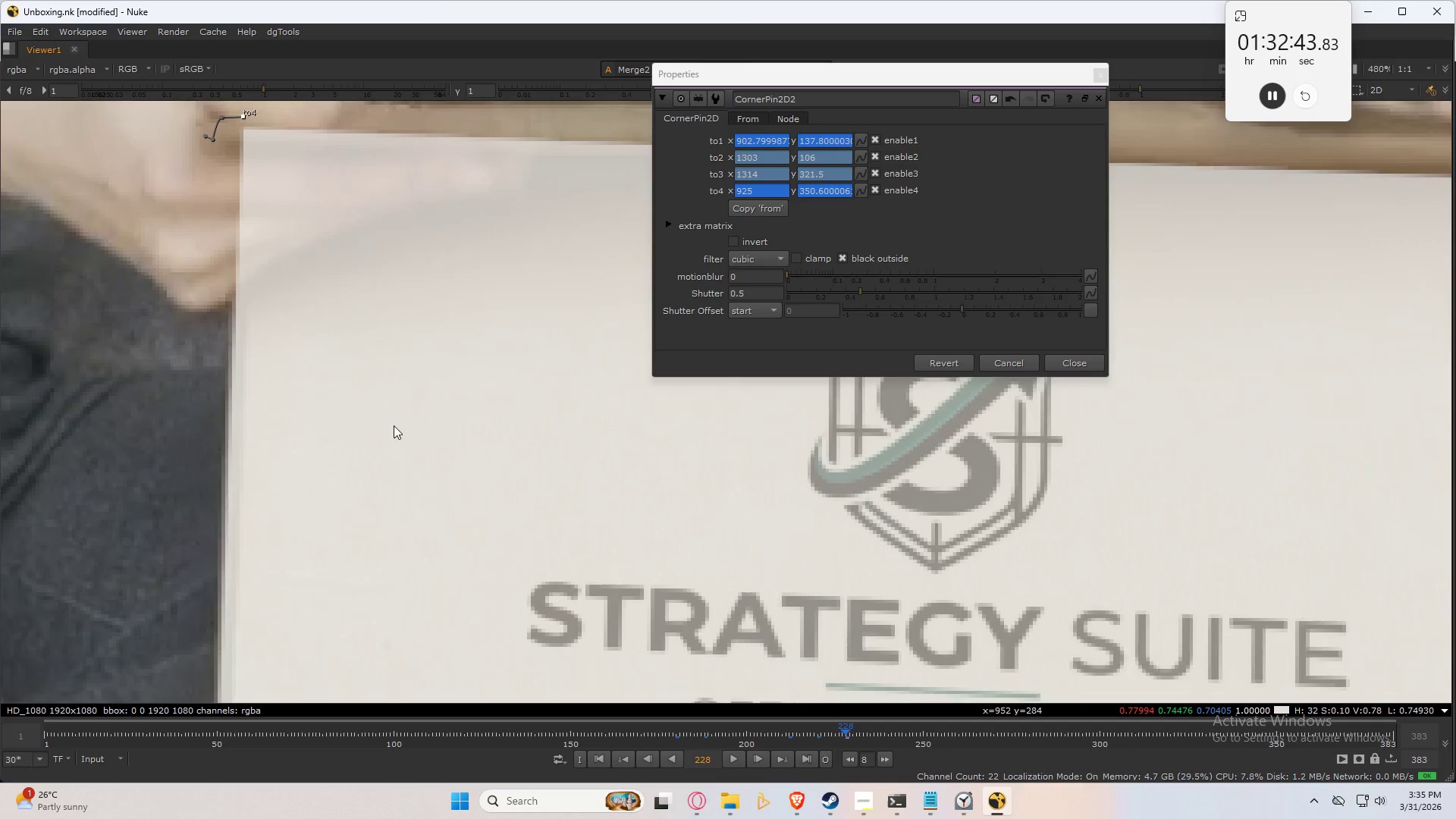 
key(Shift+ArrowRight)
 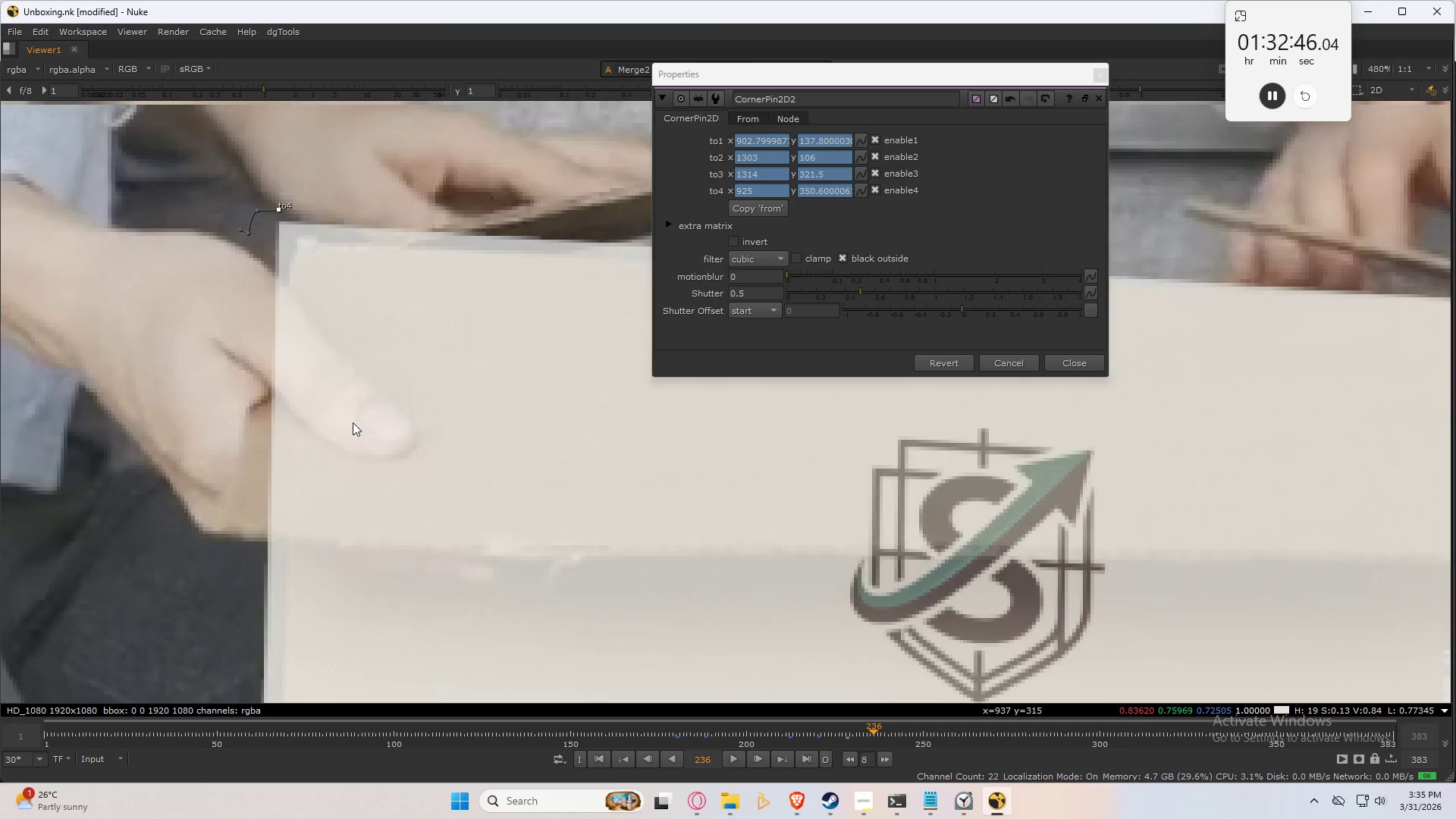 
left_click_drag(start_coordinate=[354, 281], to_coordinate=[168, 463])
 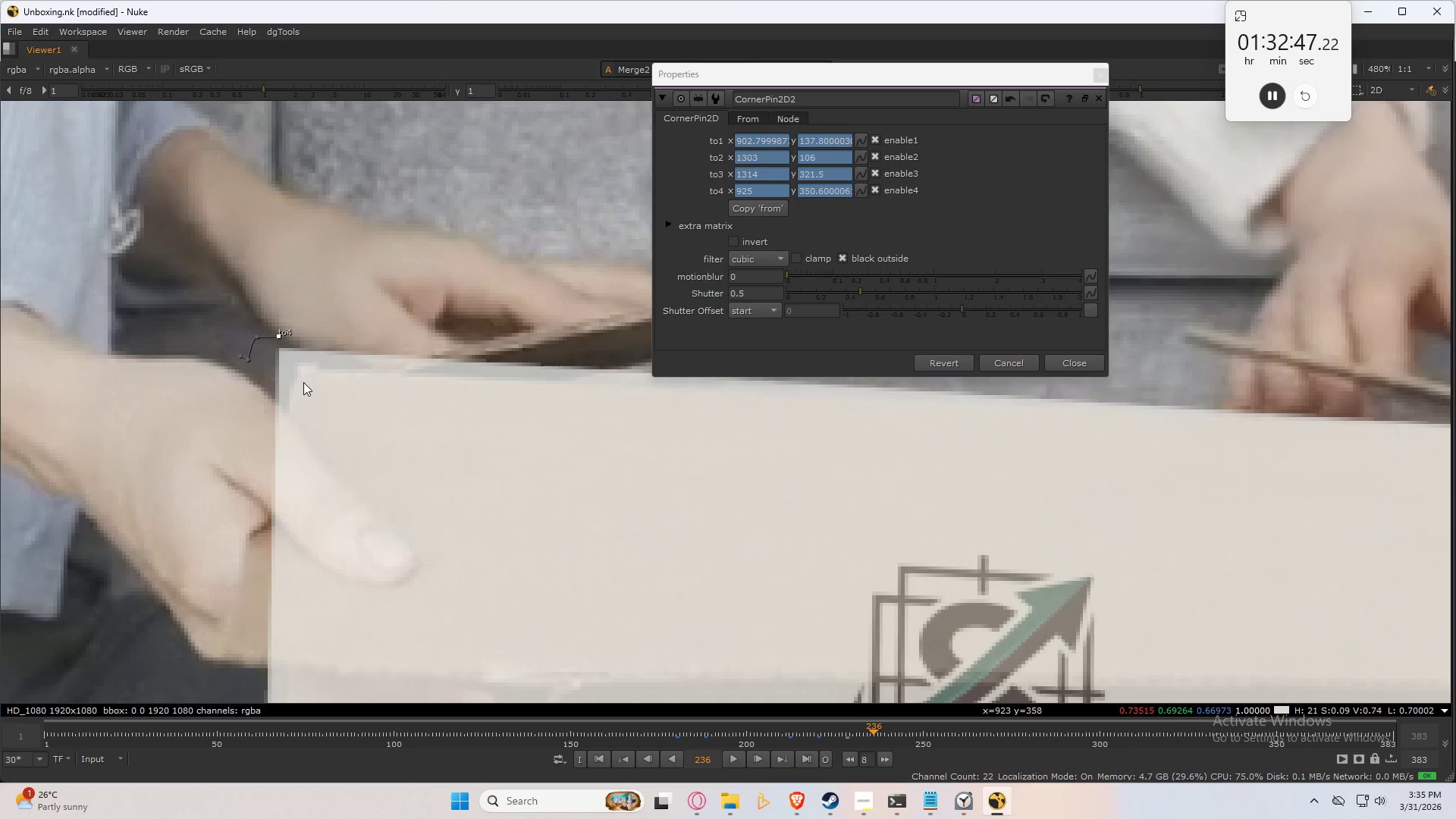 
scroll: coordinate [315, 380], scroll_direction: up, amount: 2.0
 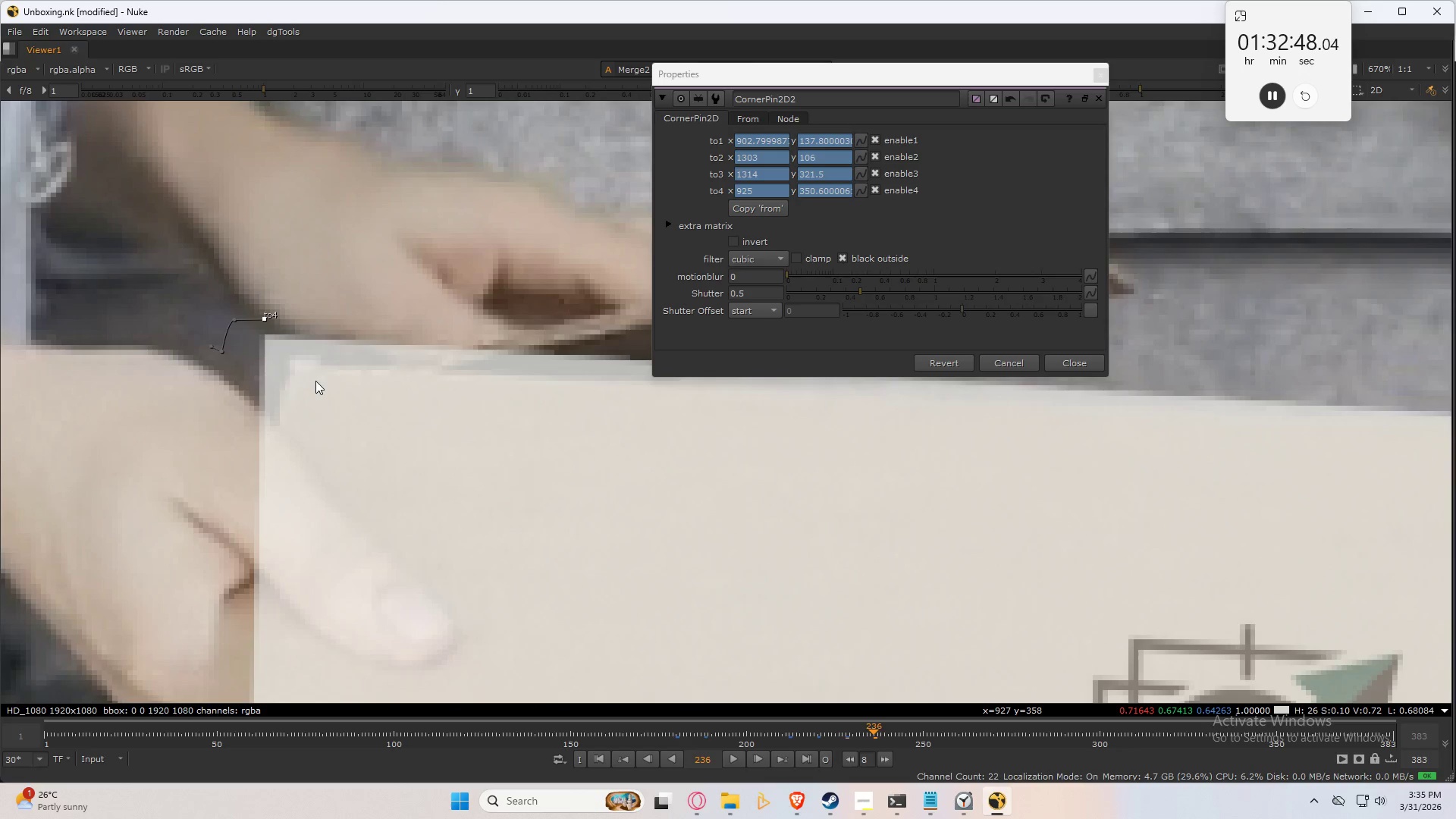 
key(Shift+ArrowLeft)
 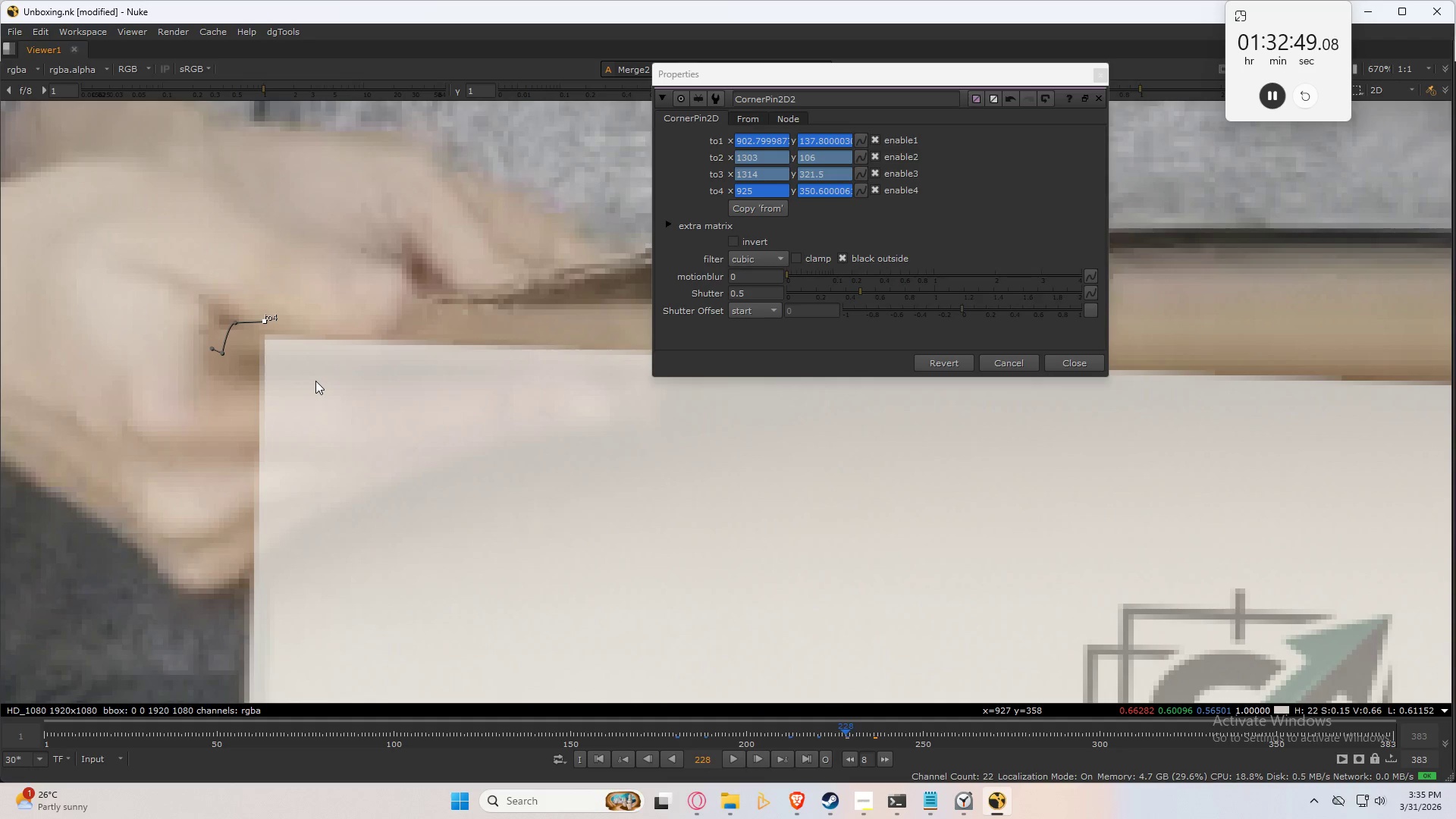 
key(Shift+ArrowRight)
 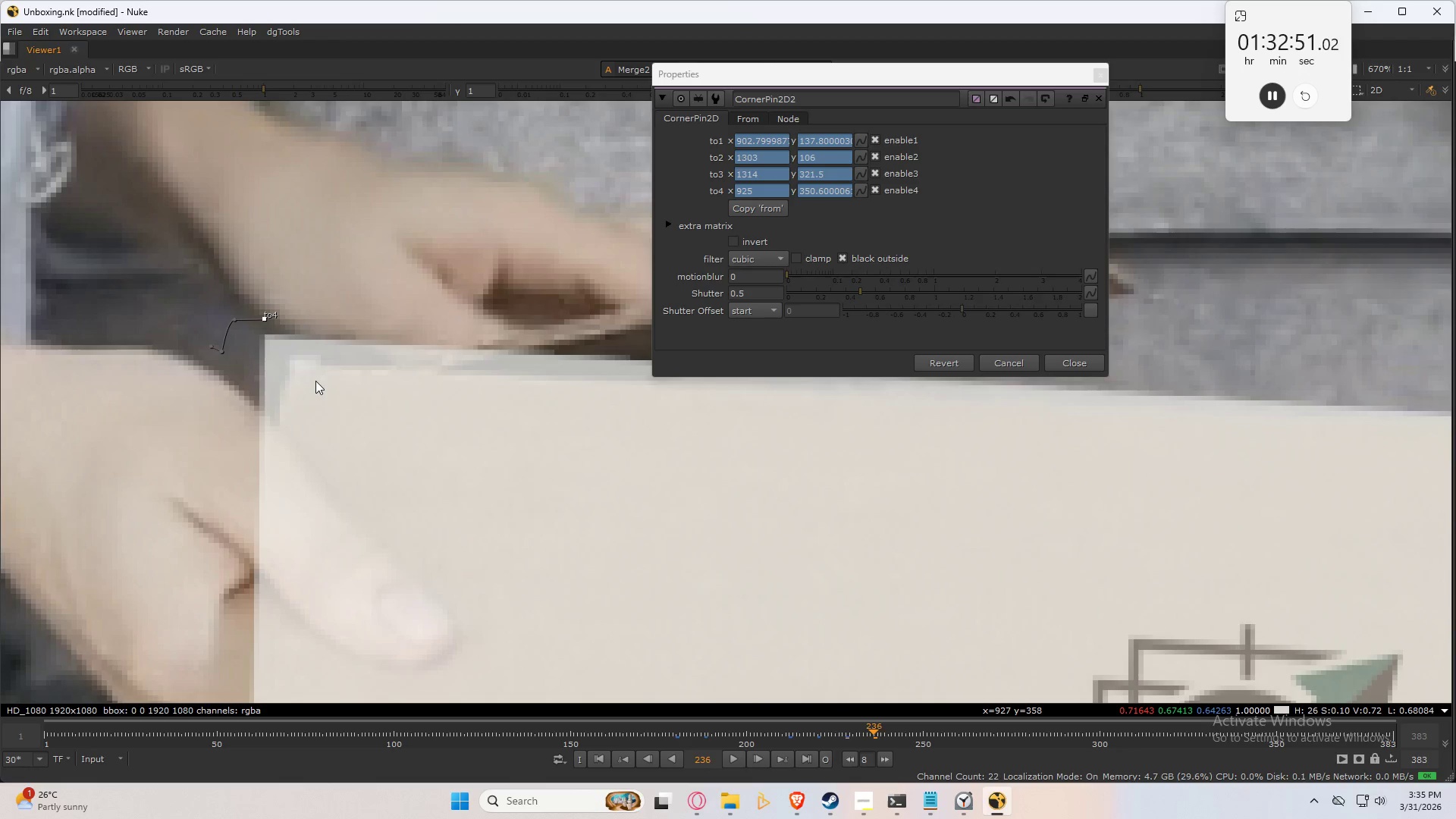 
key(Numpad2)
 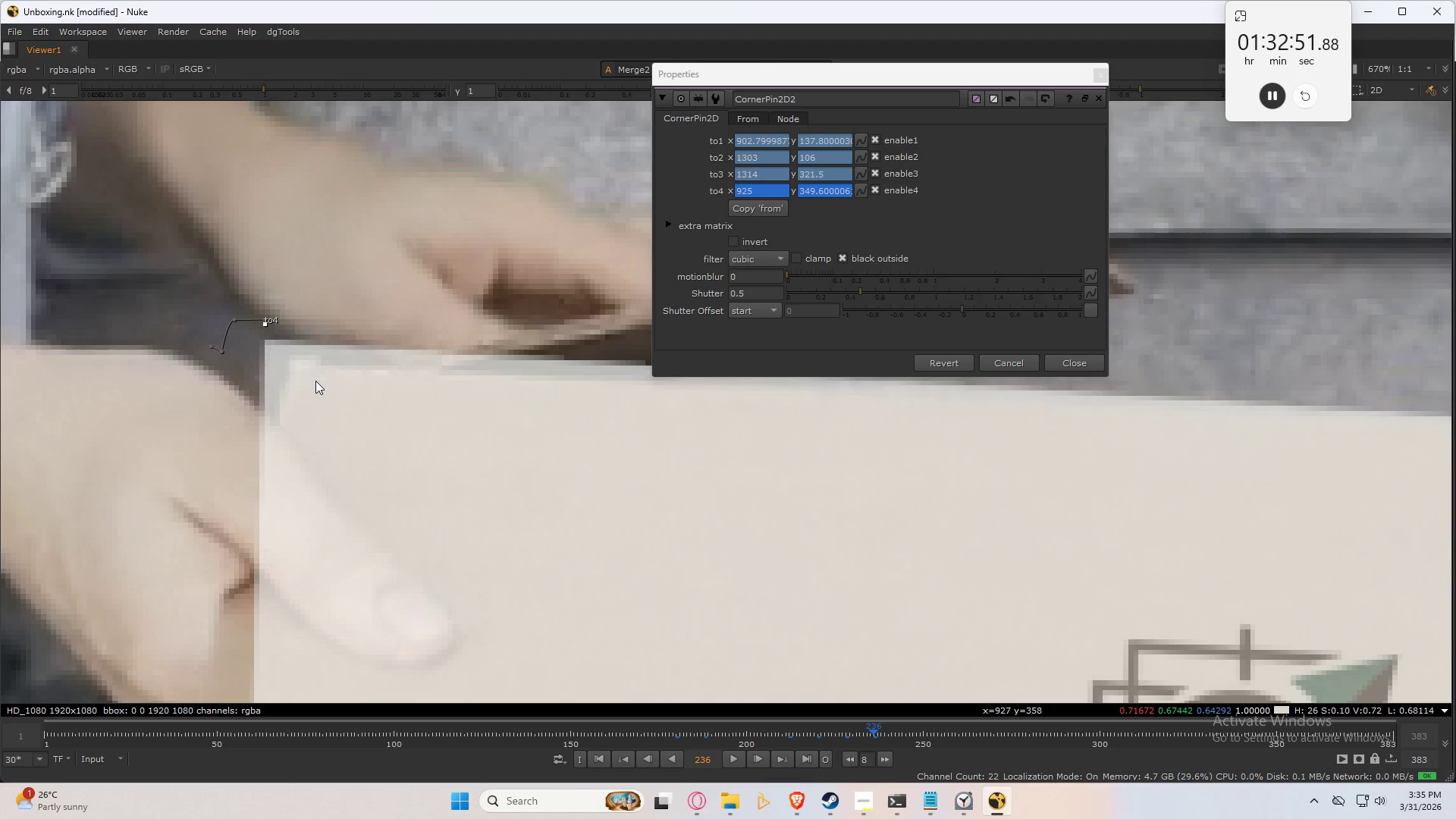 
key(Numpad3)
 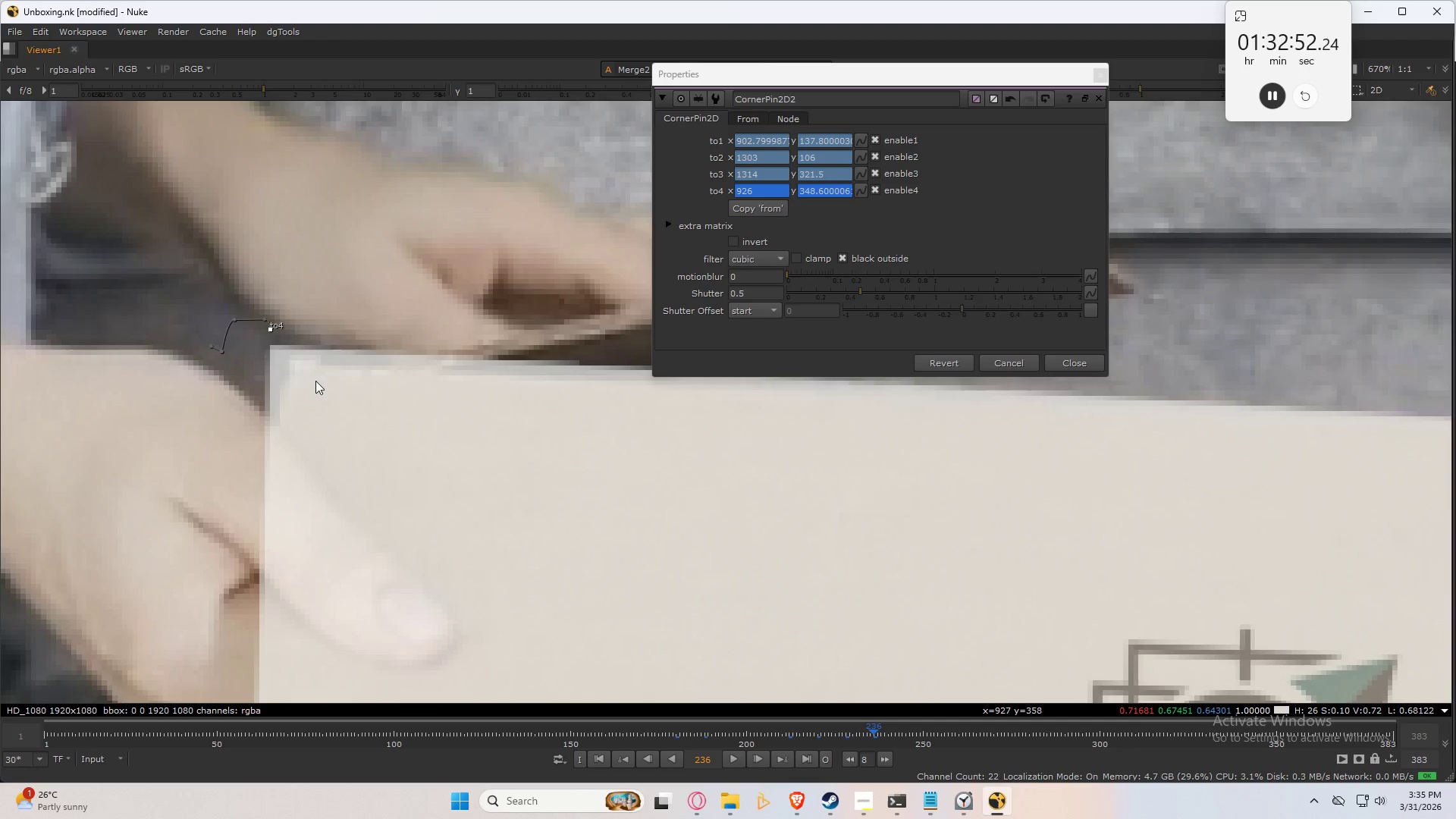 
key(Numpad2)
 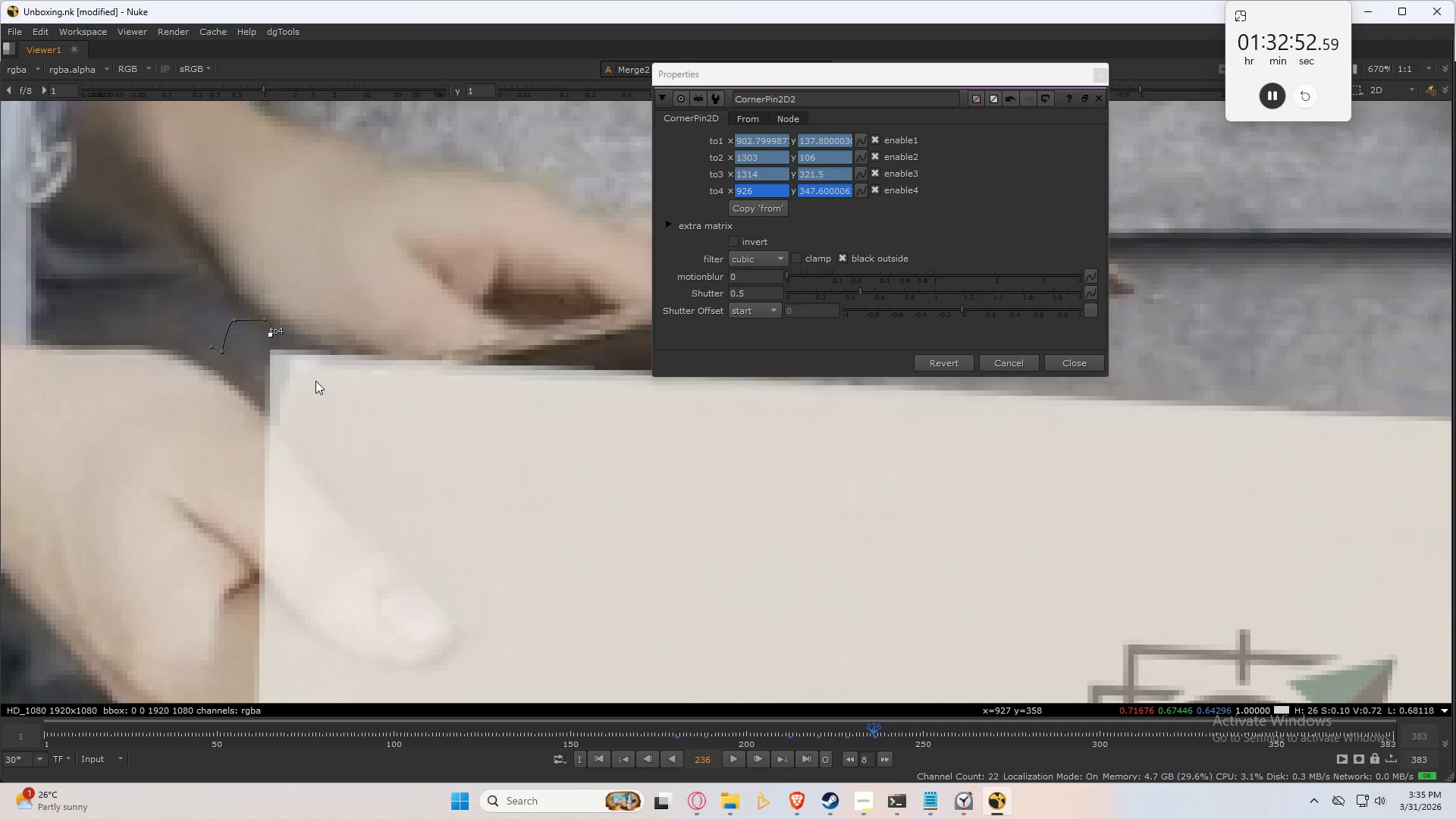 
key(Numpad3)
 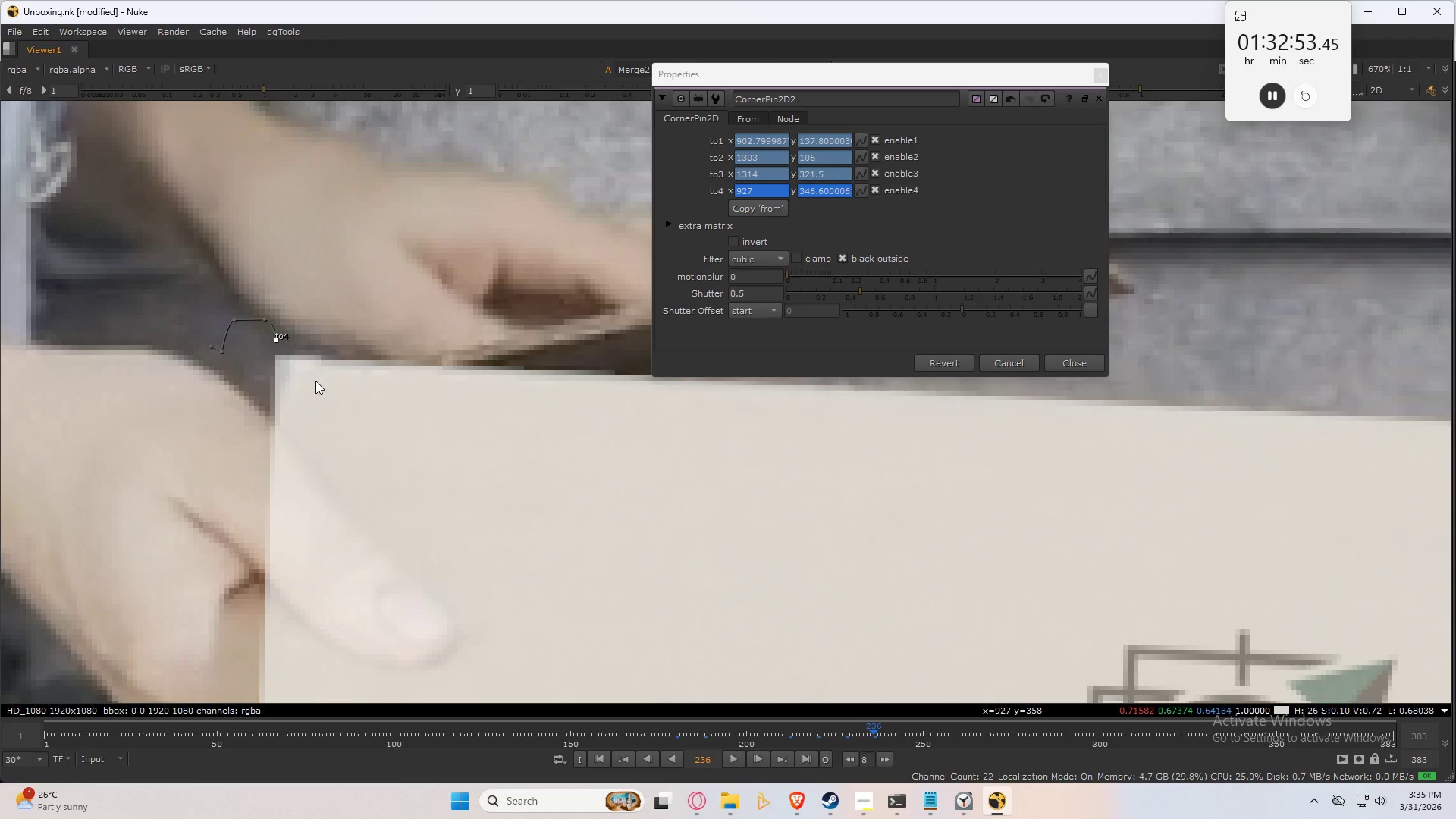 
key(Numpad6)
 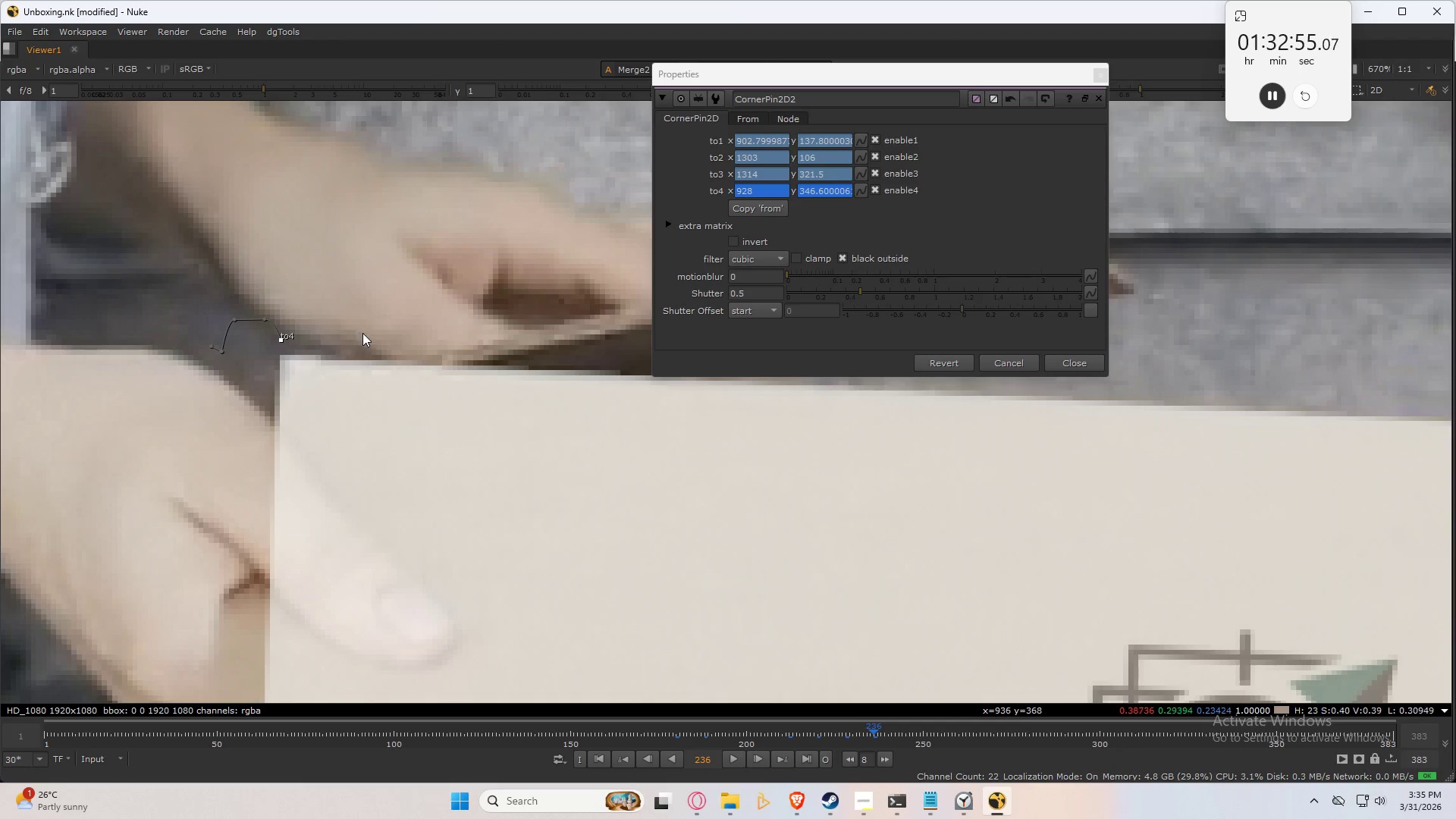 
scroll: coordinate [344, 400], scroll_direction: down, amount: 6.0
 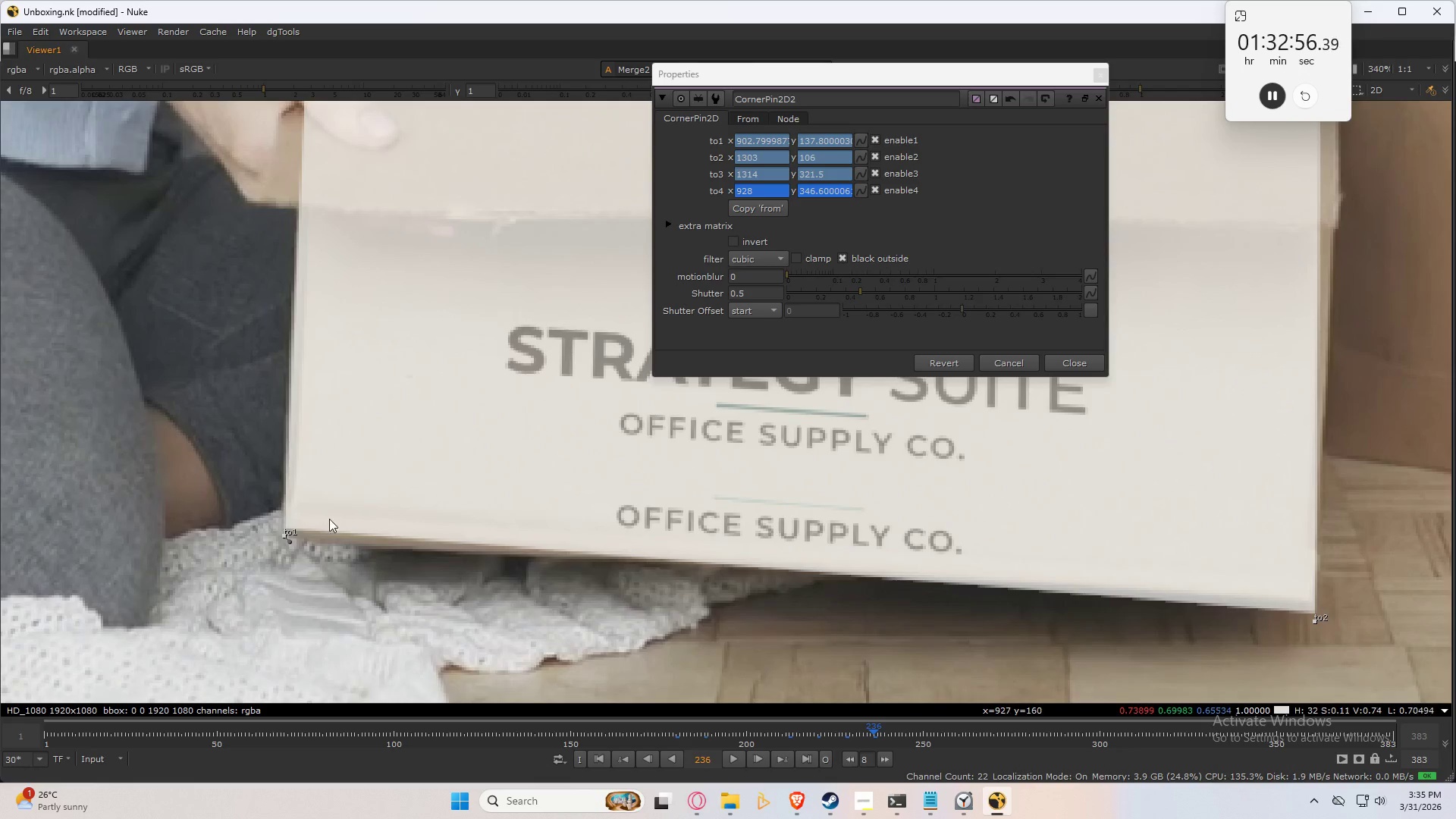 
scroll: coordinate [321, 527], scroll_direction: up, amount: 6.0
 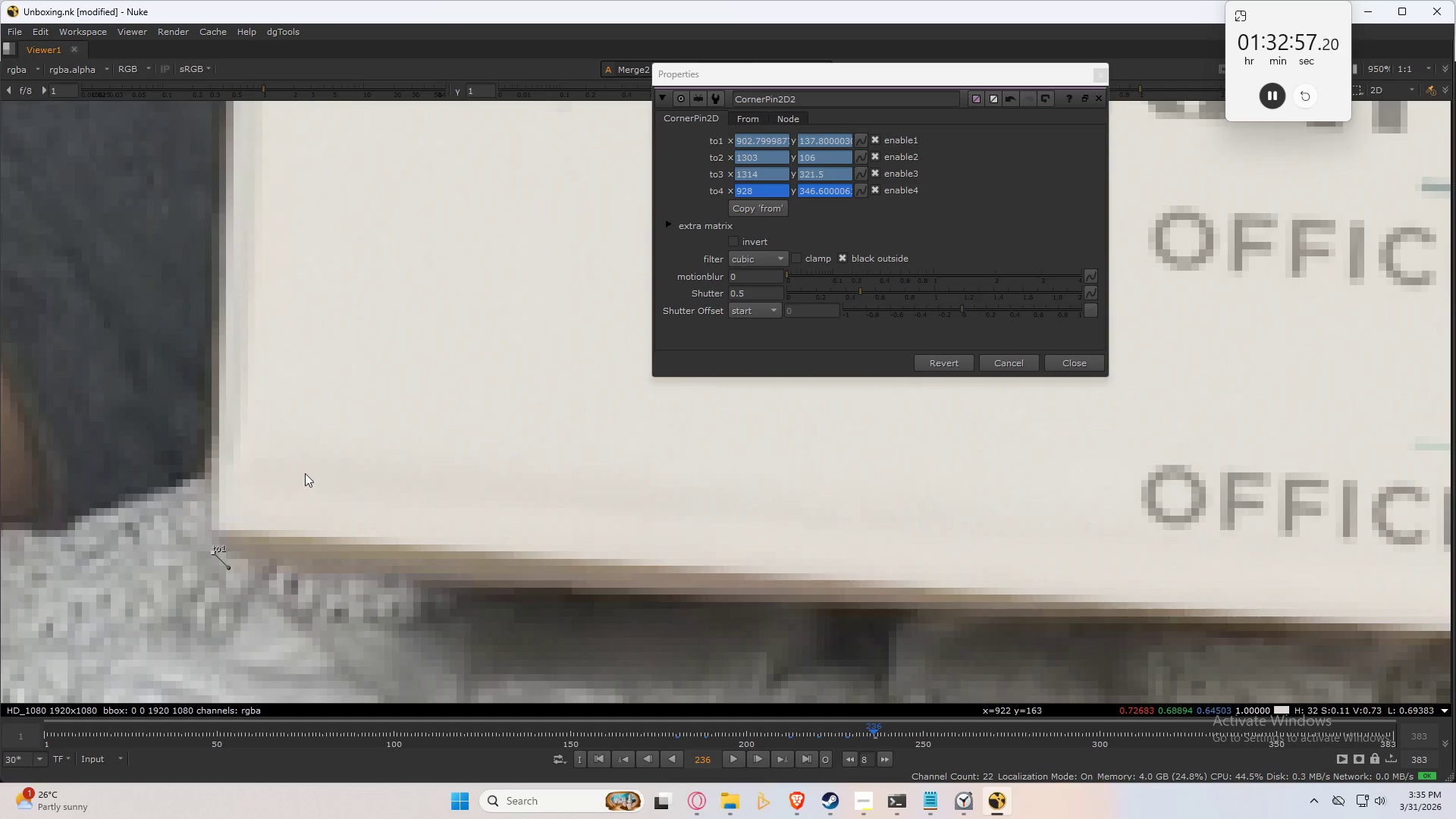 
scroll: coordinate [305, 471], scroll_direction: down, amount: 7.0
 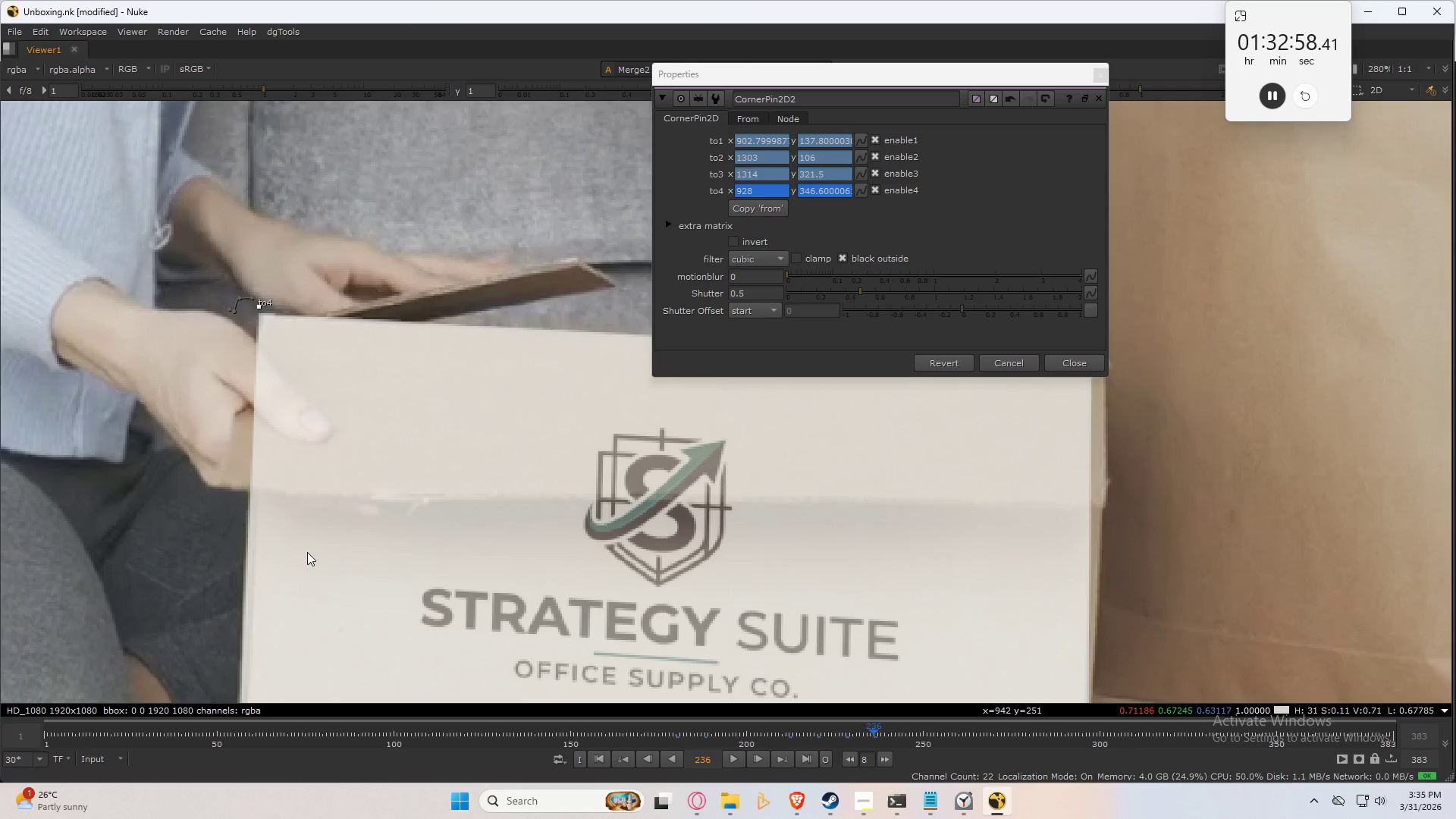 
key(Shift+ArrowLeft)
 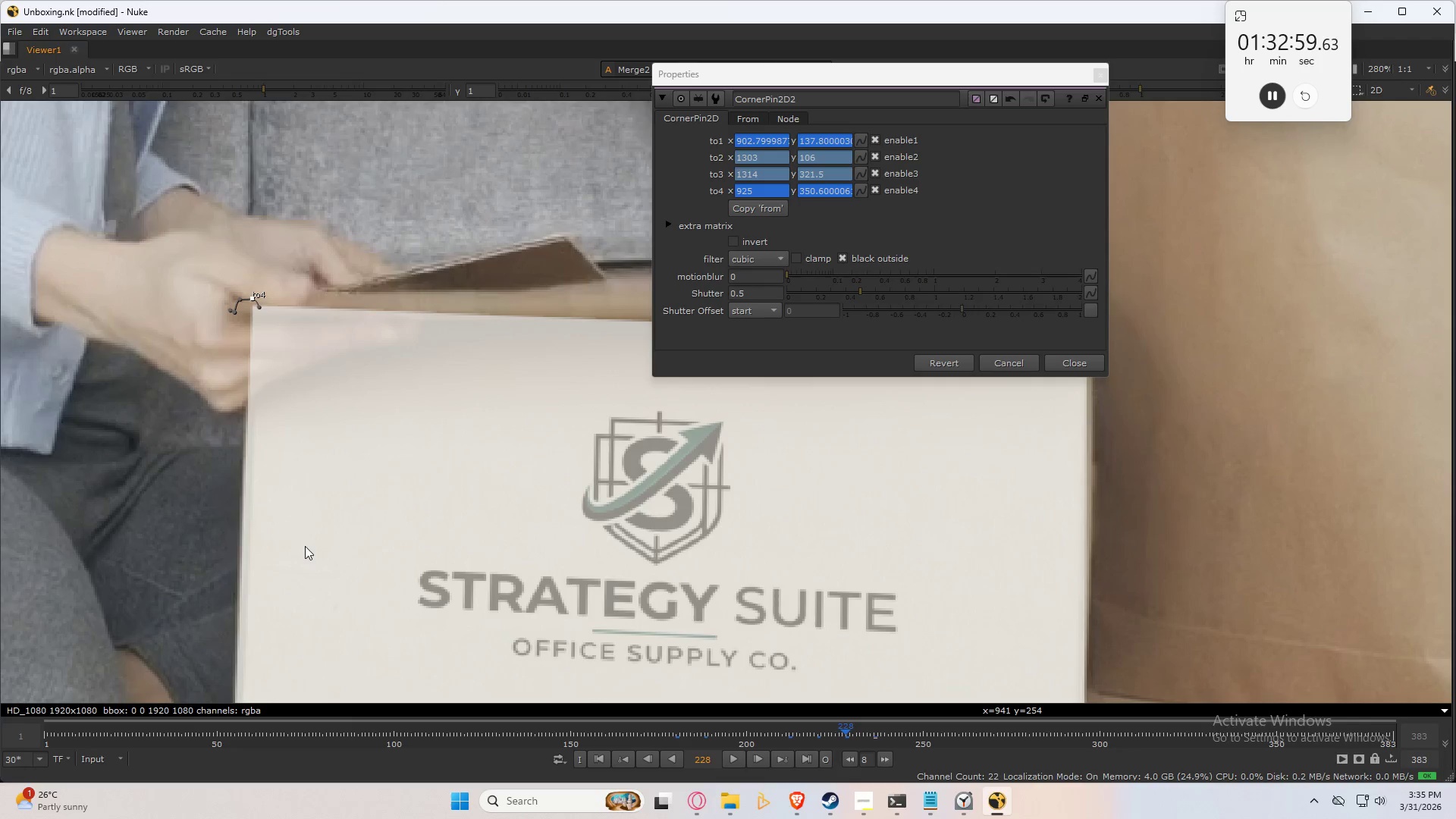 
key(Shift+ArrowRight)
 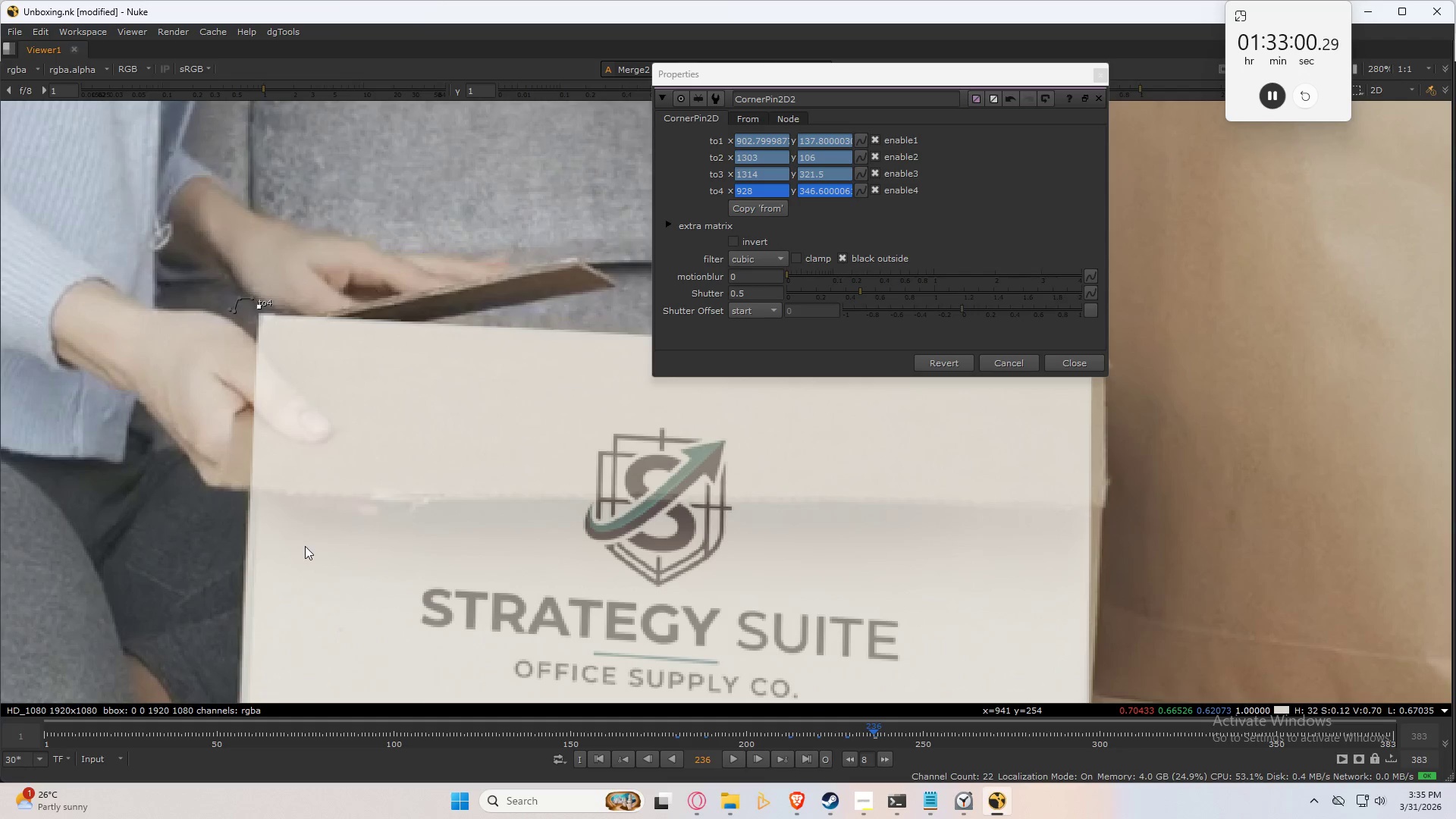 
key(Shift+ArrowLeft)
 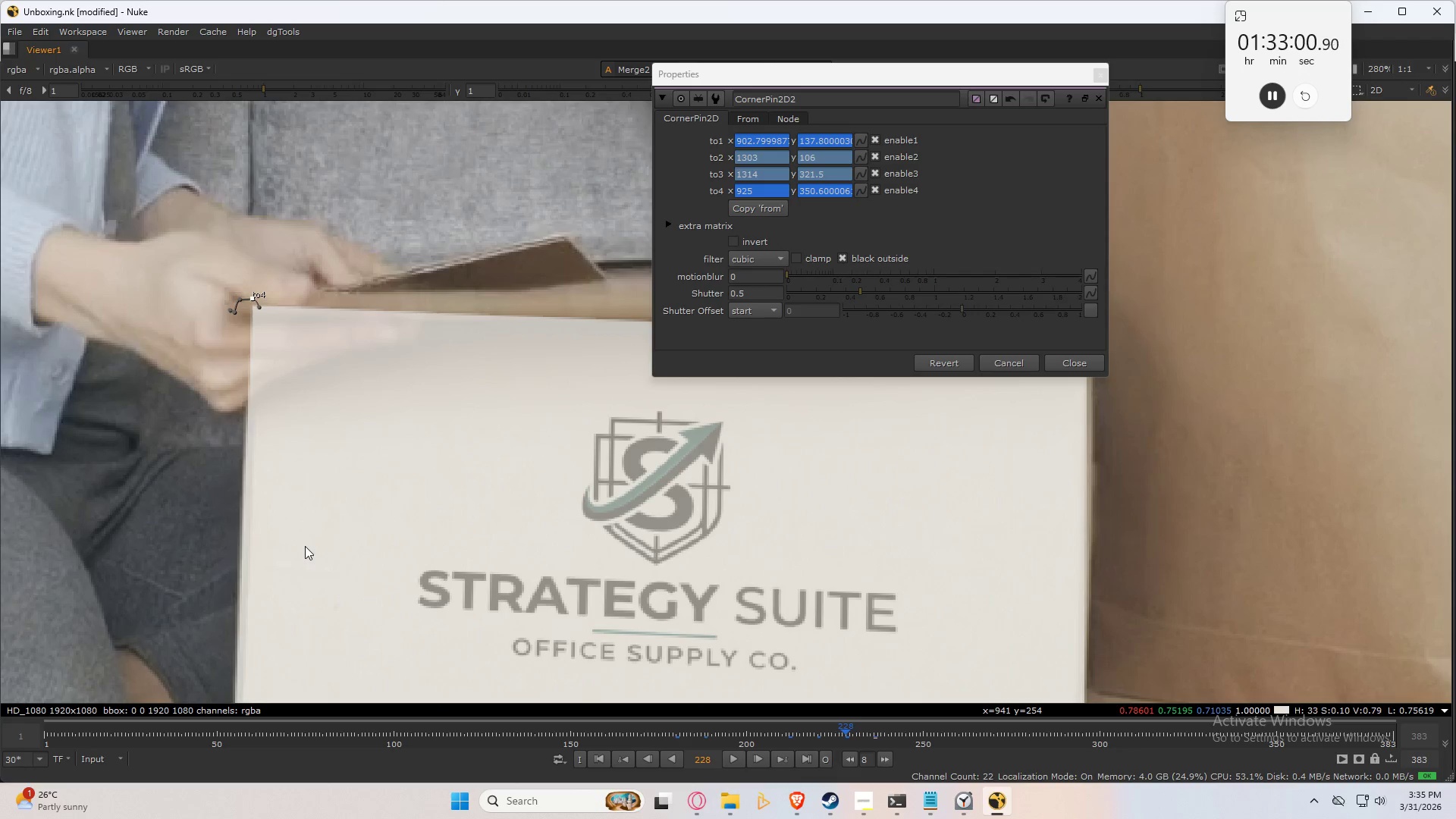 
key(Shift+ArrowRight)
 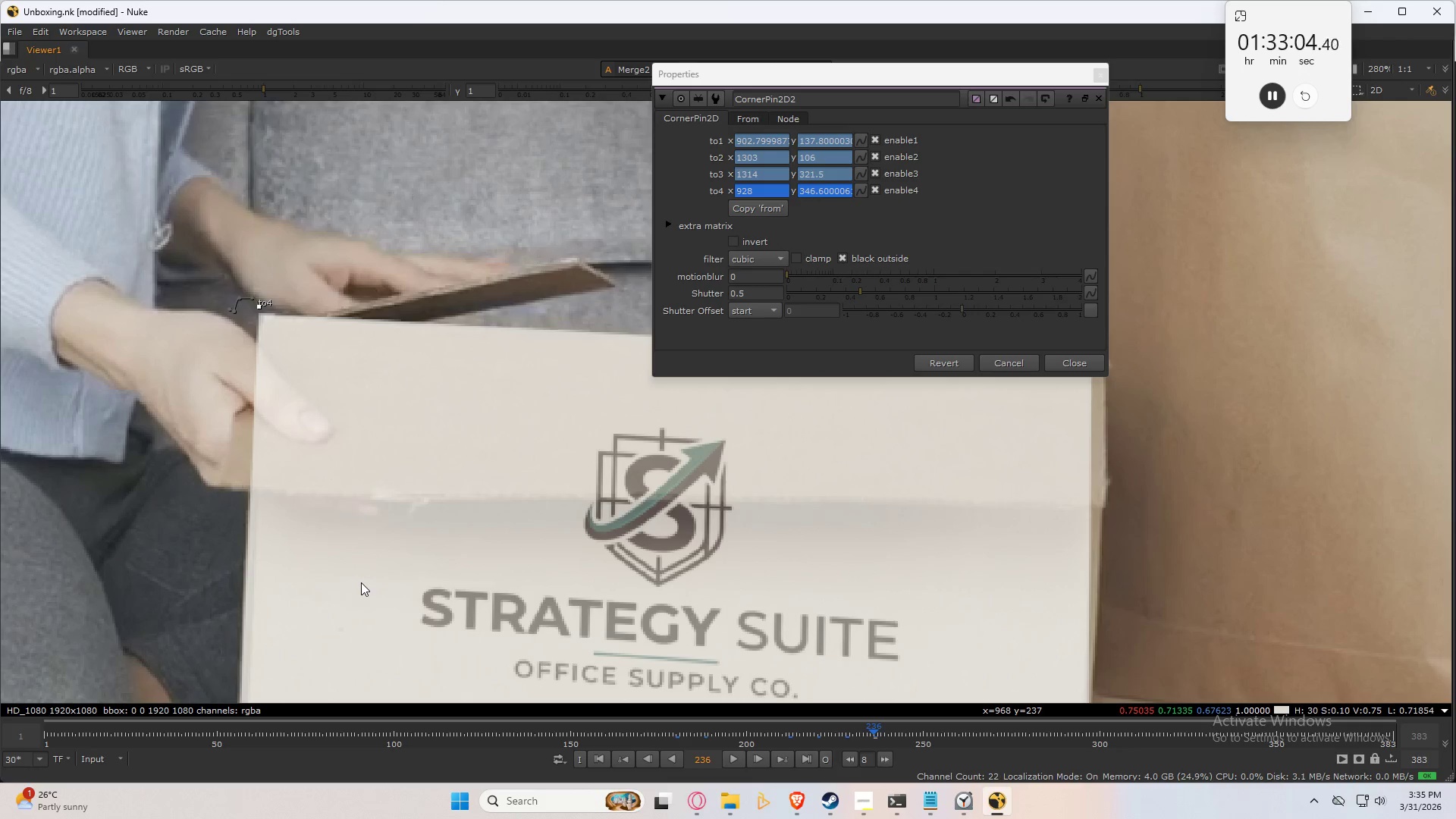 
key(Shift+ArrowRight)
 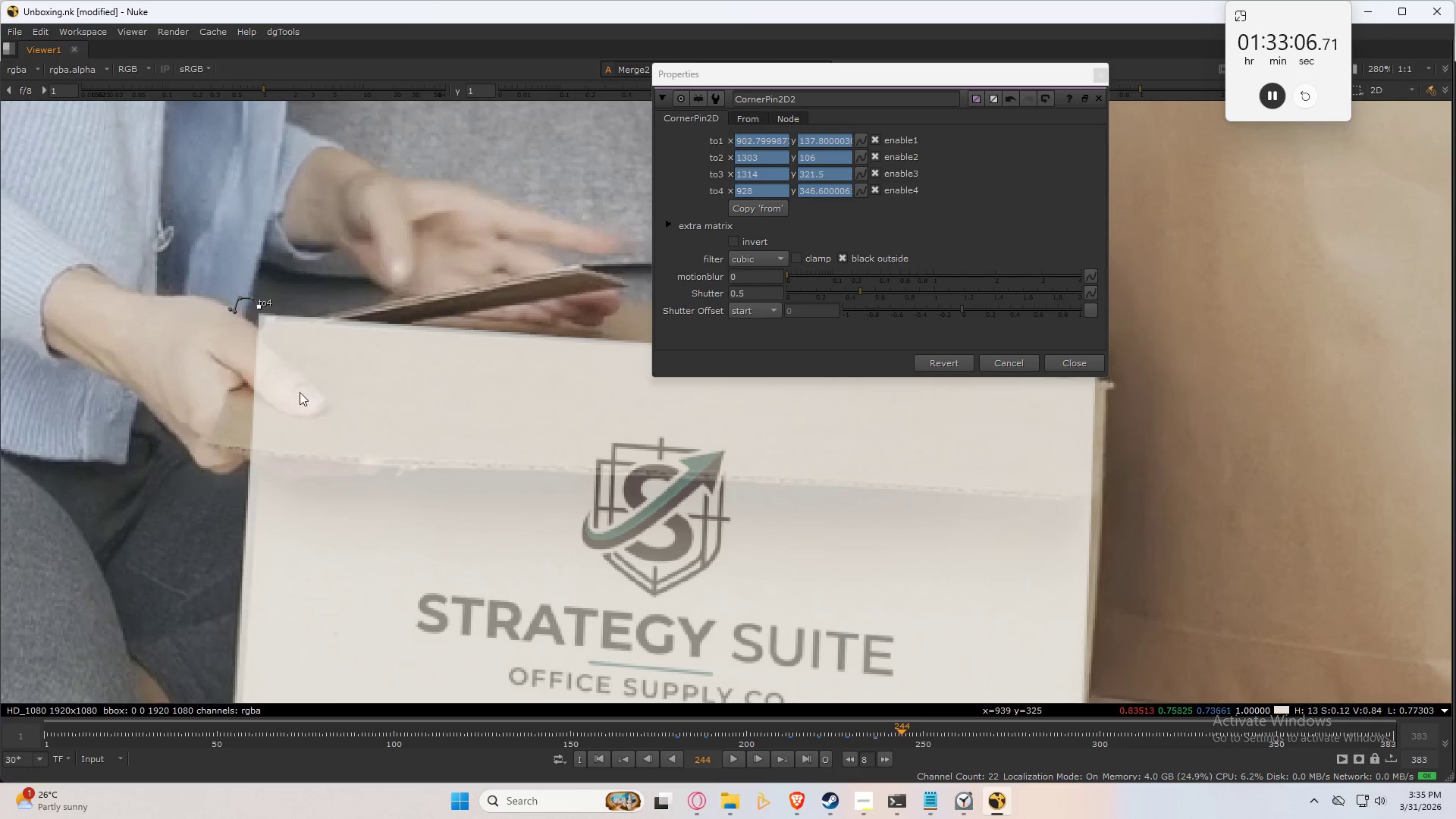 
left_click_drag(start_coordinate=[329, 195], to_coordinate=[102, 344])
 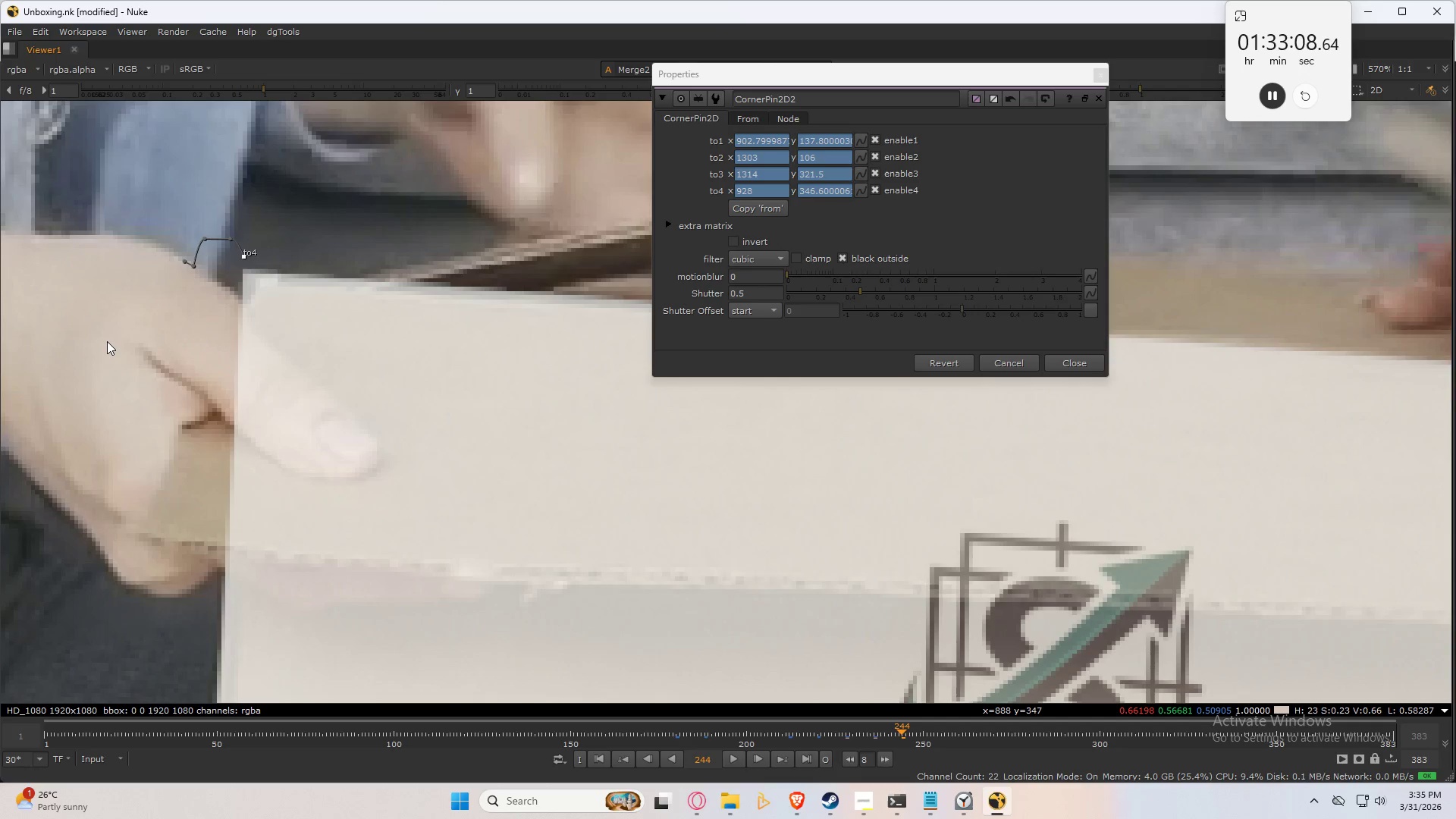 
scroll: coordinate [275, 355], scroll_direction: up, amount: 4.0
 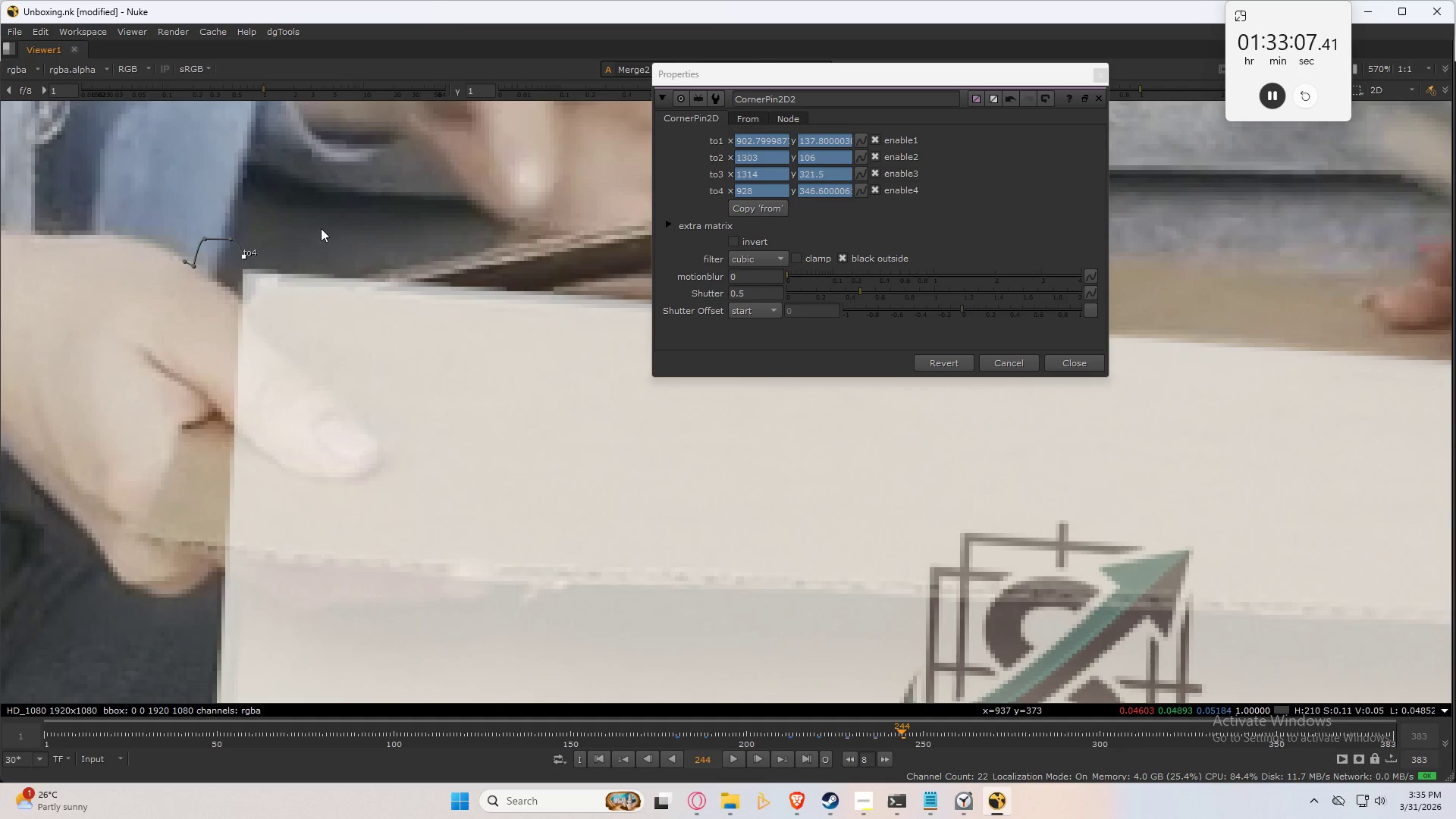 
key(Numpad3)
 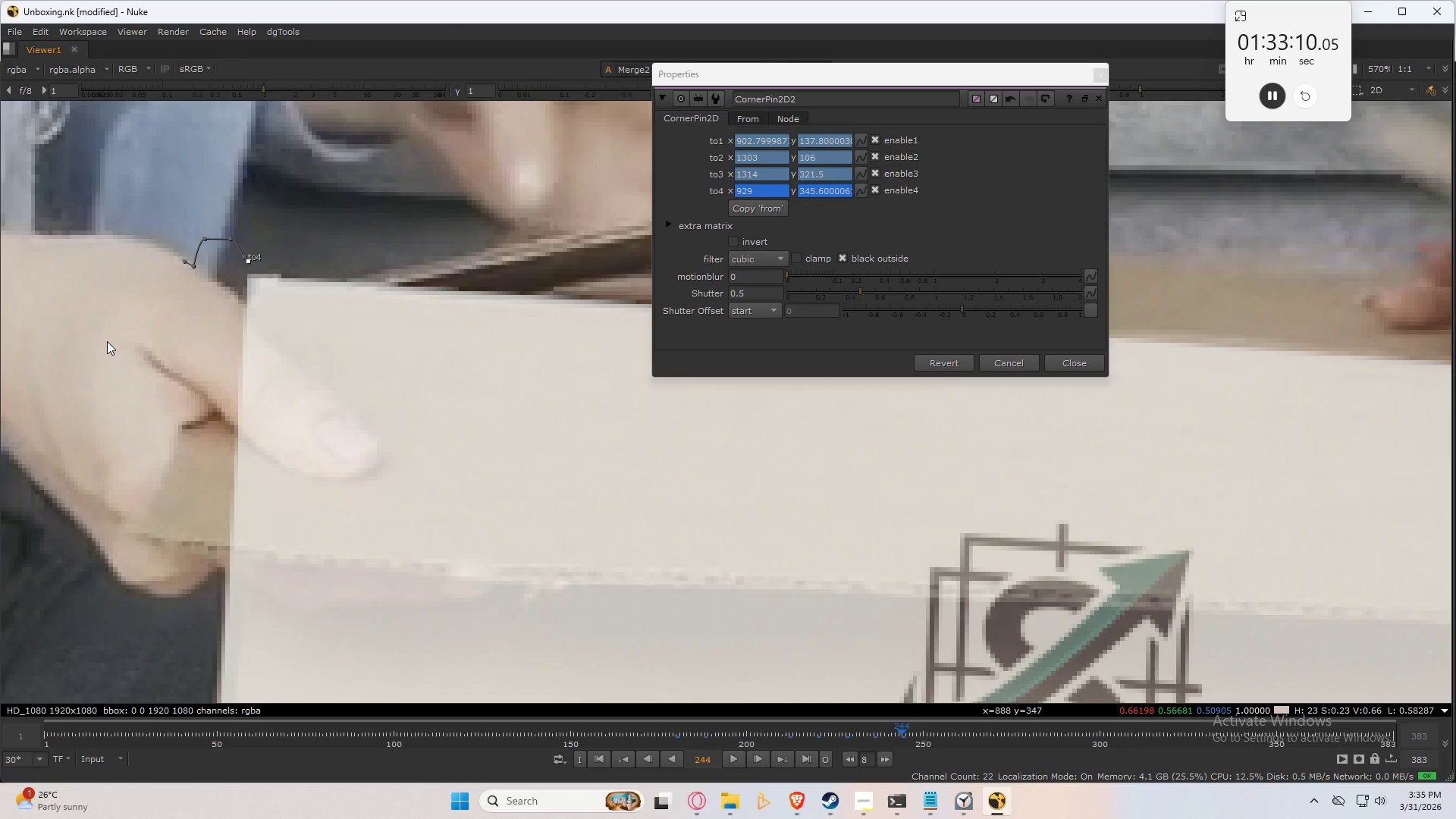 
key(Numpad6)
 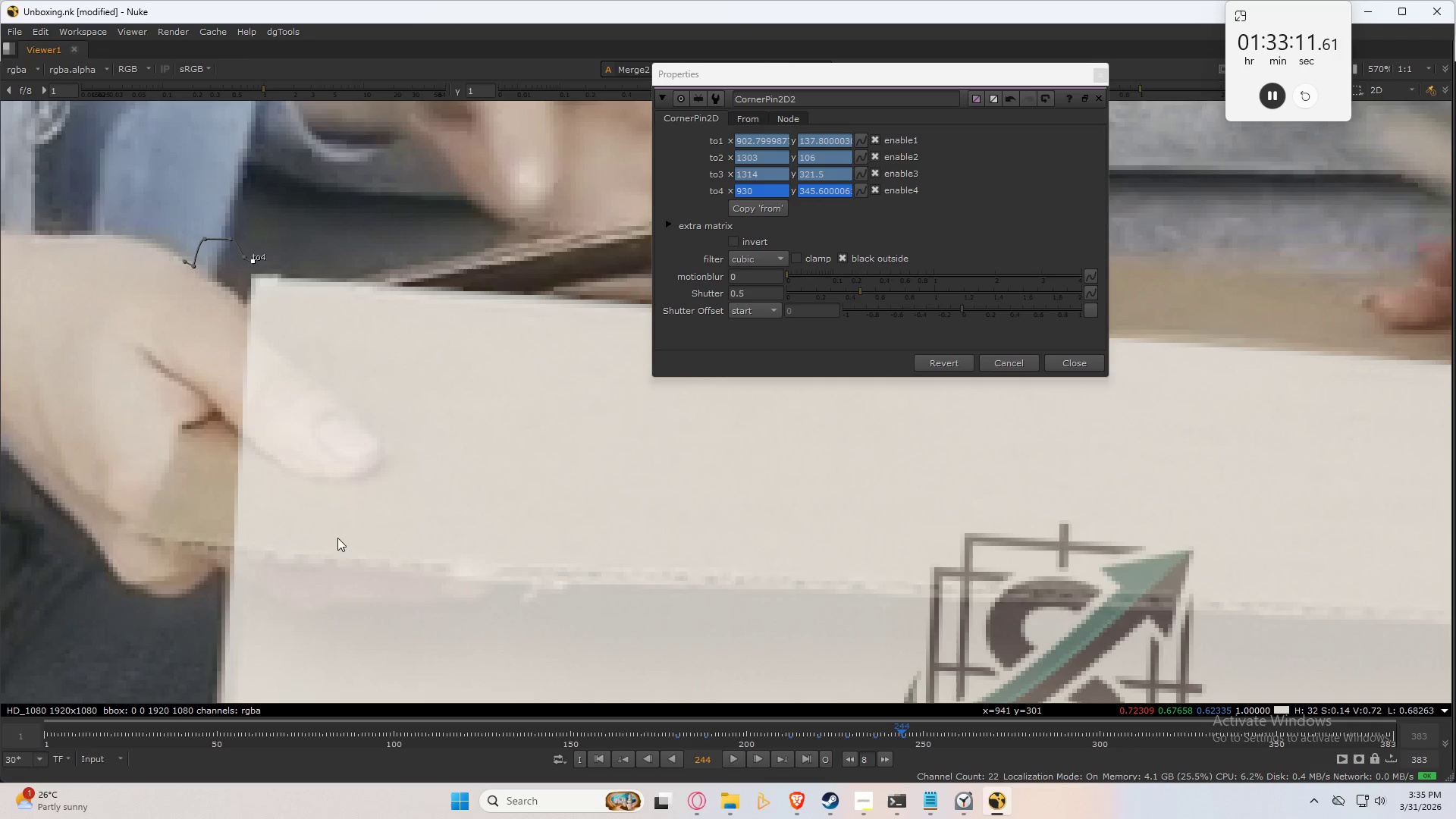 
scroll: coordinate [376, 504], scroll_direction: down, amount: 5.0
 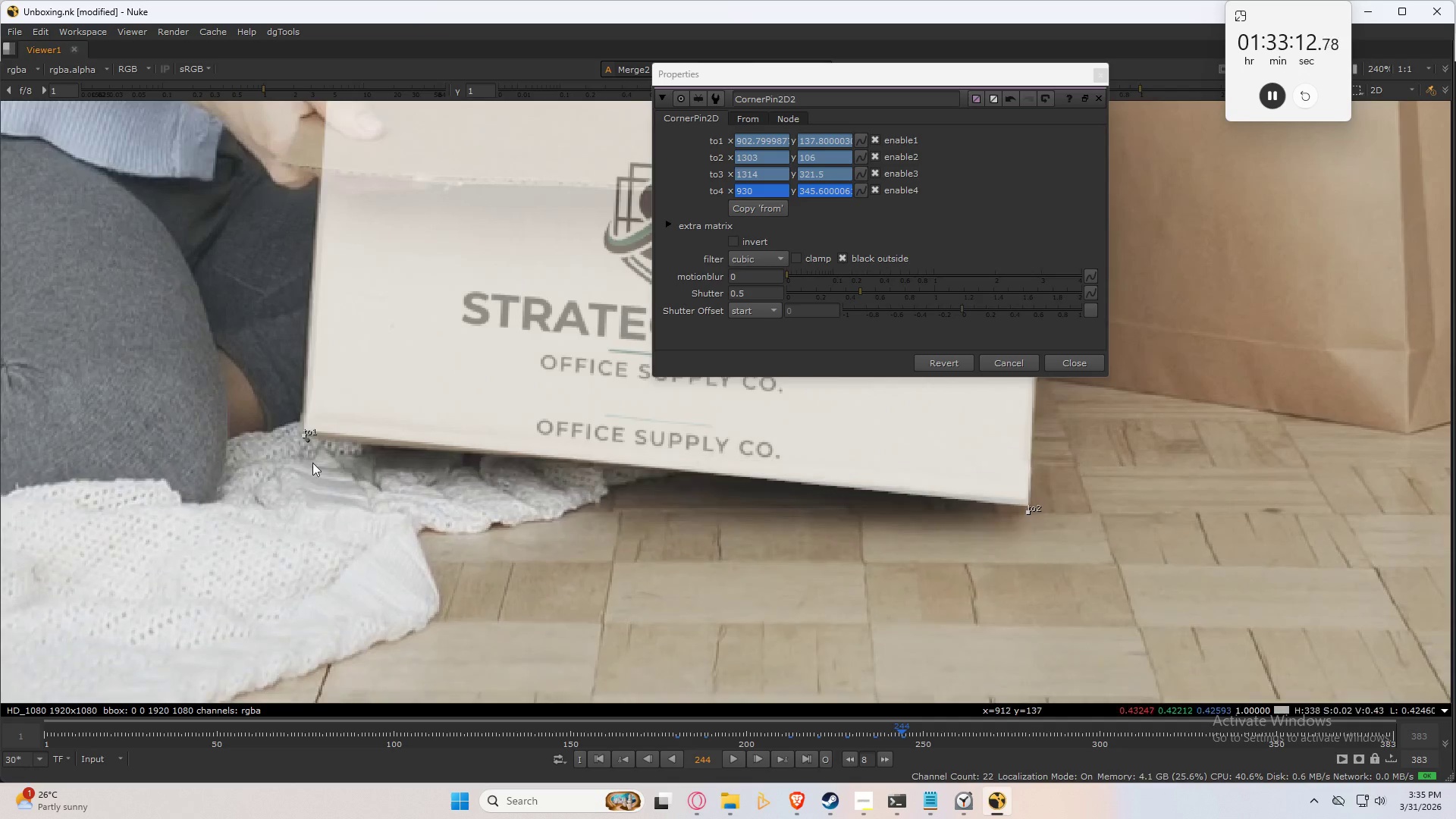 
scroll: coordinate [300, 451], scroll_direction: up, amount: 4.0
 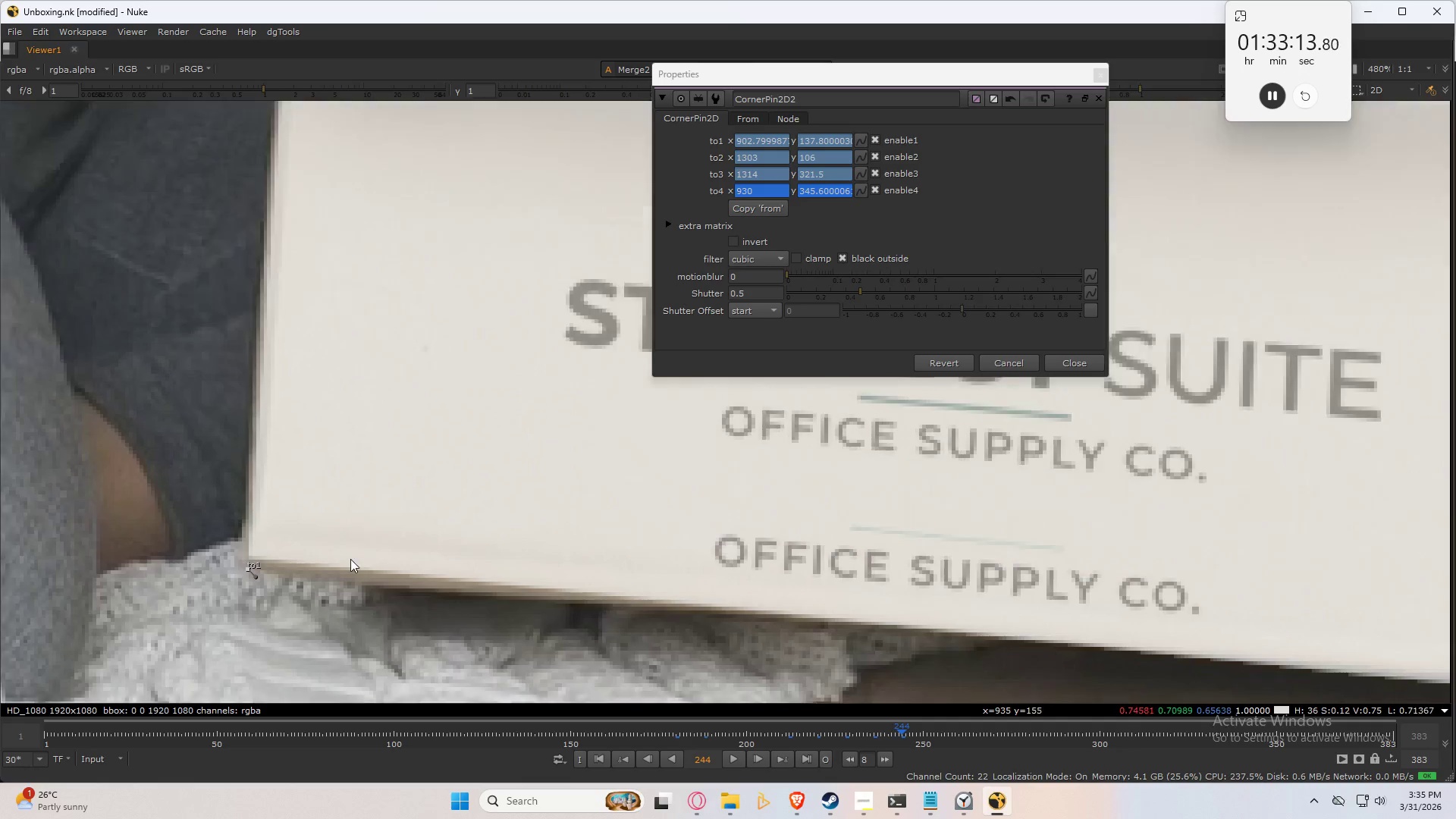 
key(Shift+ArrowLeft)
 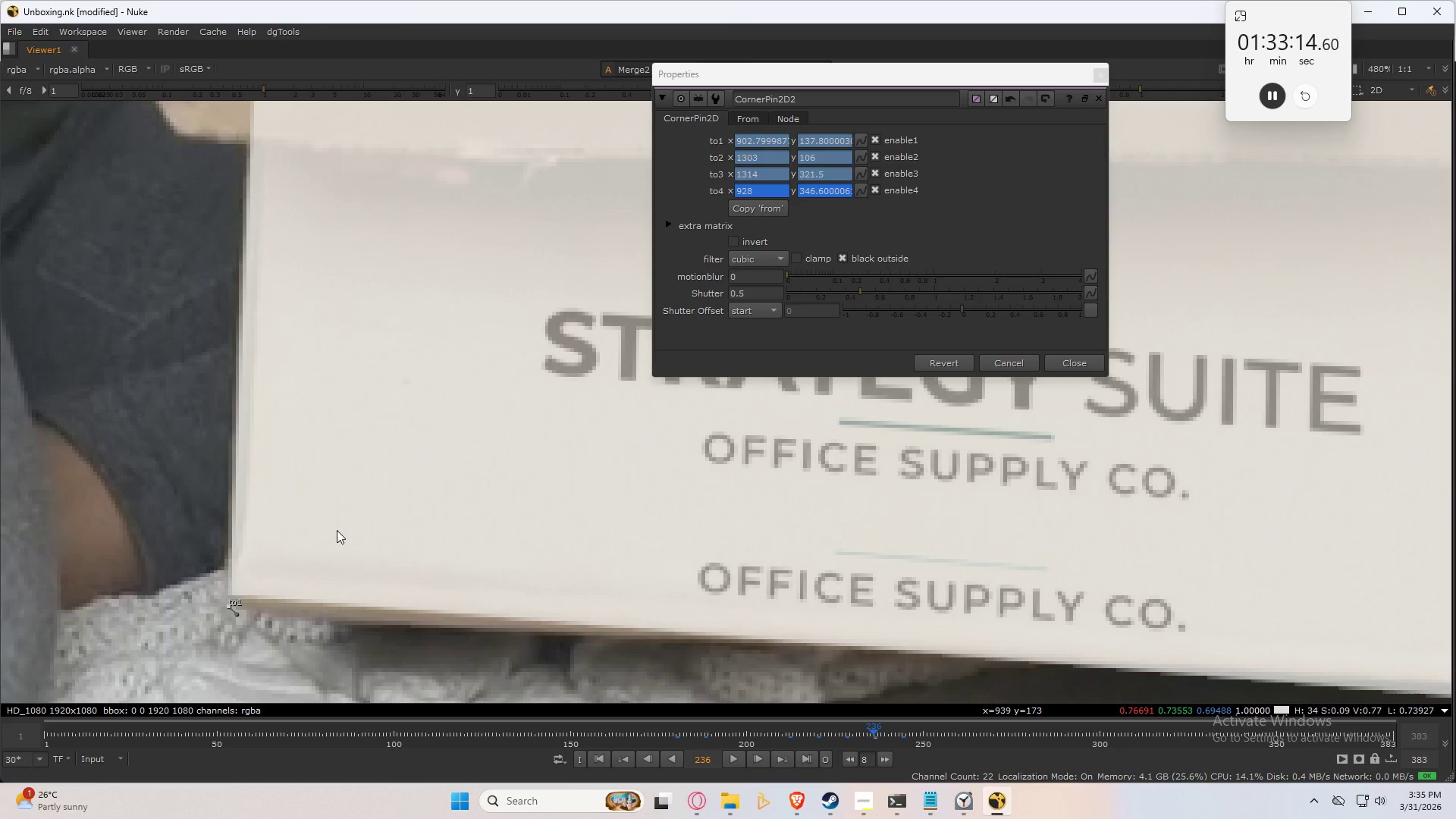 
key(Shift+ArrowLeft)
 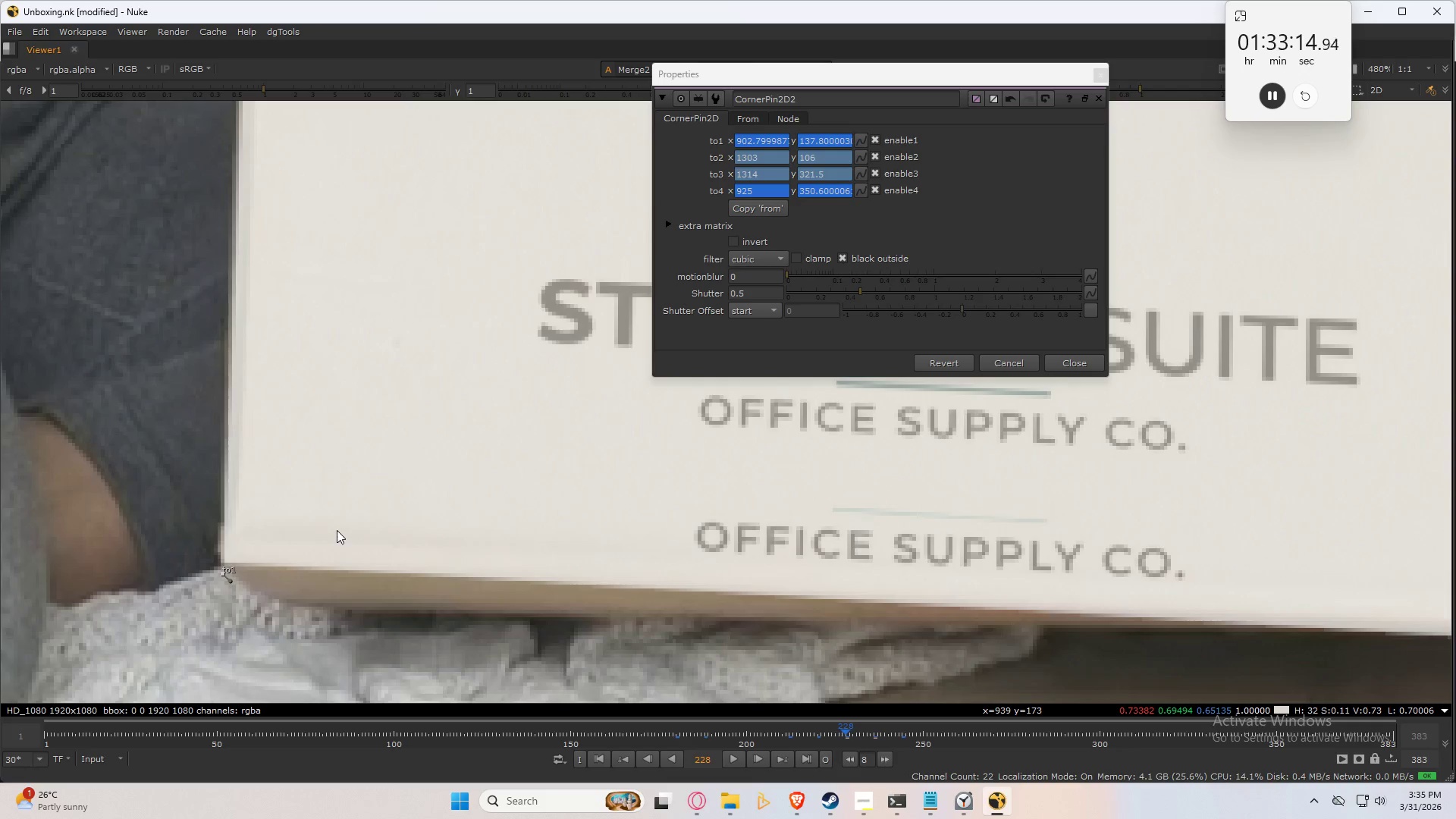 
key(Shift+ArrowRight)
 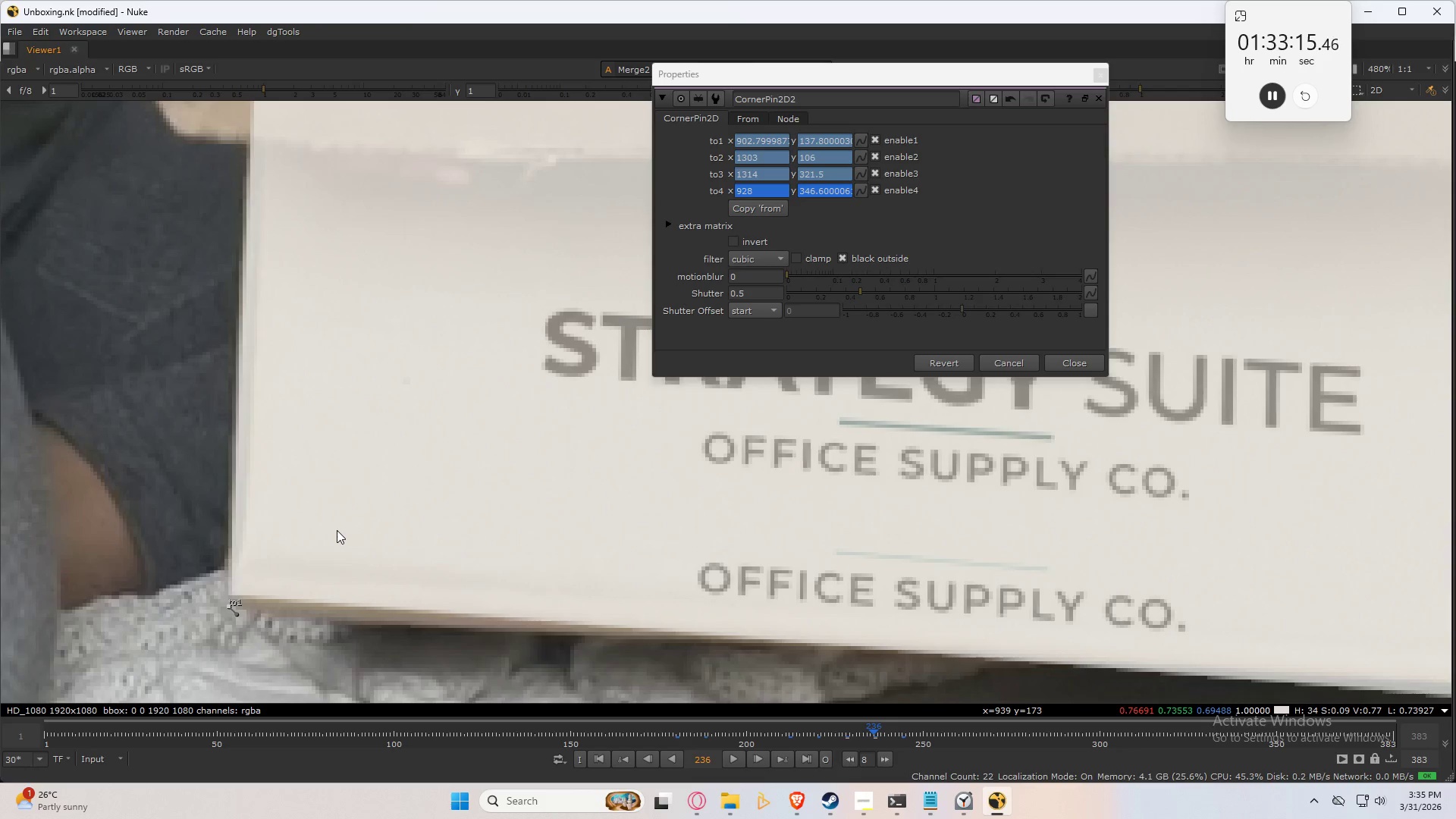 
key(Shift+ArrowRight)
 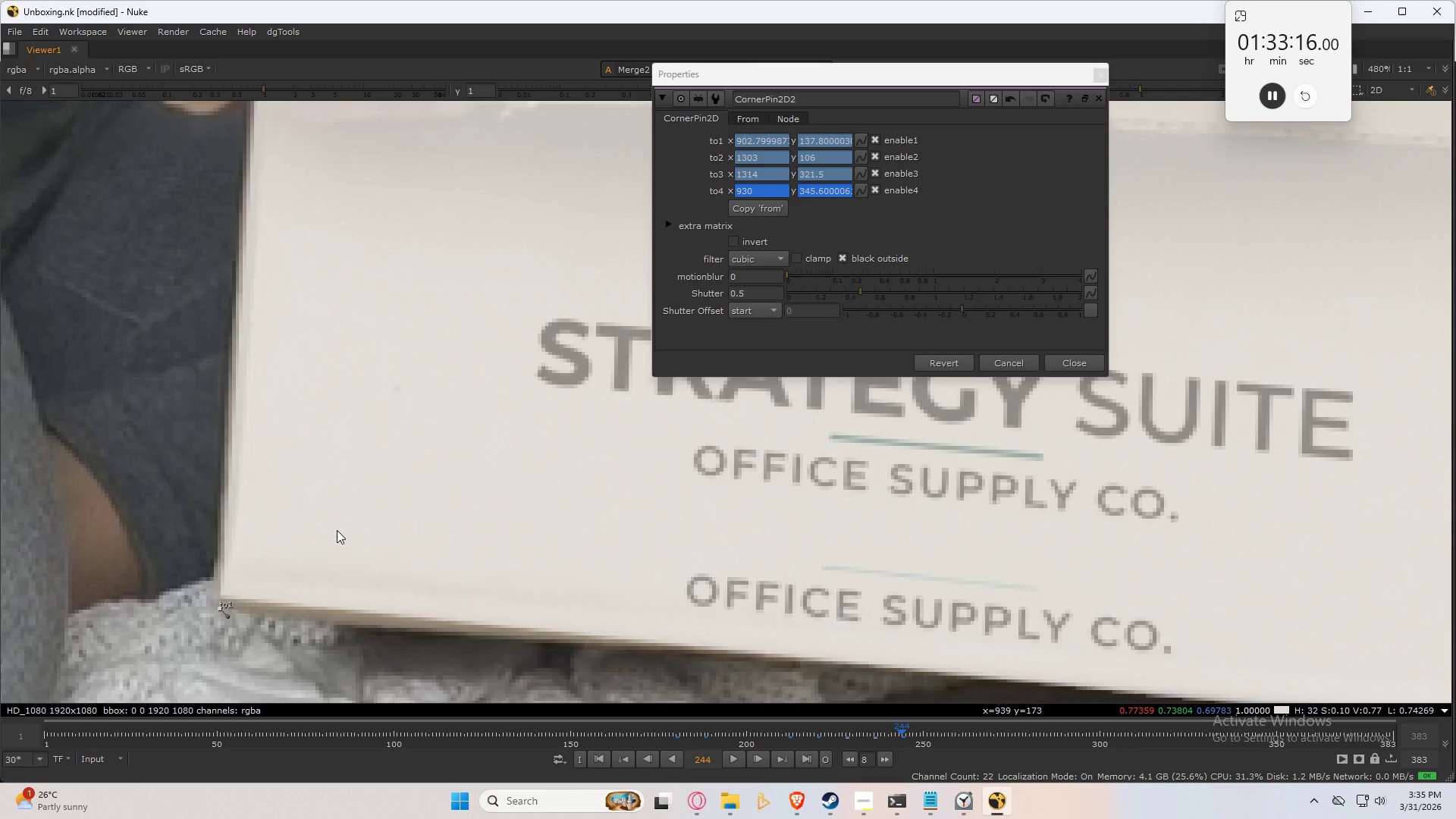 
key(Shift+ArrowLeft)
 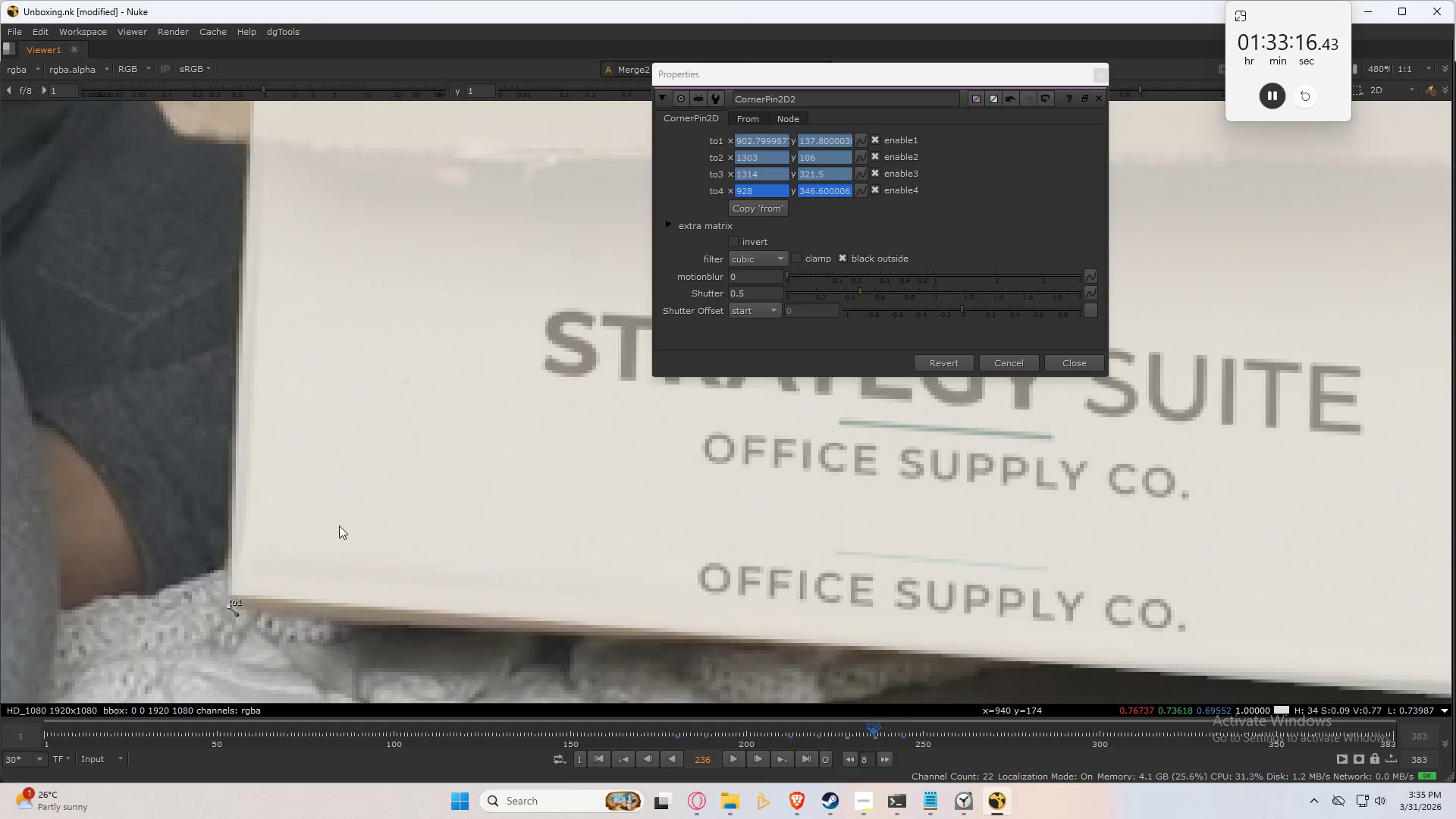 
key(Shift+ArrowRight)
 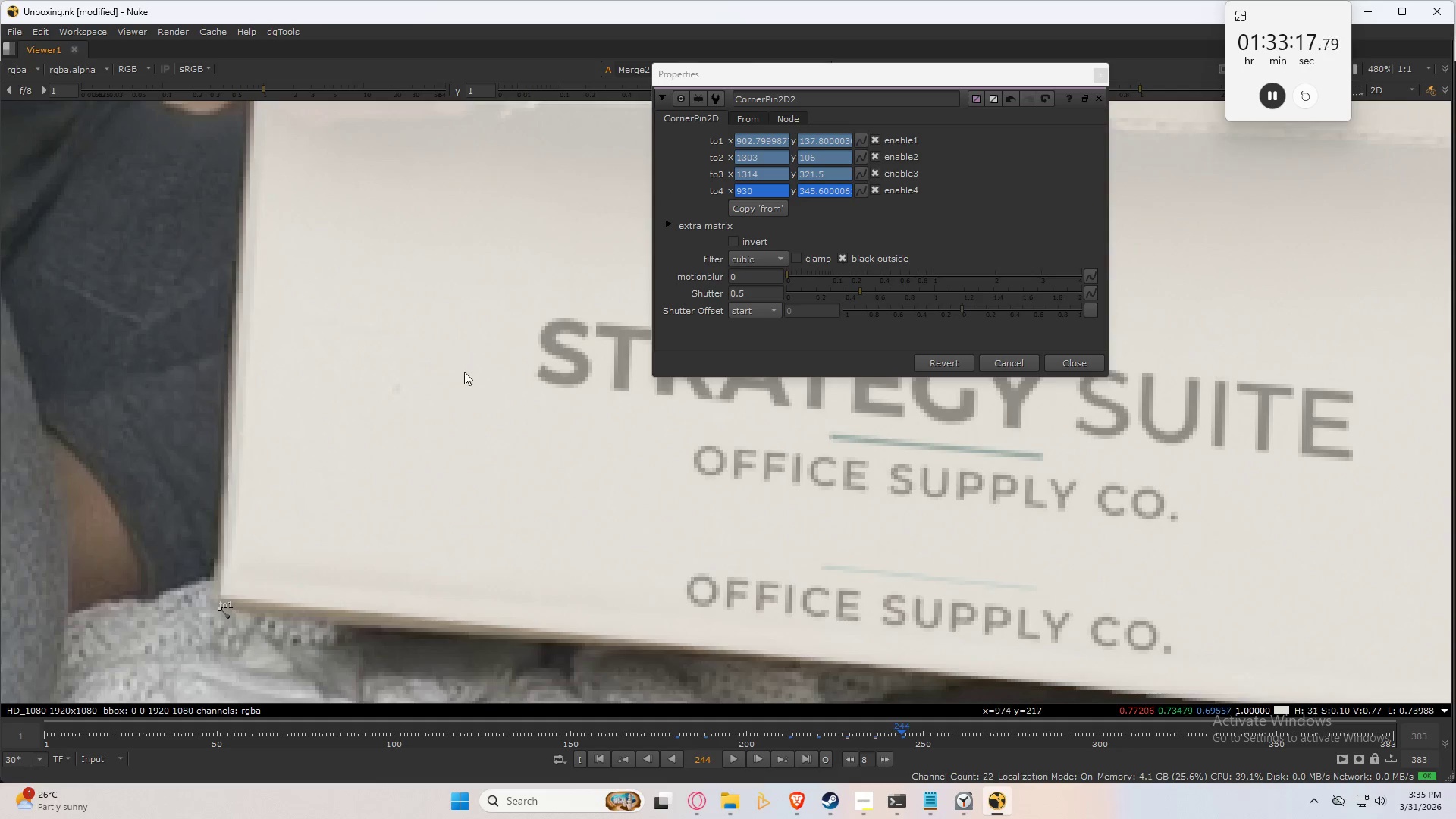 
scroll: coordinate [357, 496], scroll_direction: down, amount: 2.0
 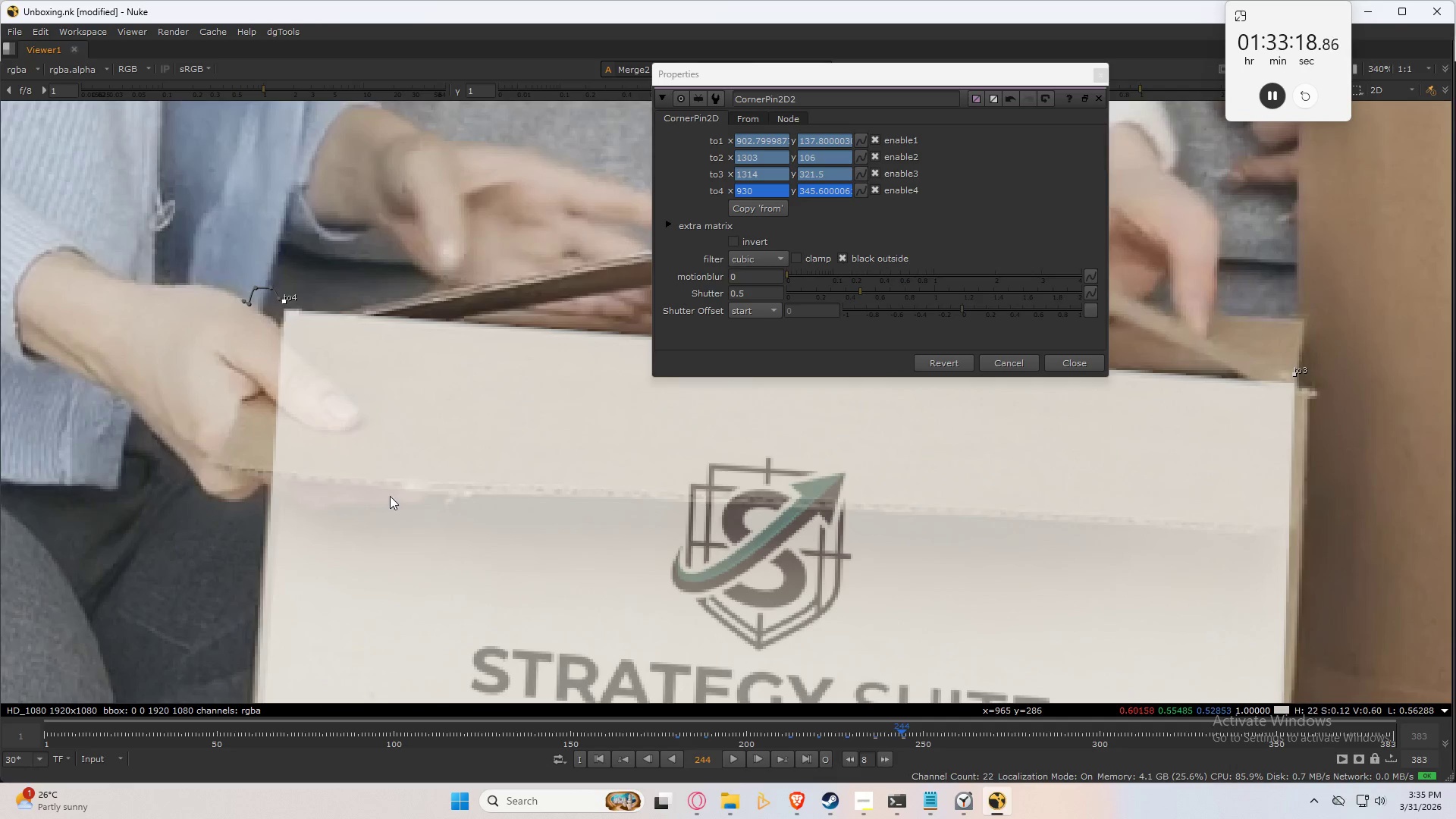 
key(Shift+ArrowRight)
 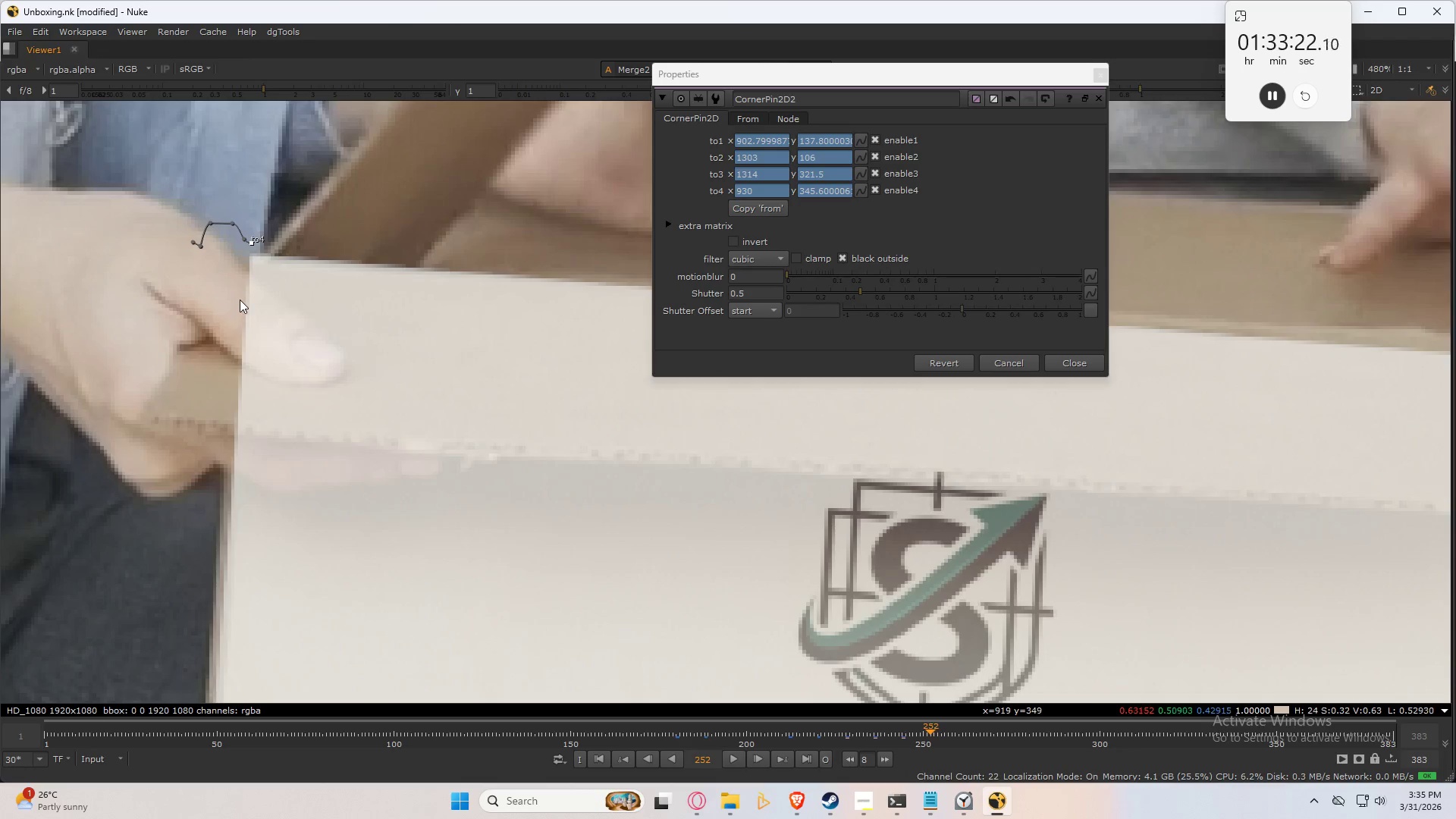 
scroll: coordinate [366, 444], scroll_direction: up, amount: 2.0
 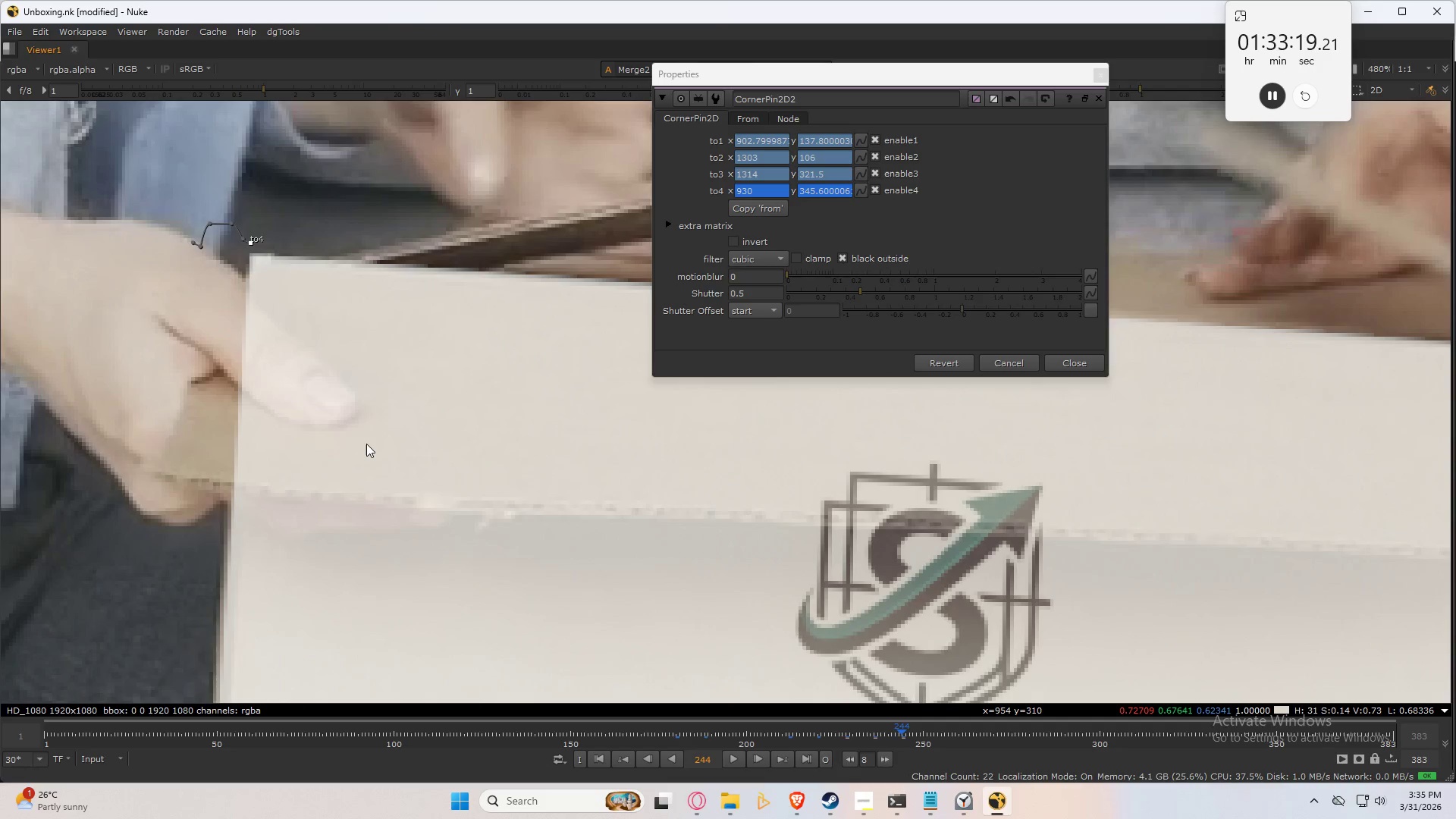 
left_click_drag(start_coordinate=[457, 257], to_coordinate=[262, 443])
 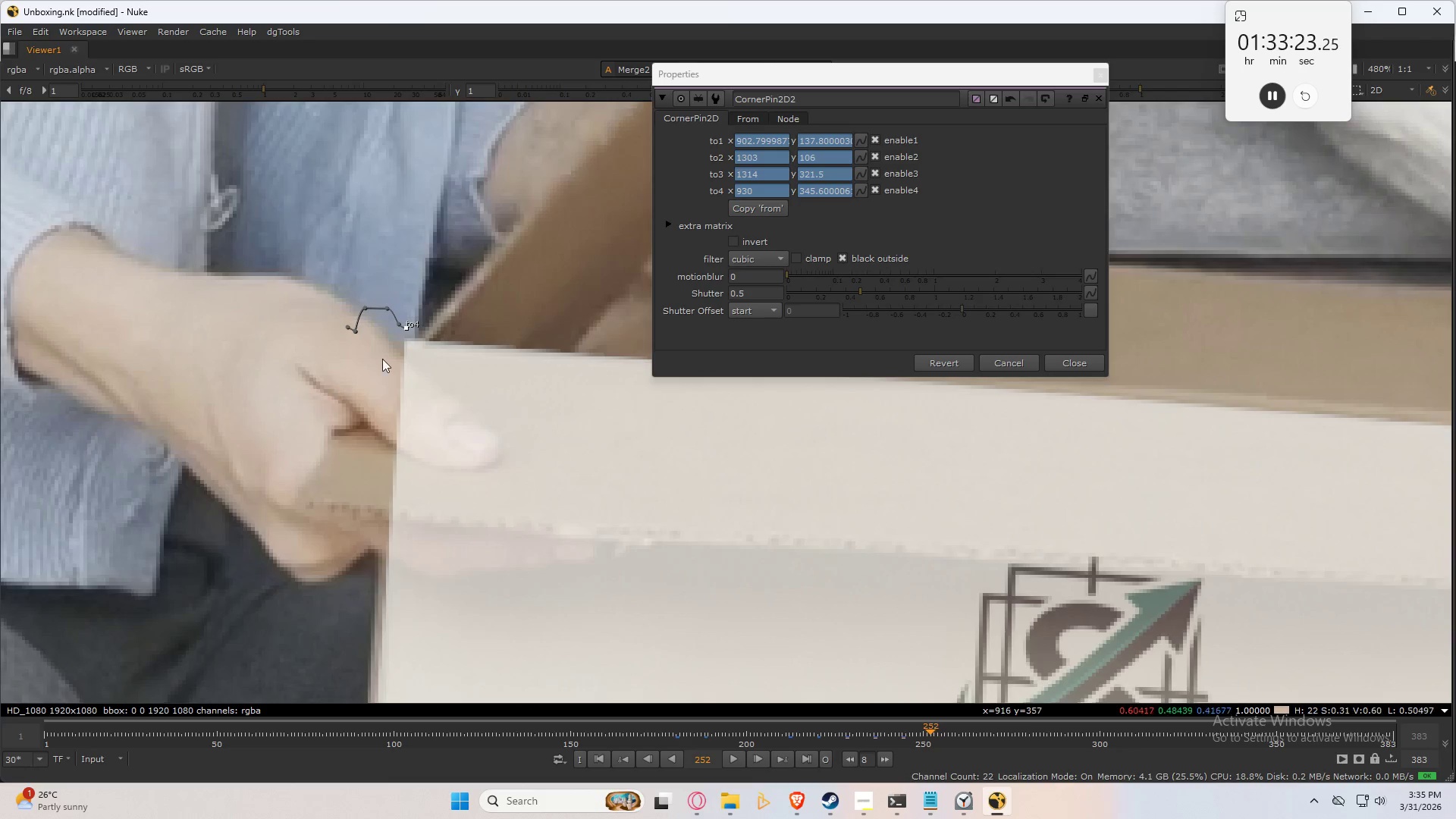 
scroll: coordinate [408, 362], scroll_direction: up, amount: 2.0
 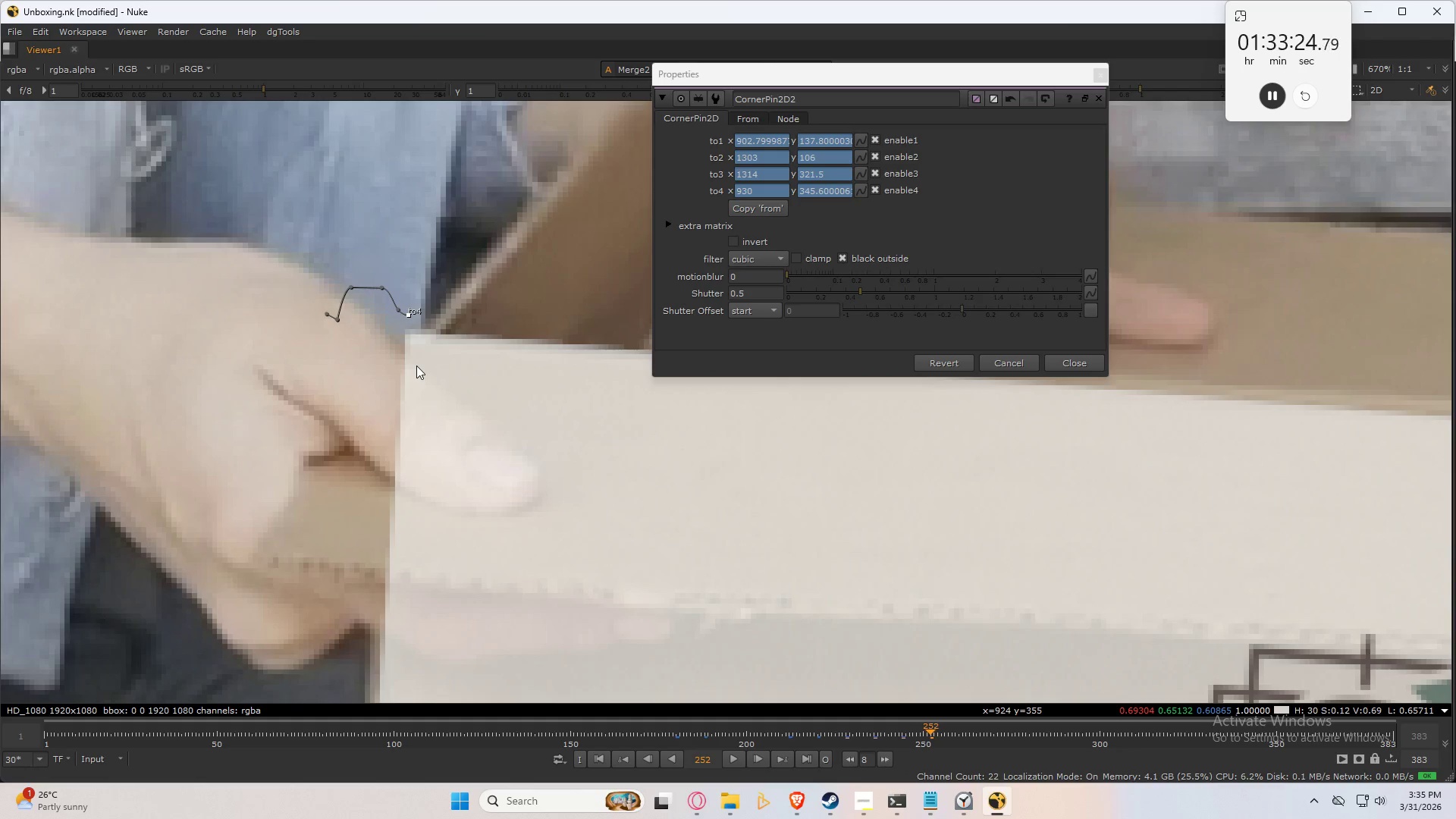 
key(Numpad4)
 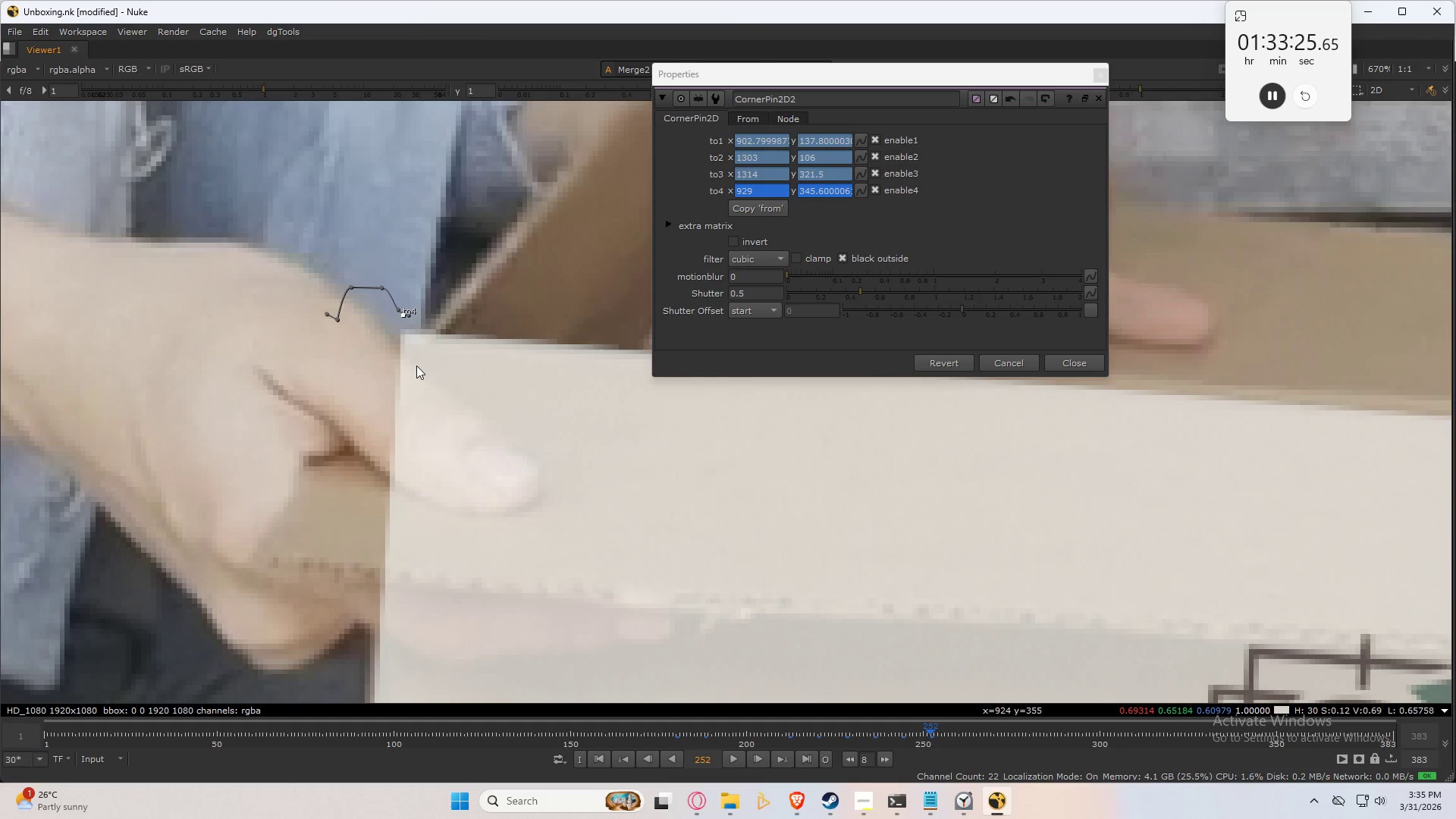 
key(Numpad4)
 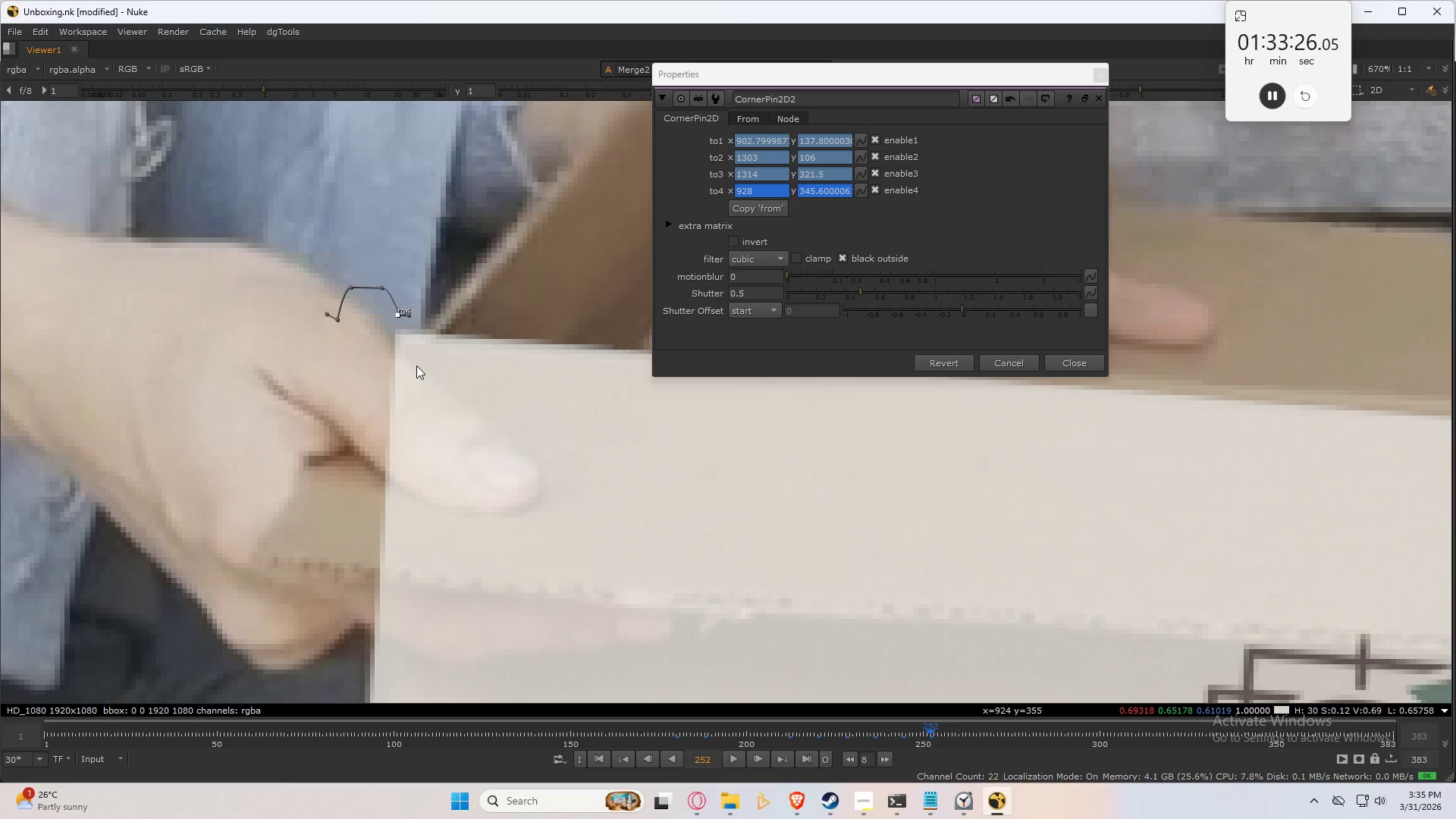 
key(Numpad4)
 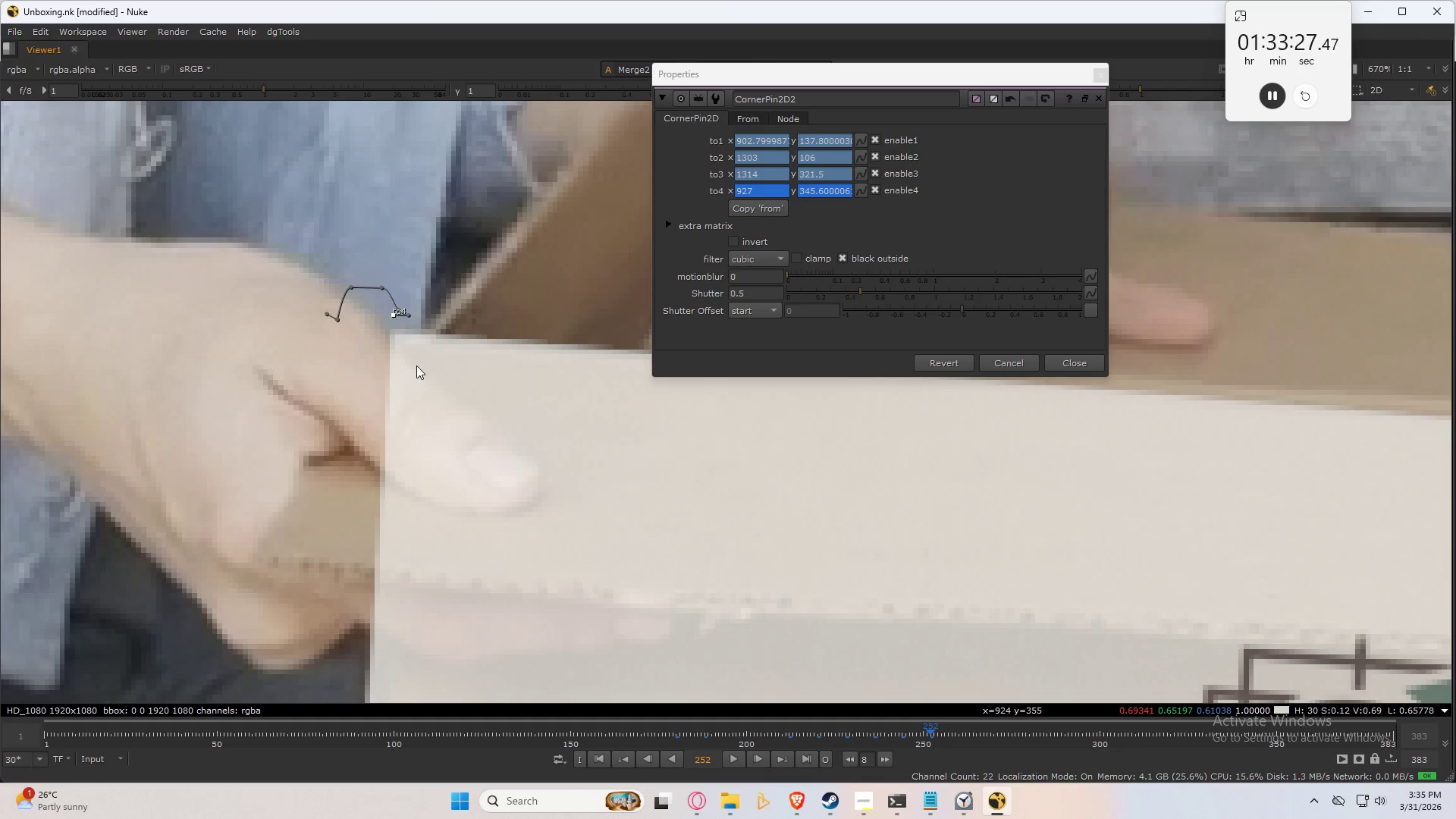 
key(Numpad2)
 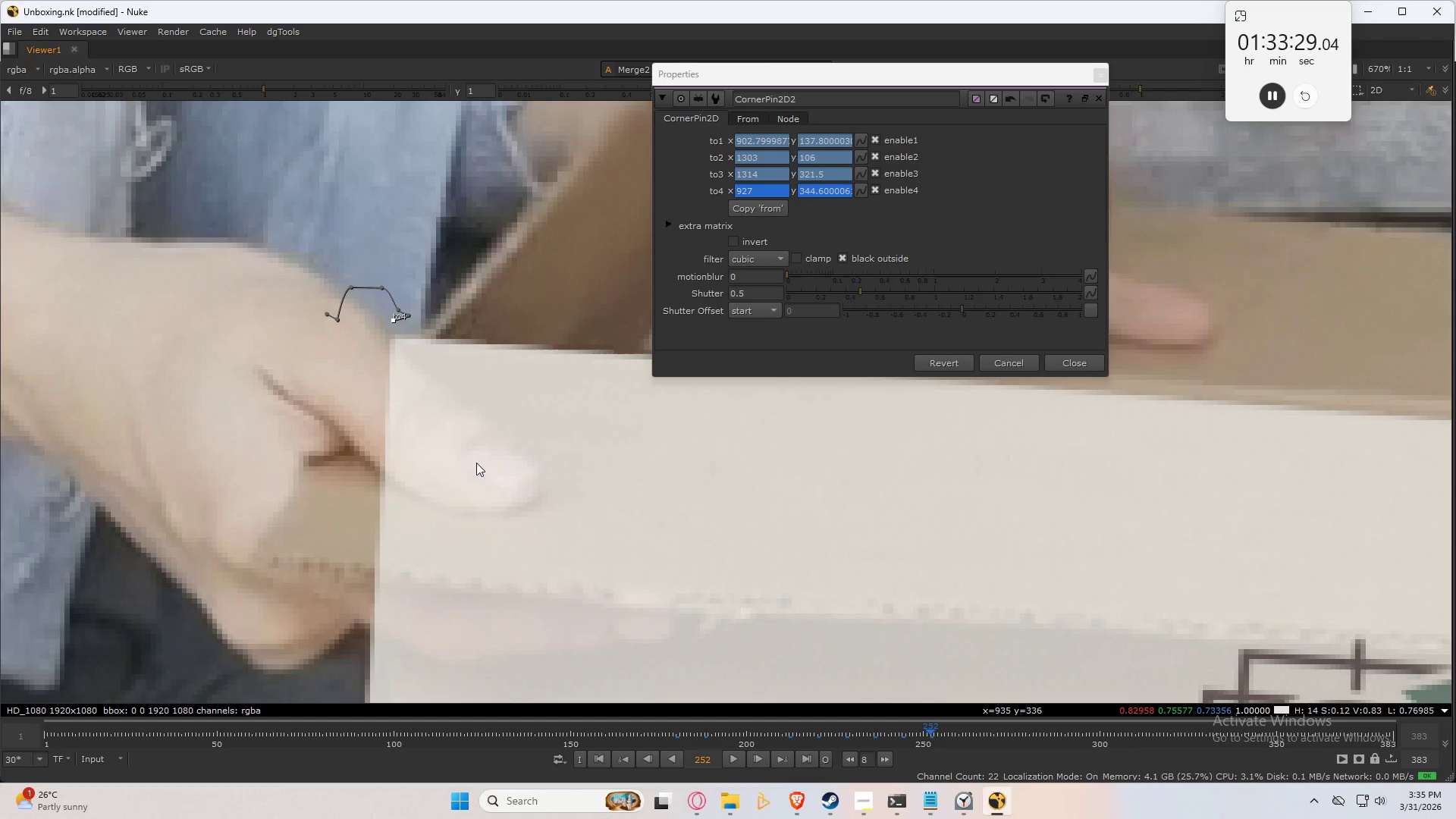 
key(Shift+ArrowRight)
 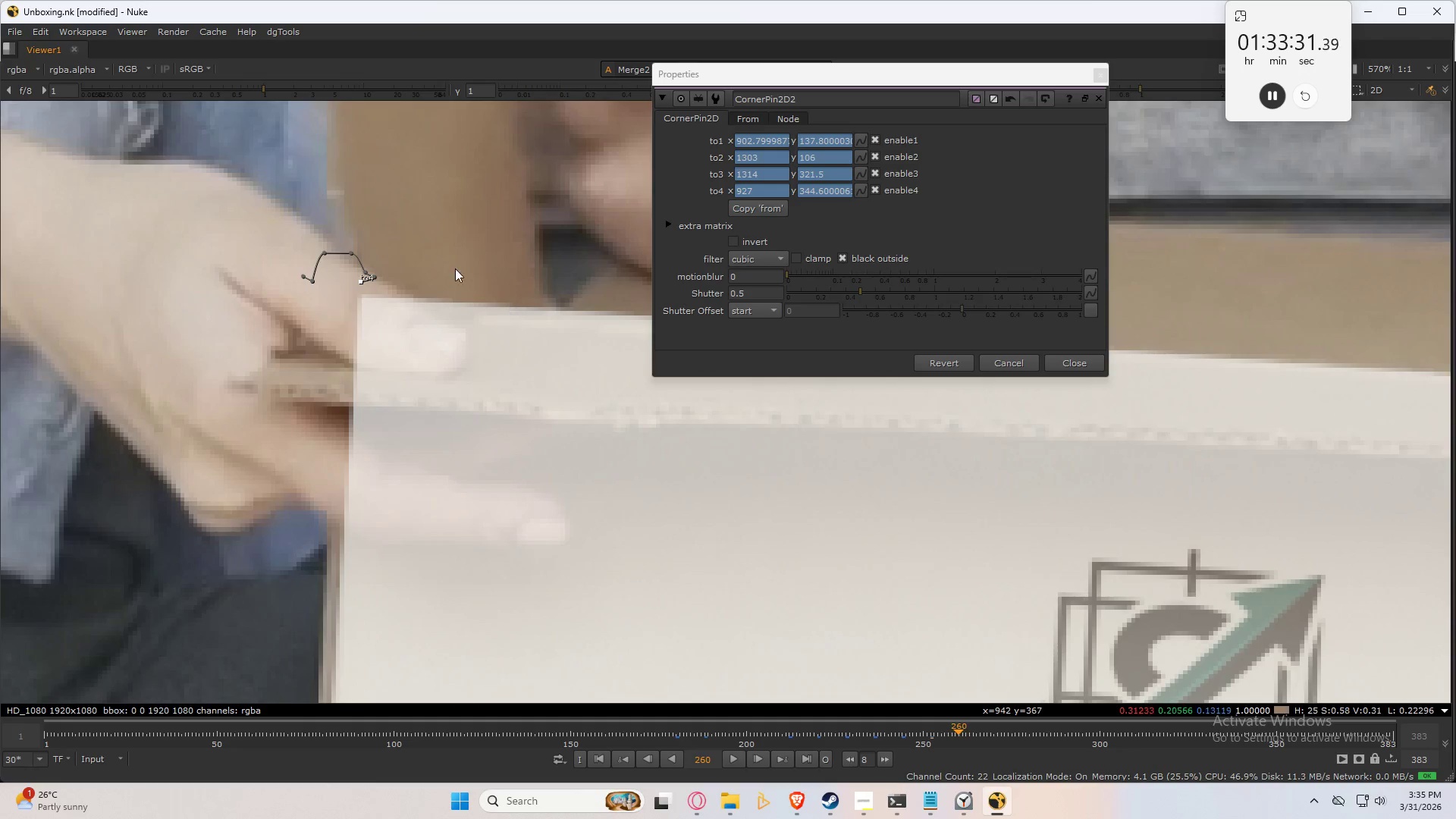 
scroll: coordinate [424, 297], scroll_direction: down, amount: 5.0
 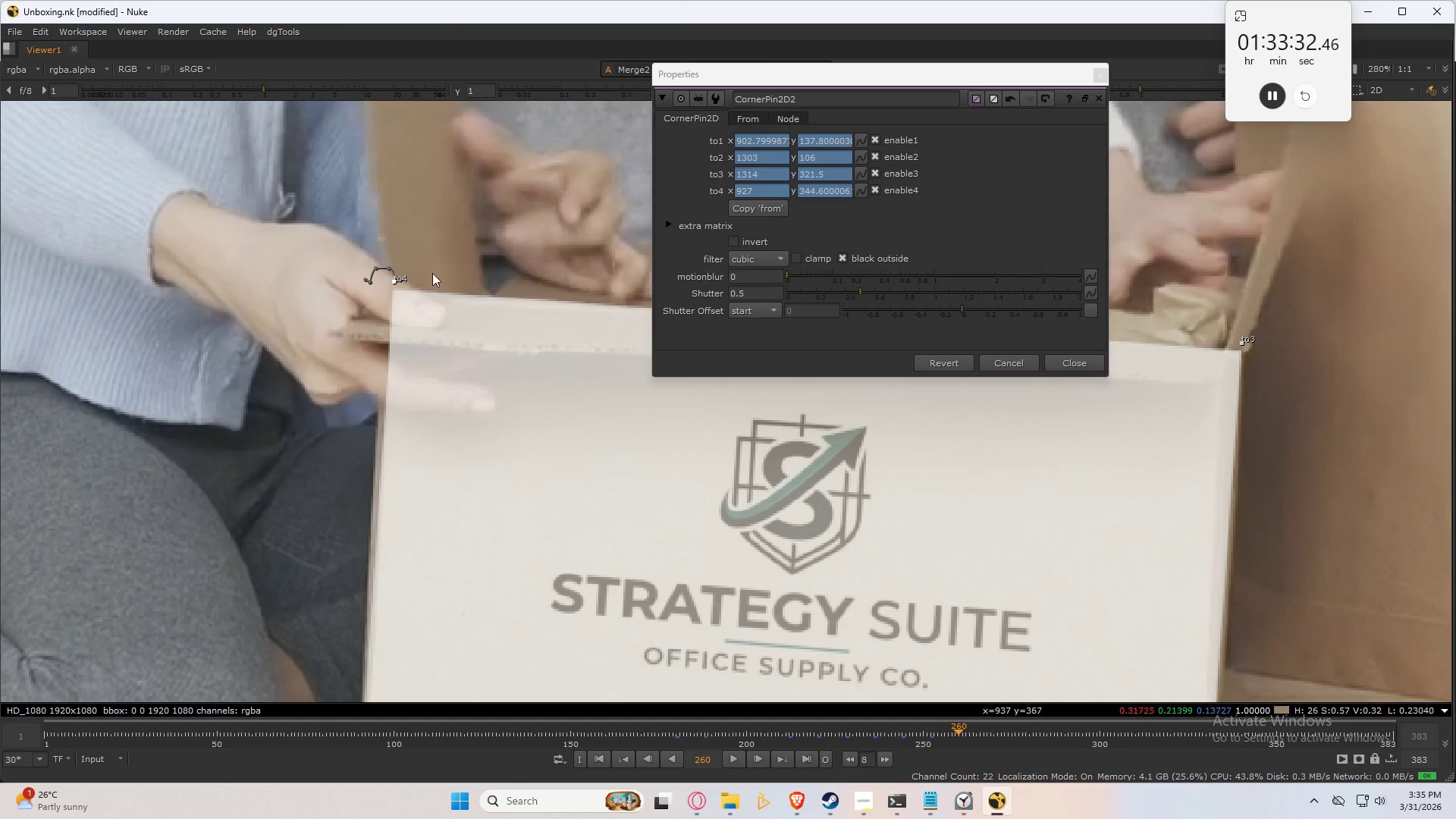 
left_click_drag(start_coordinate=[442, 240], to_coordinate=[284, 347])
 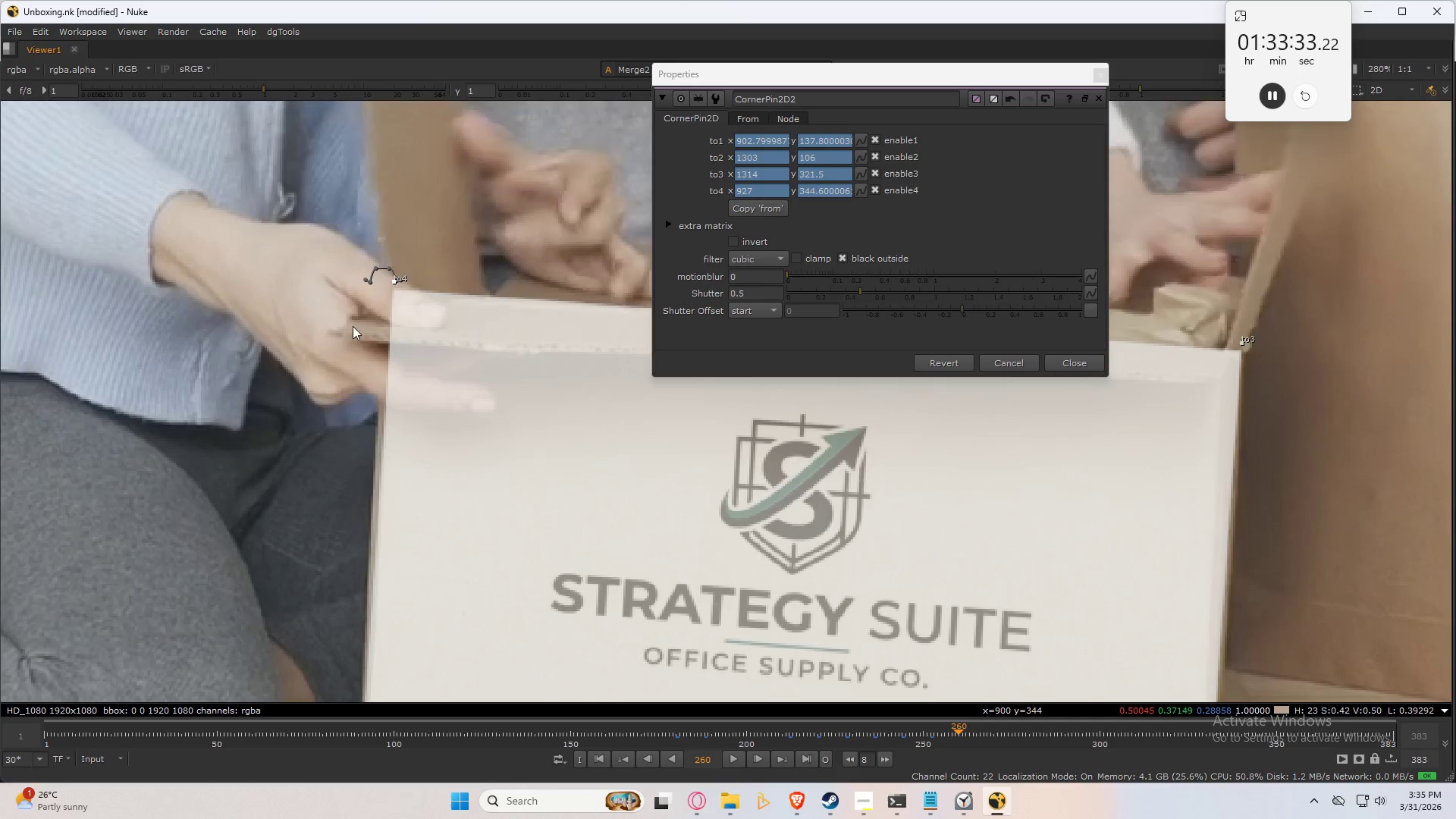 
scroll: coordinate [362, 332], scroll_direction: up, amount: 2.0
 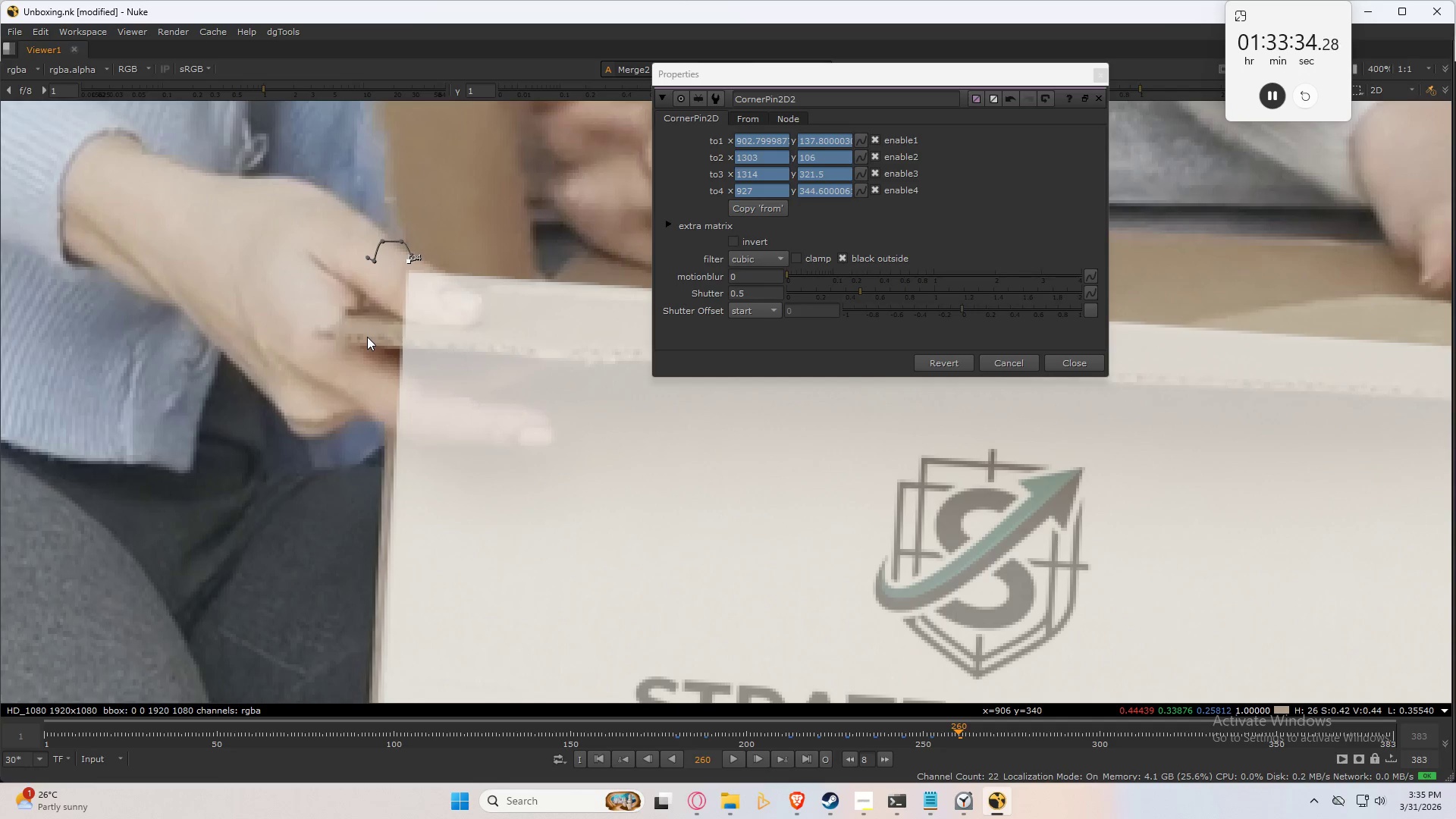 
key(Numpad4)
 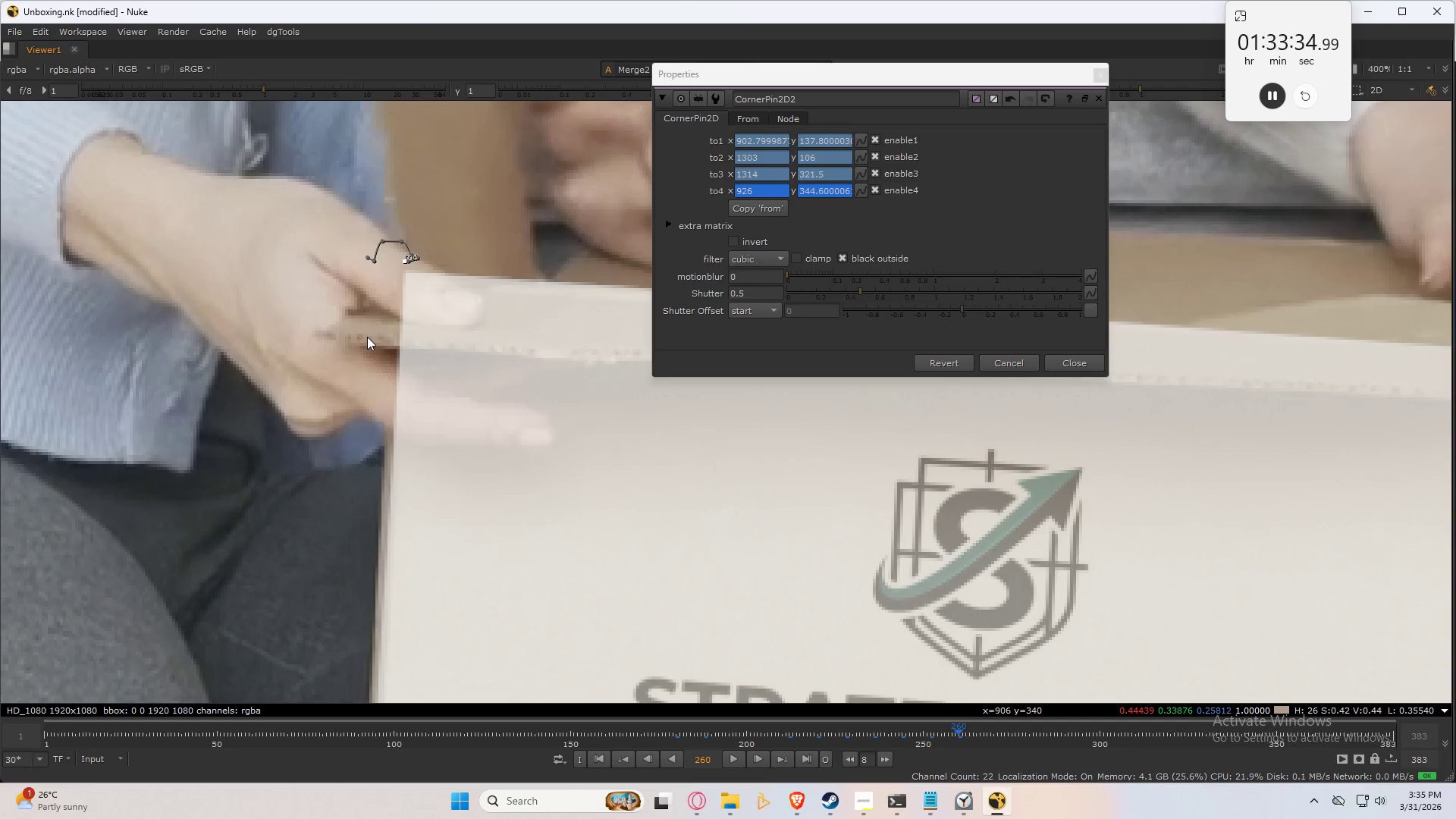 
key(Numpad4)
 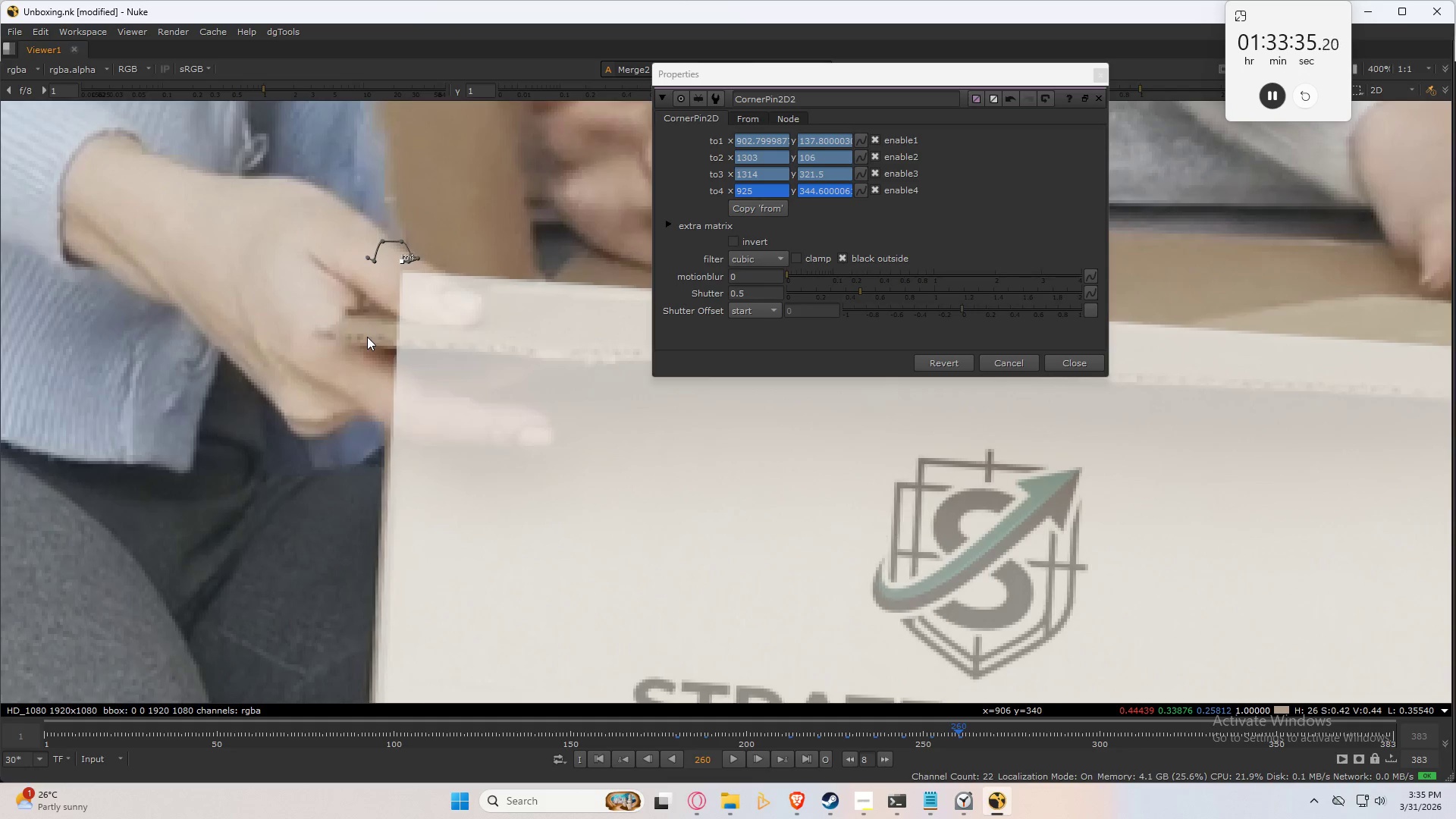 
key(Numpad4)
 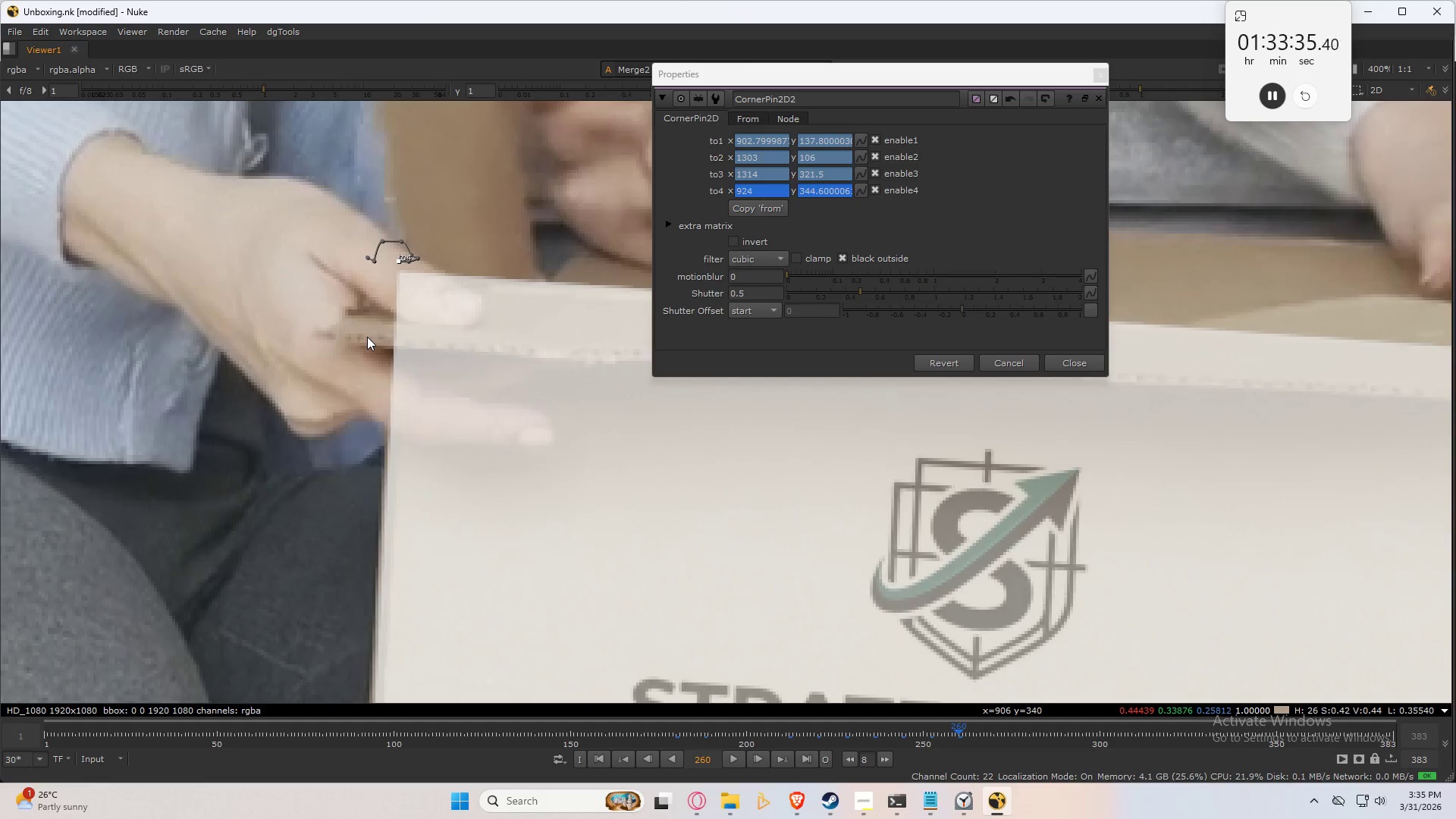 
key(Numpad4)
 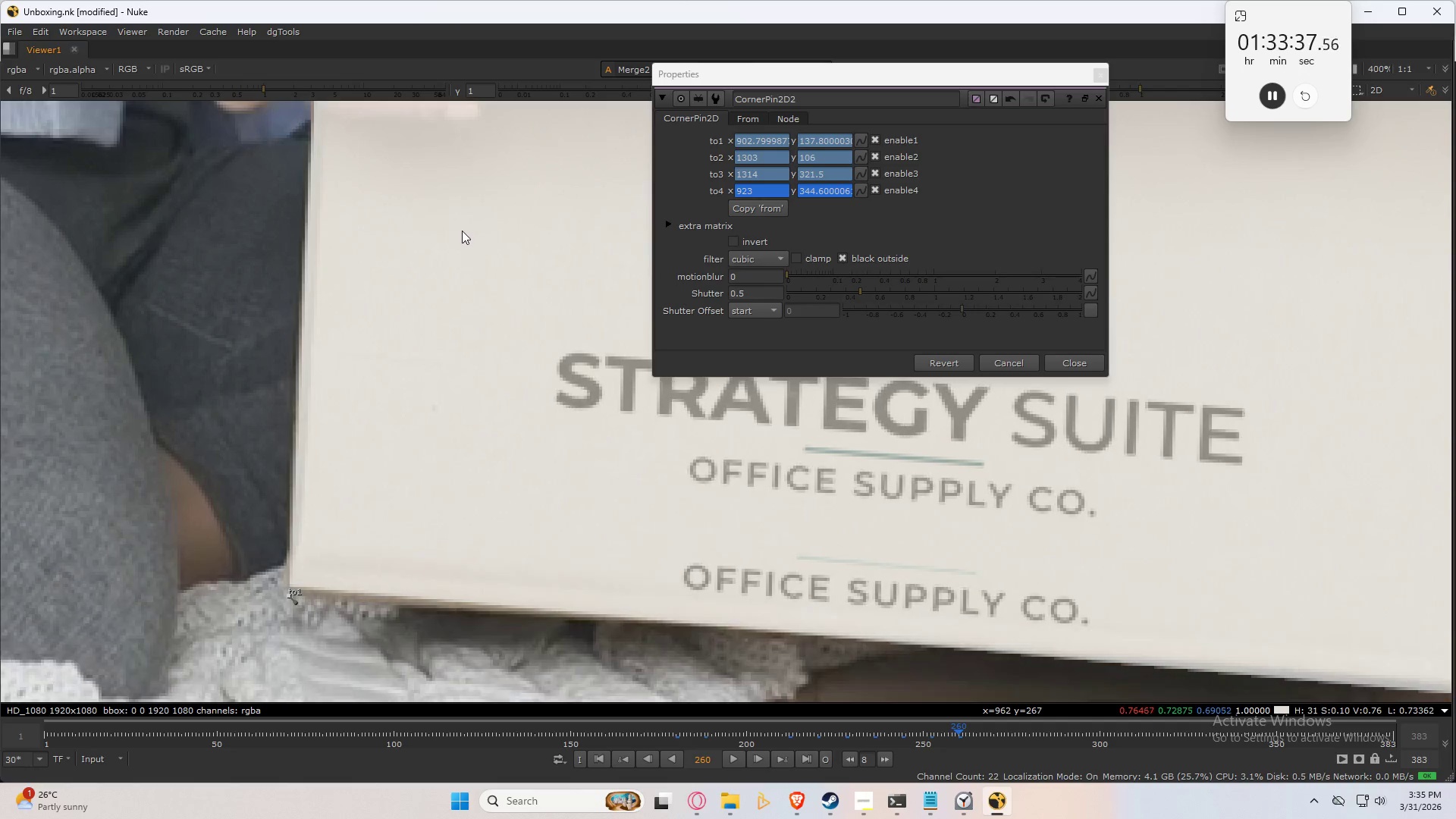 
scroll: coordinate [310, 469], scroll_direction: down, amount: 3.0
 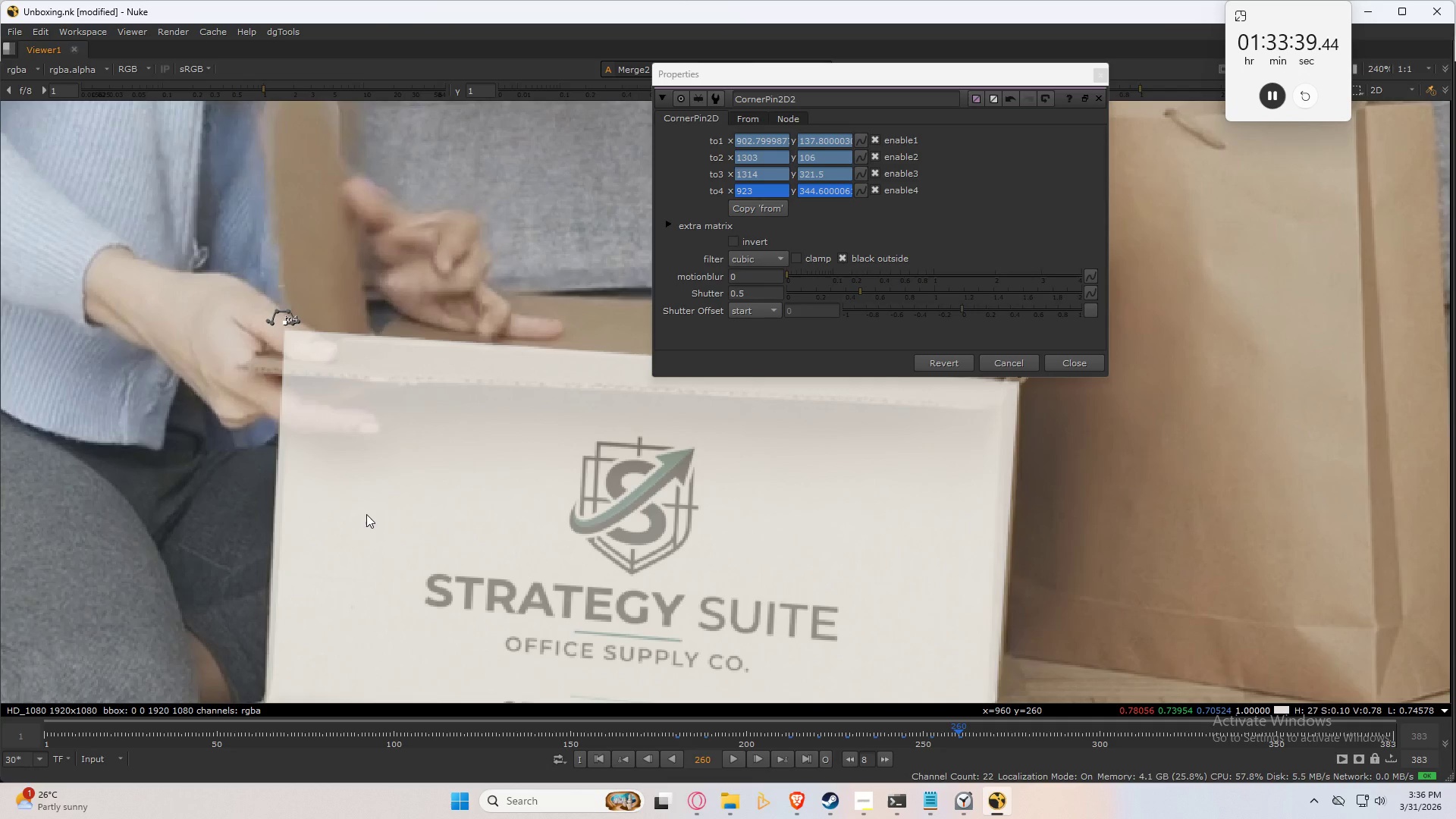 
key(Shift+ArrowRight)
 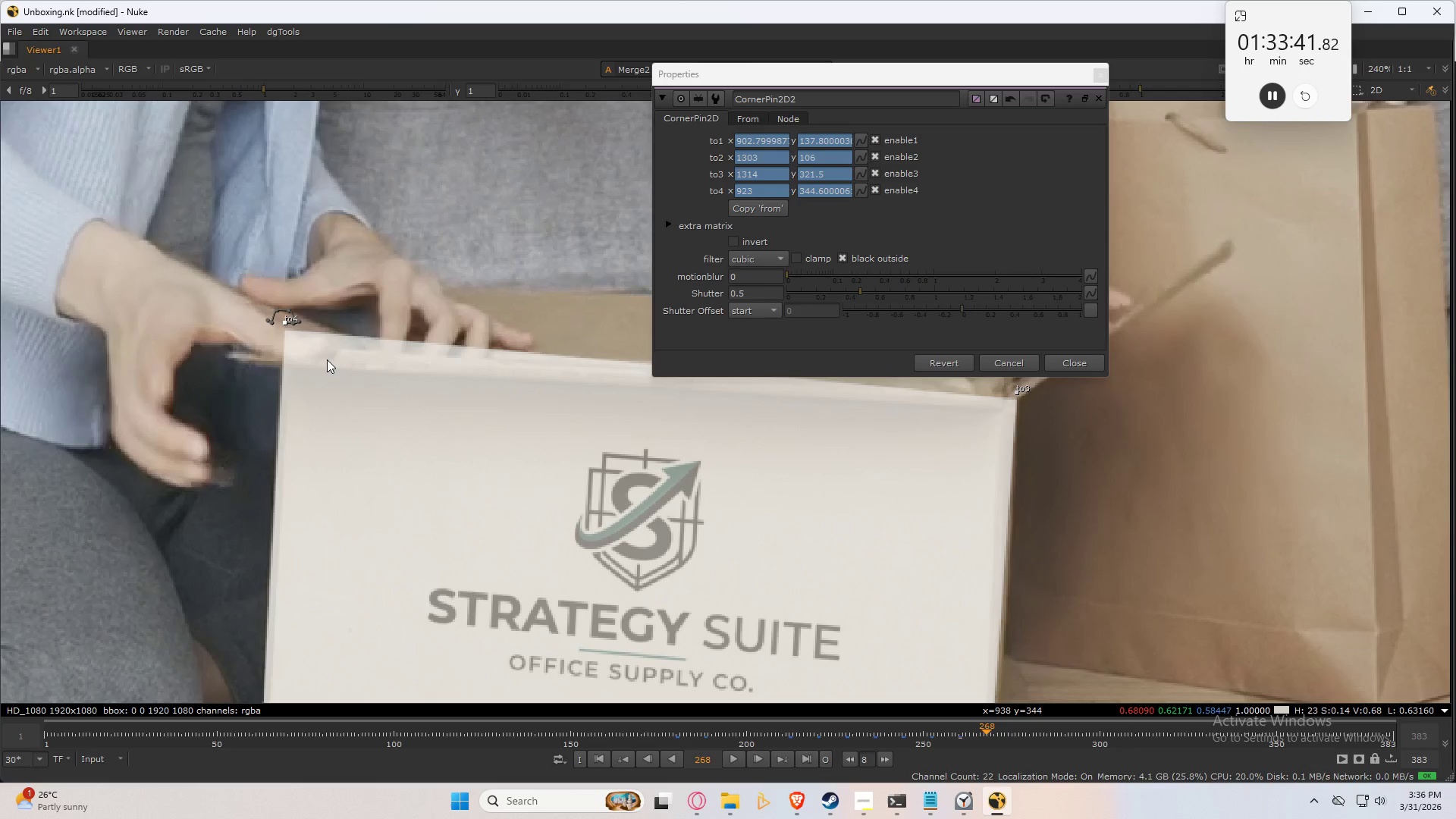 
key(Shift+ArrowLeft)
 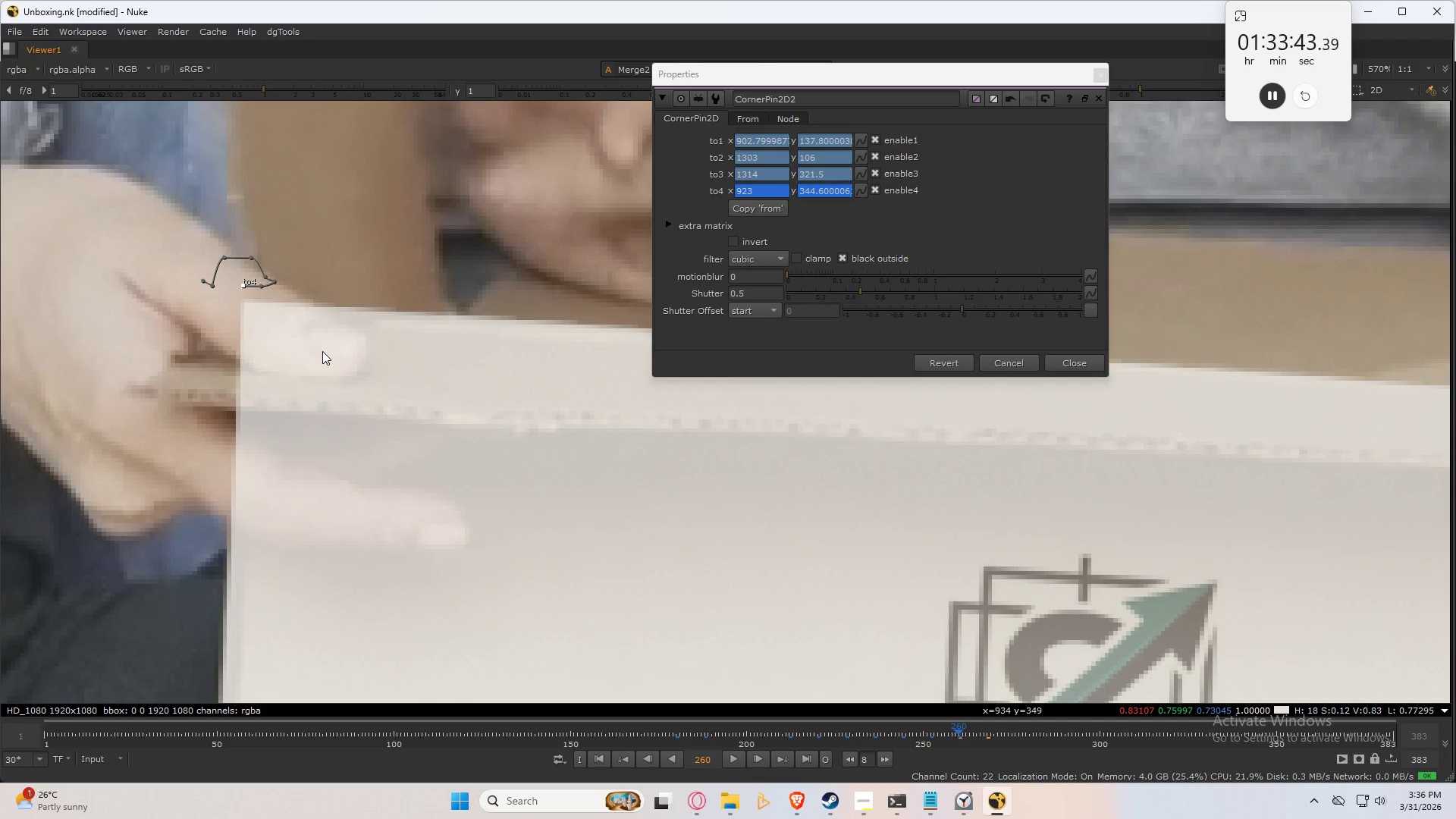 
scroll: coordinate [315, 350], scroll_direction: up, amount: 5.0
 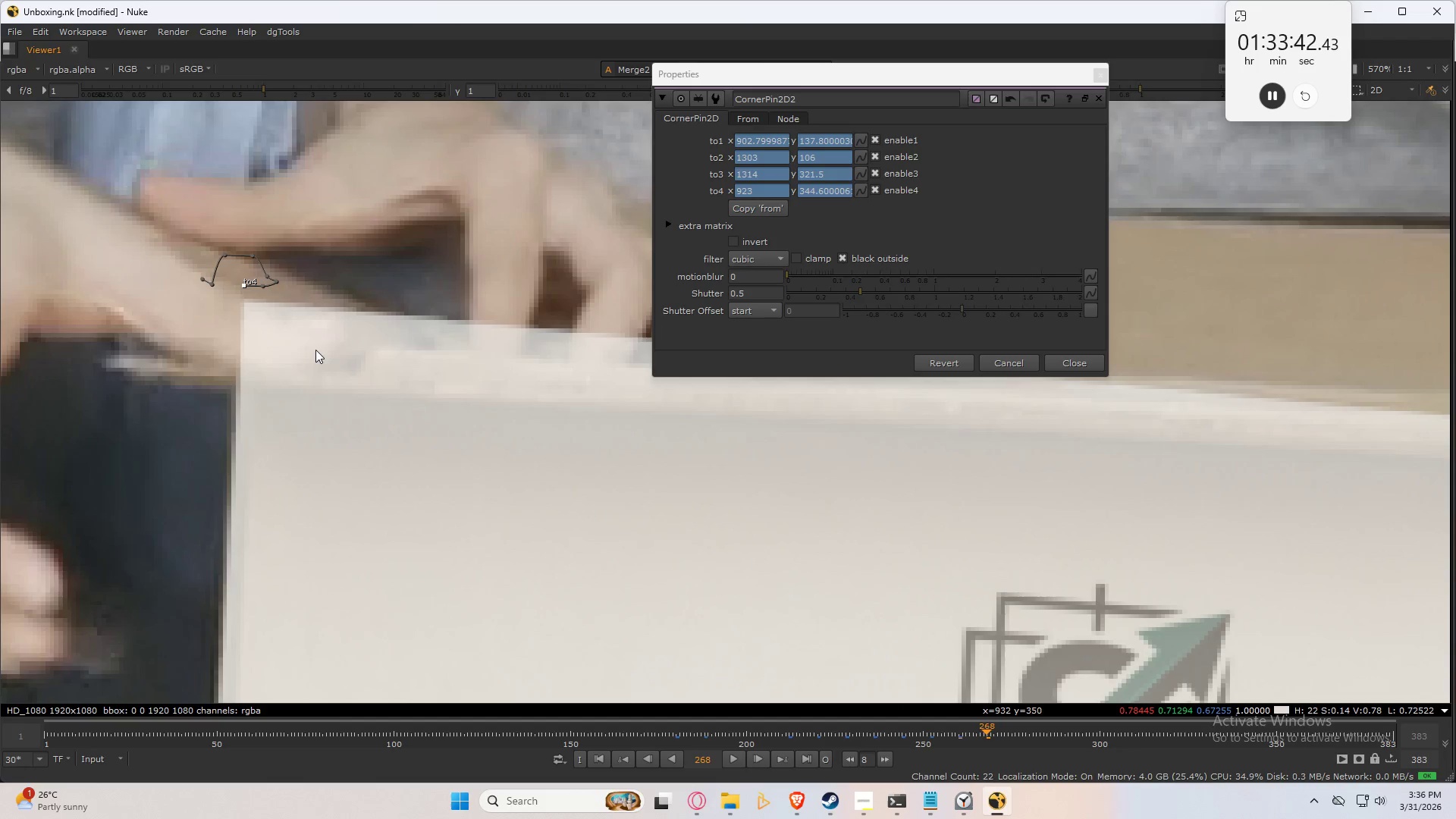 
key(Shift+ArrowRight)
 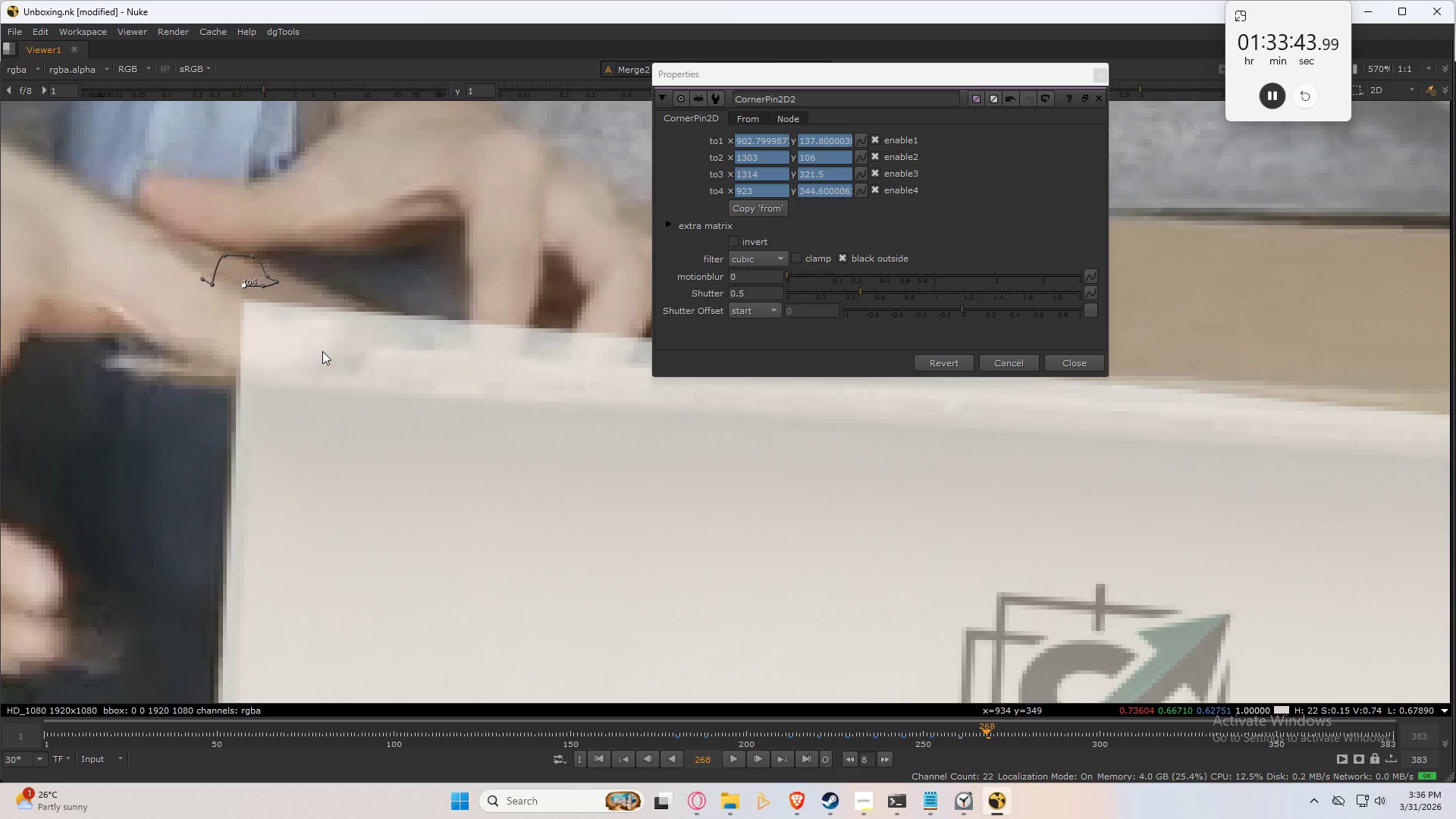 
key(Shift+ArrowLeft)
 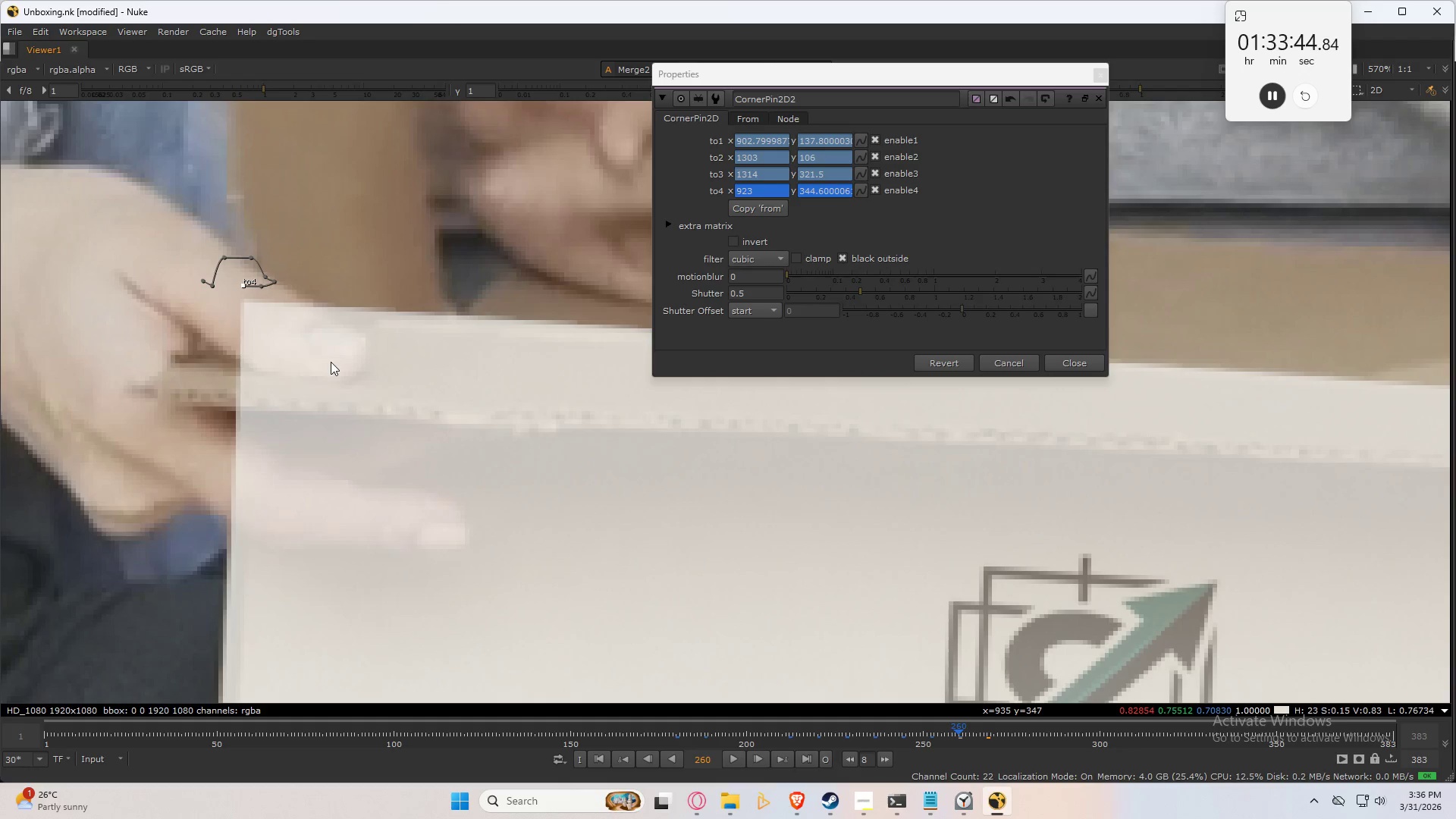 
scroll: coordinate [365, 399], scroll_direction: down, amount: 5.0
 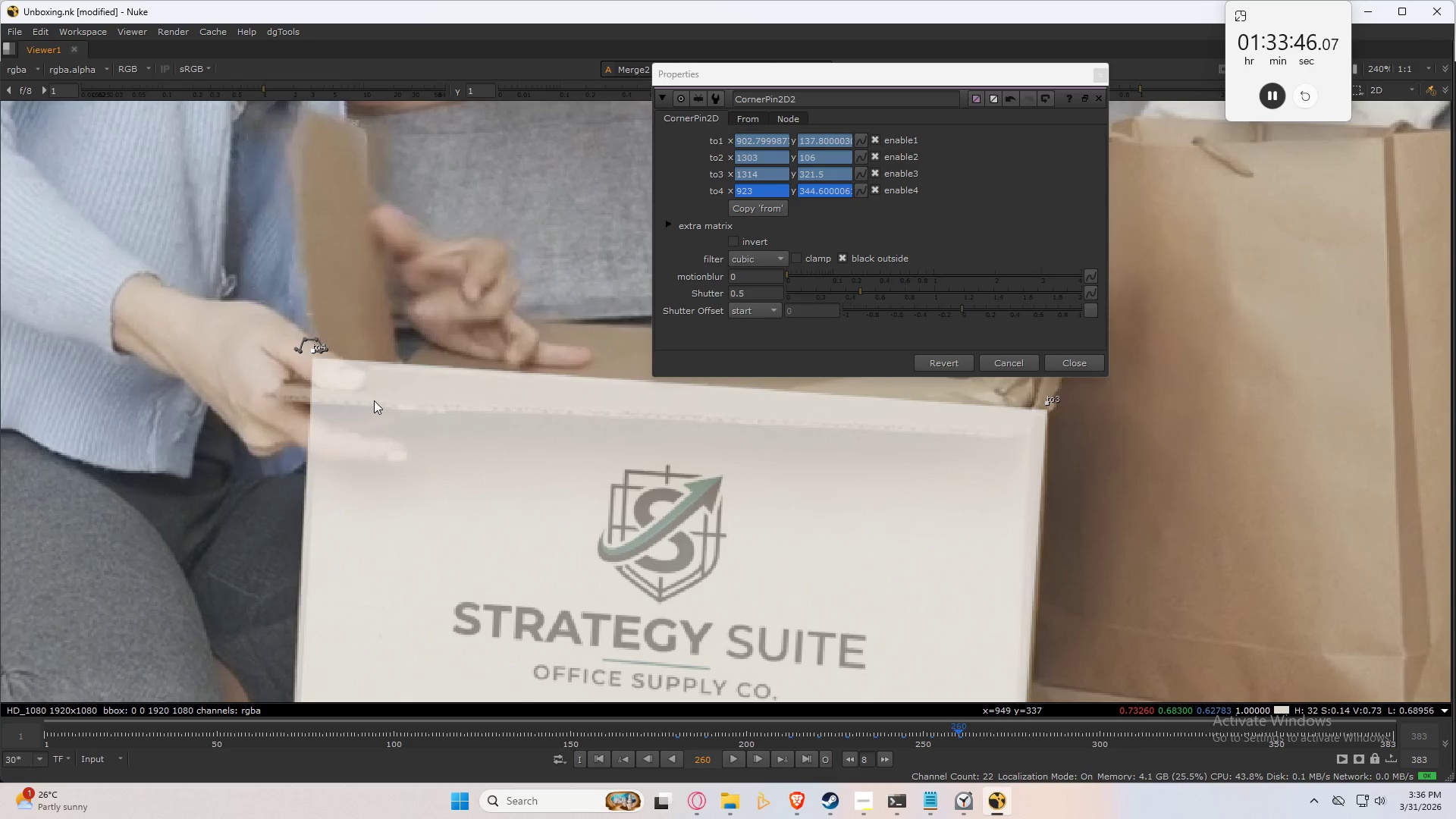 
scroll: coordinate [374, 400], scroll_direction: up, amount: 4.0
 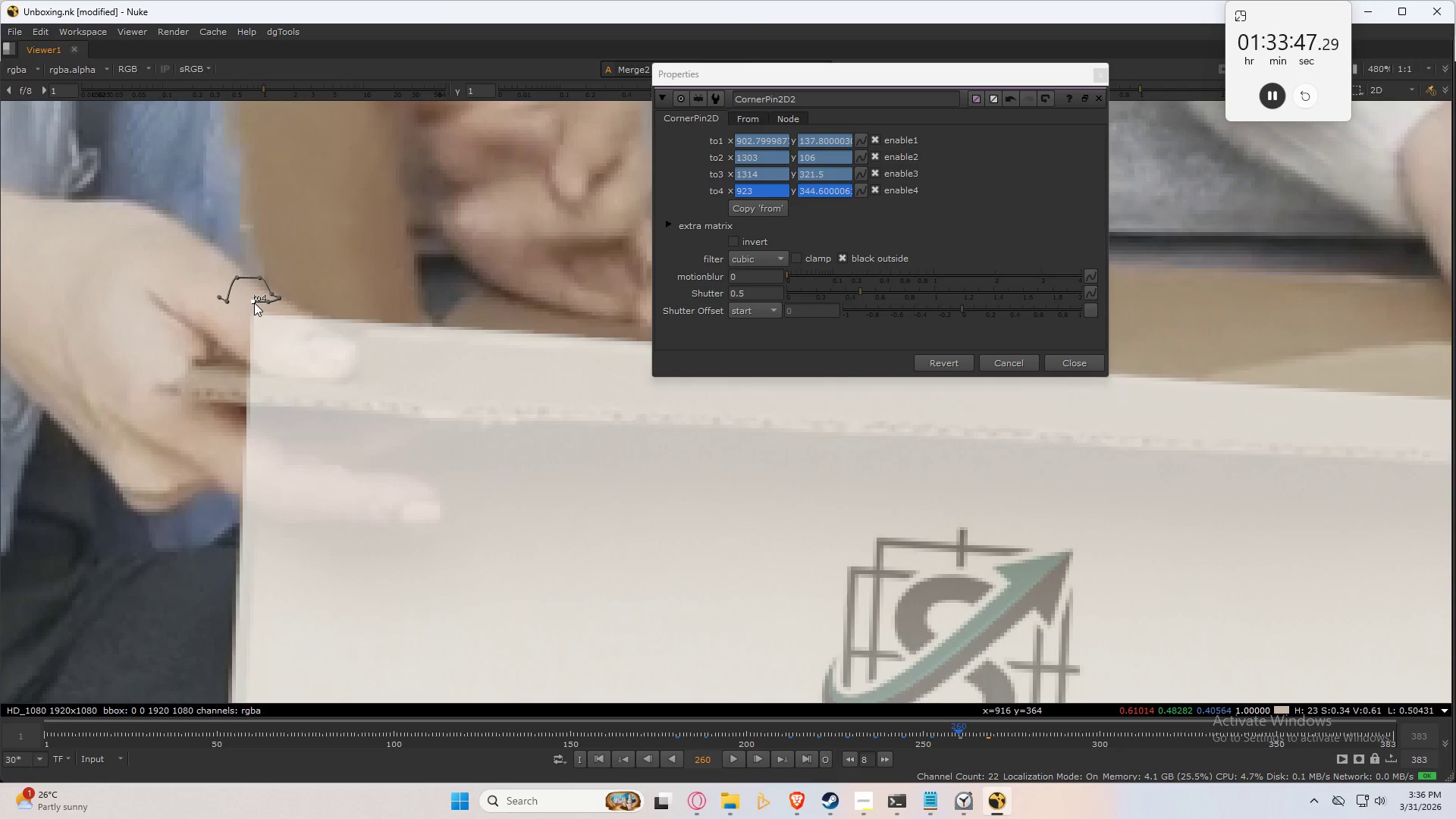 
left_click_drag(start_coordinate=[254, 302], to_coordinate=[224, 522])
 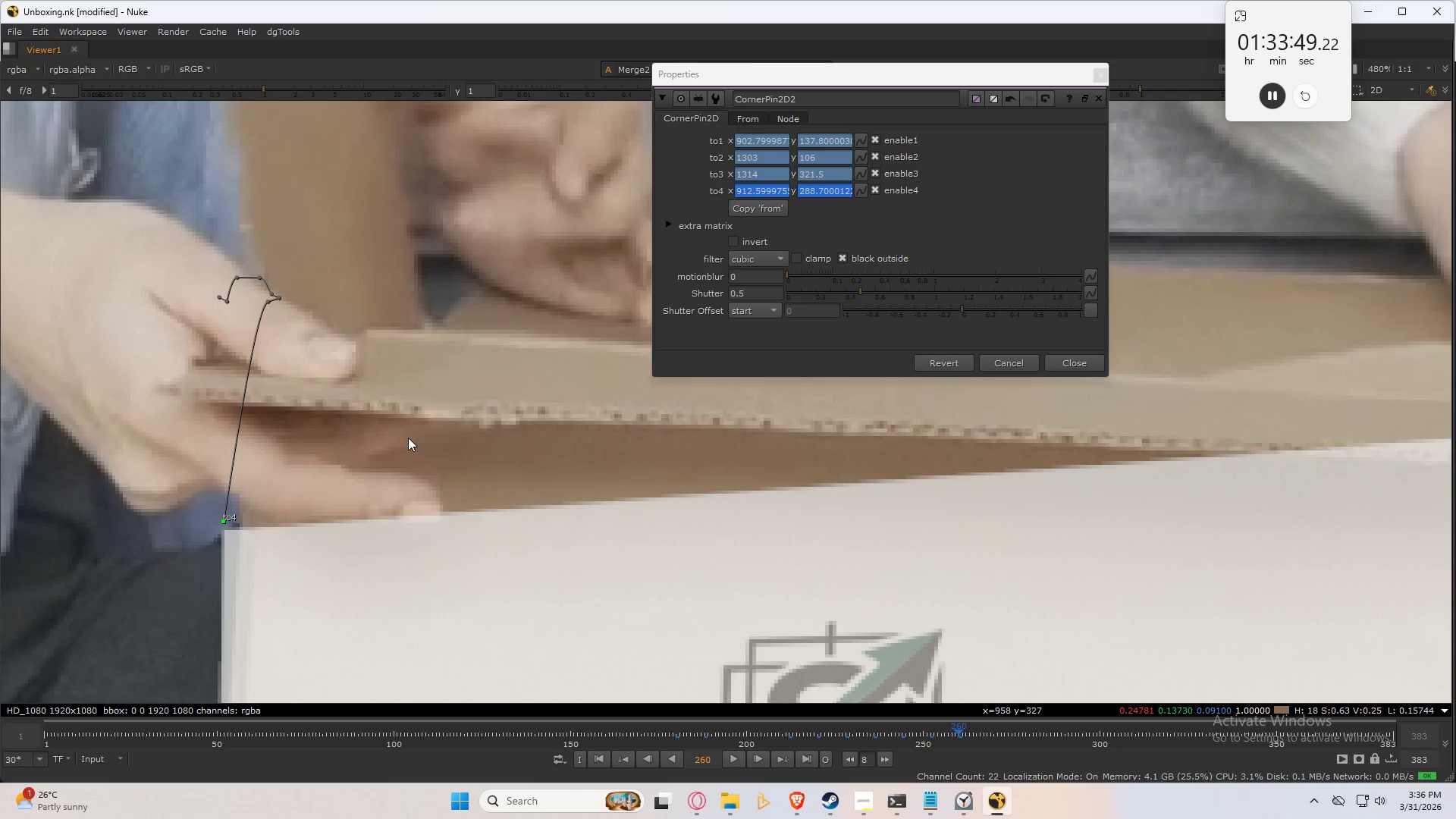 
key(Control+Z)
 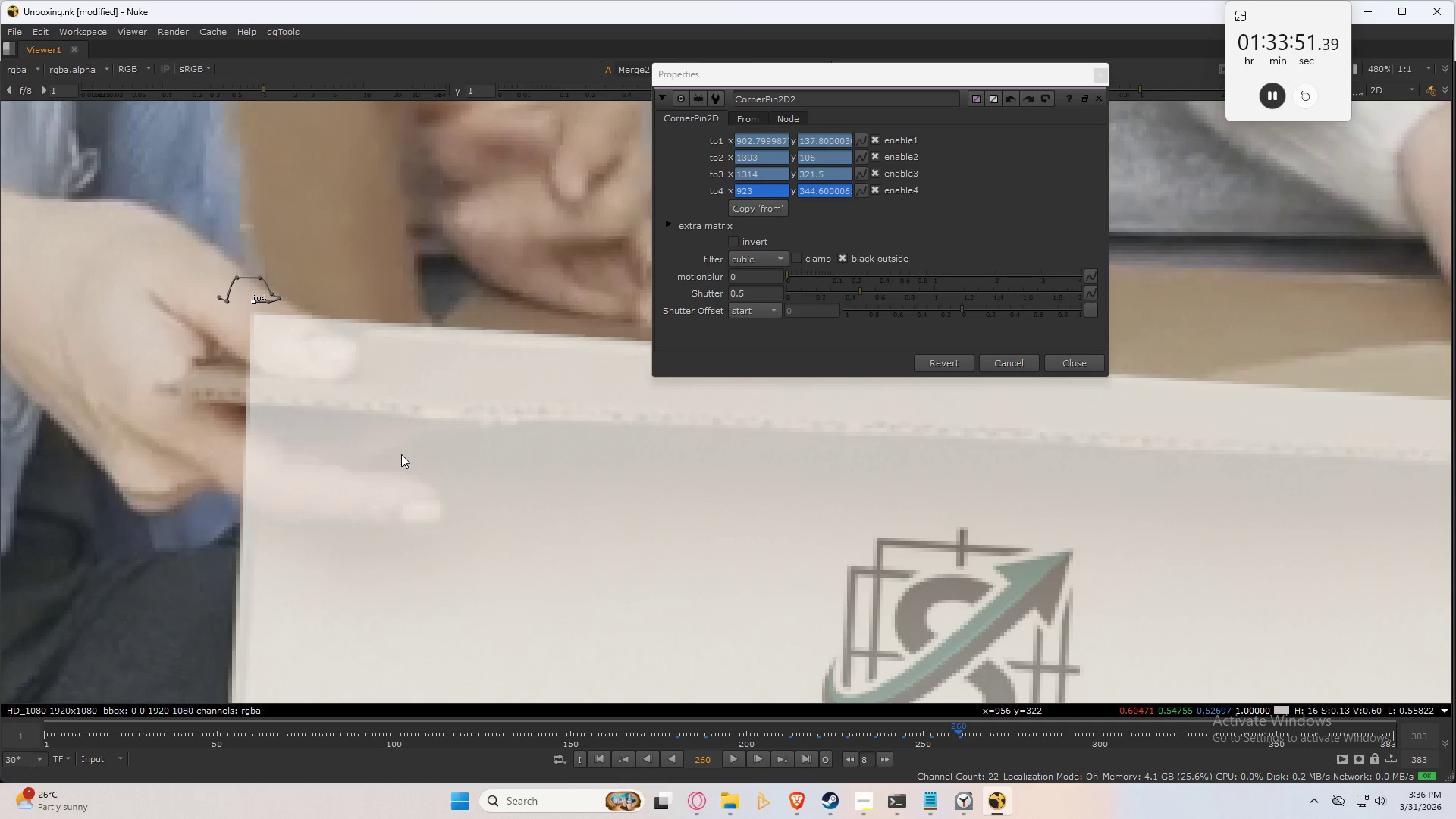 
key(Shift+ArrowRight)
 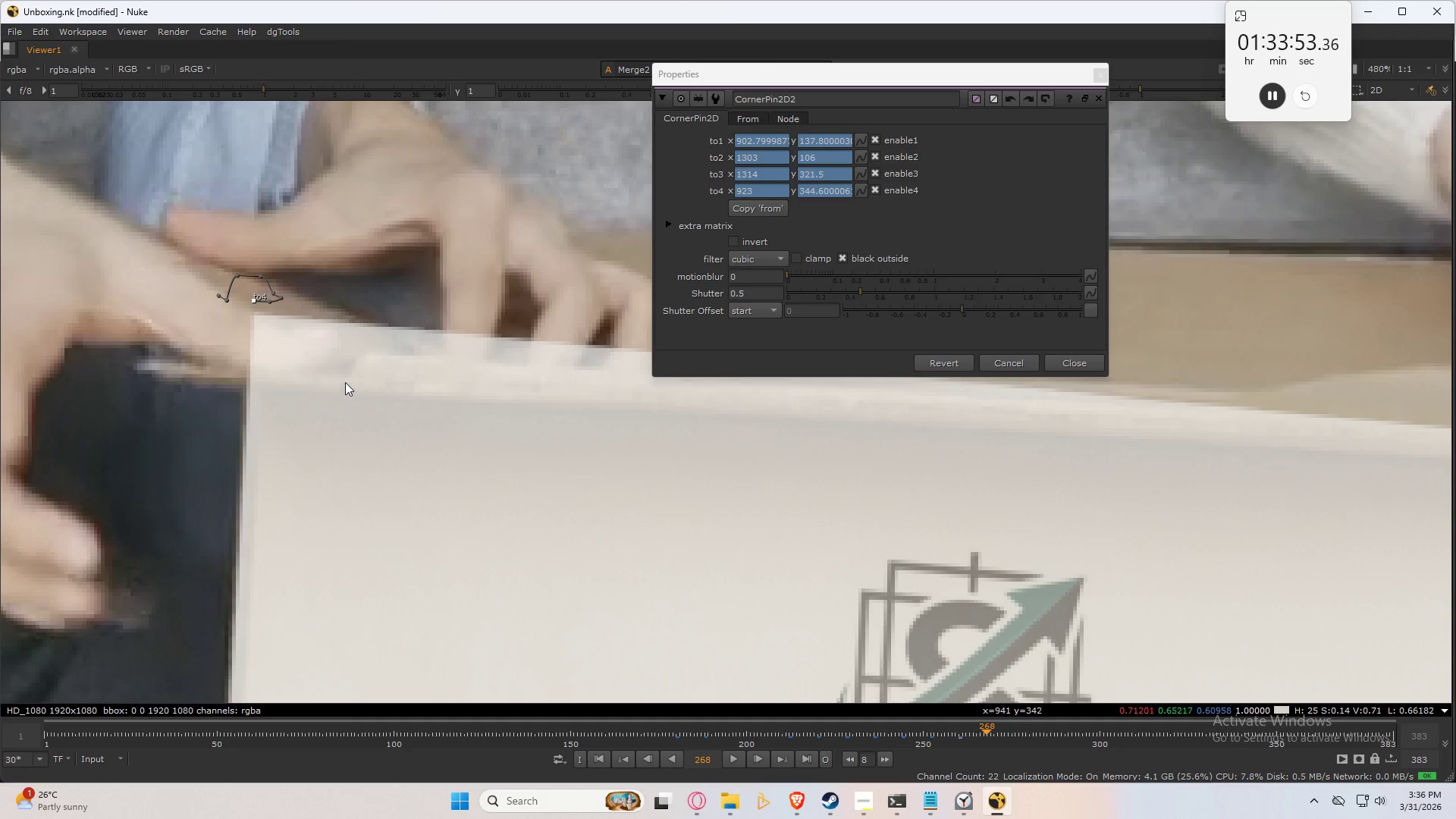 
left_click_drag(start_coordinate=[345, 230], to_coordinate=[225, 351])
 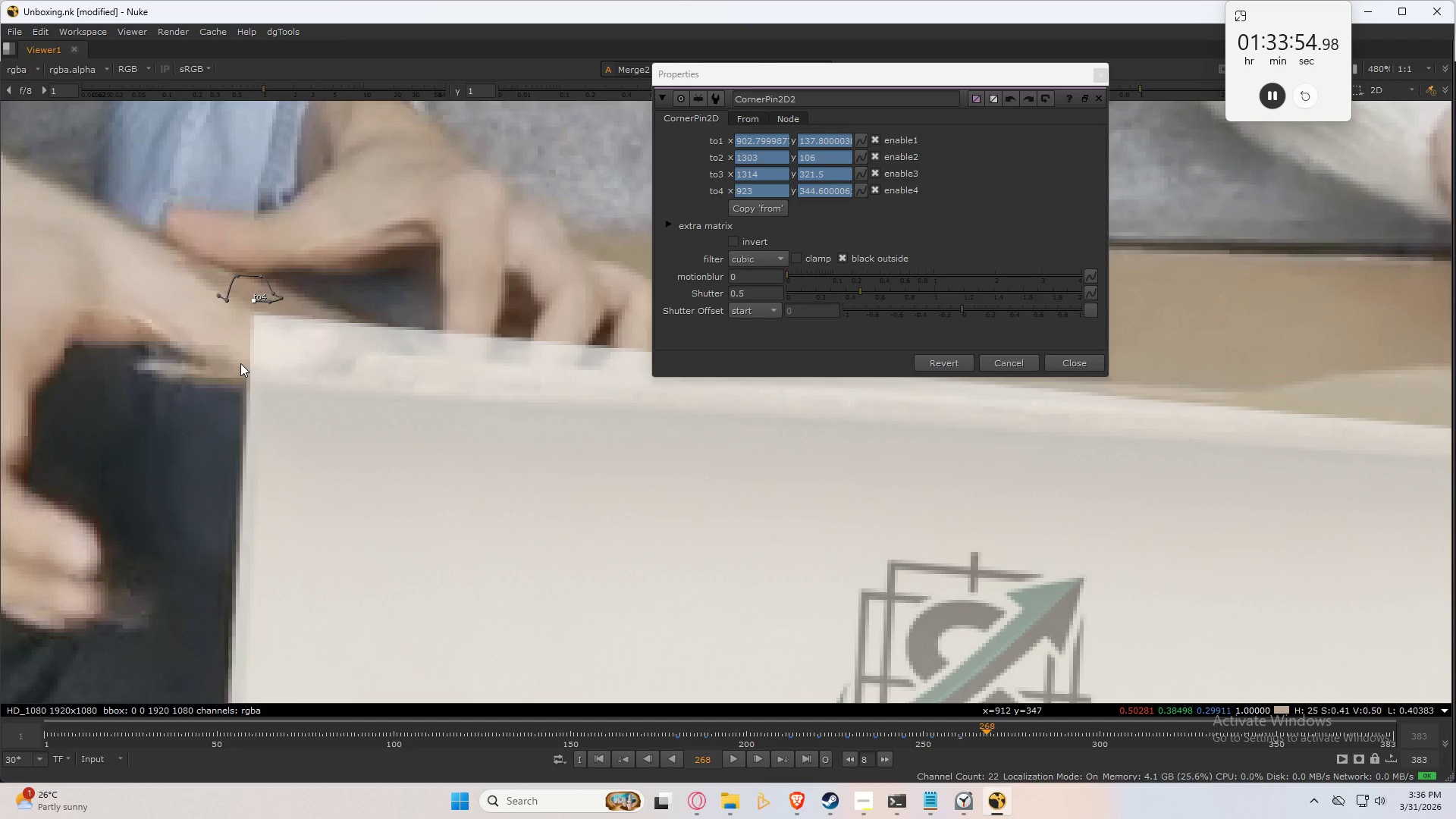 
key(Numpad2)
 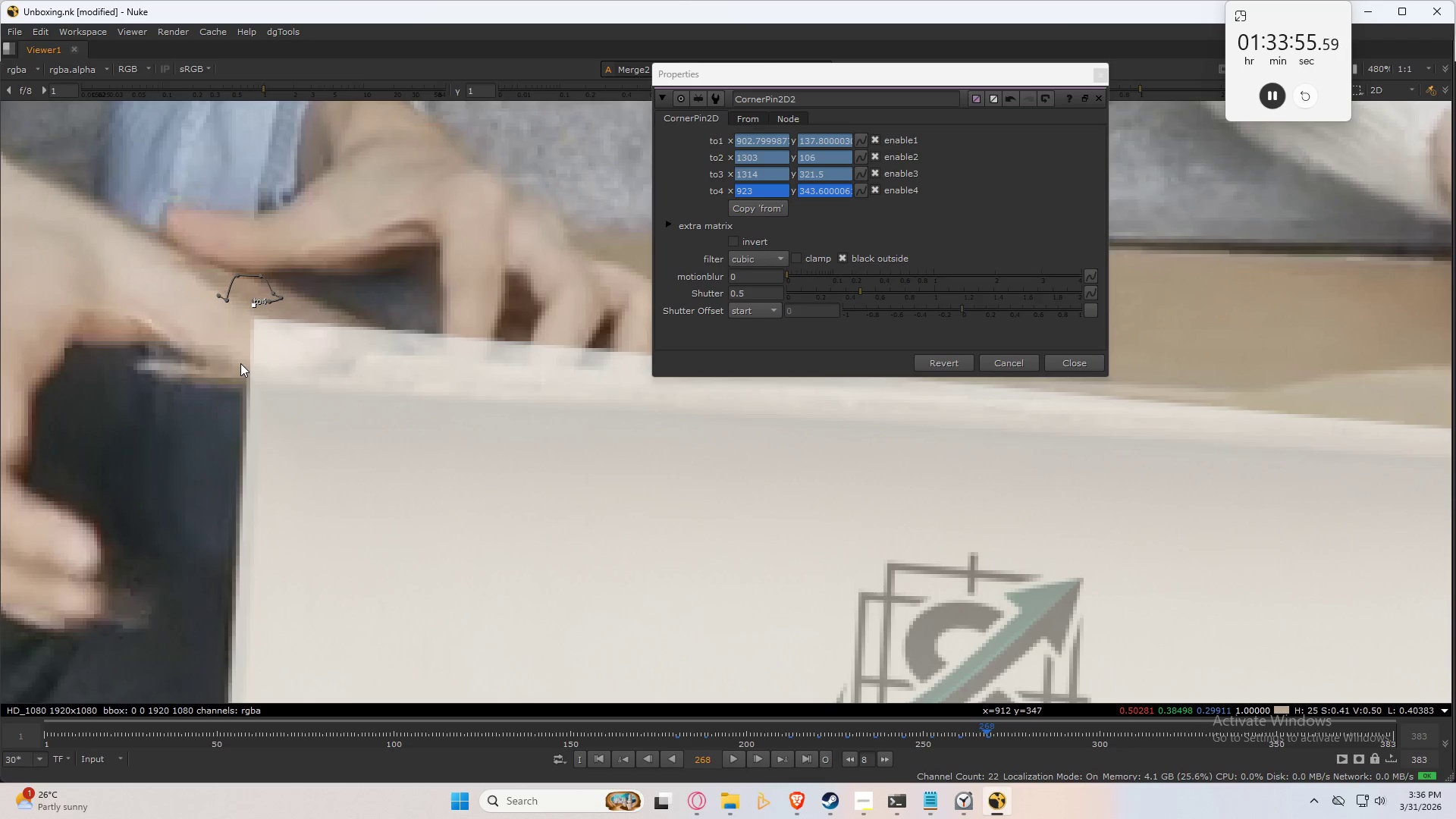 
key(Numpad2)
 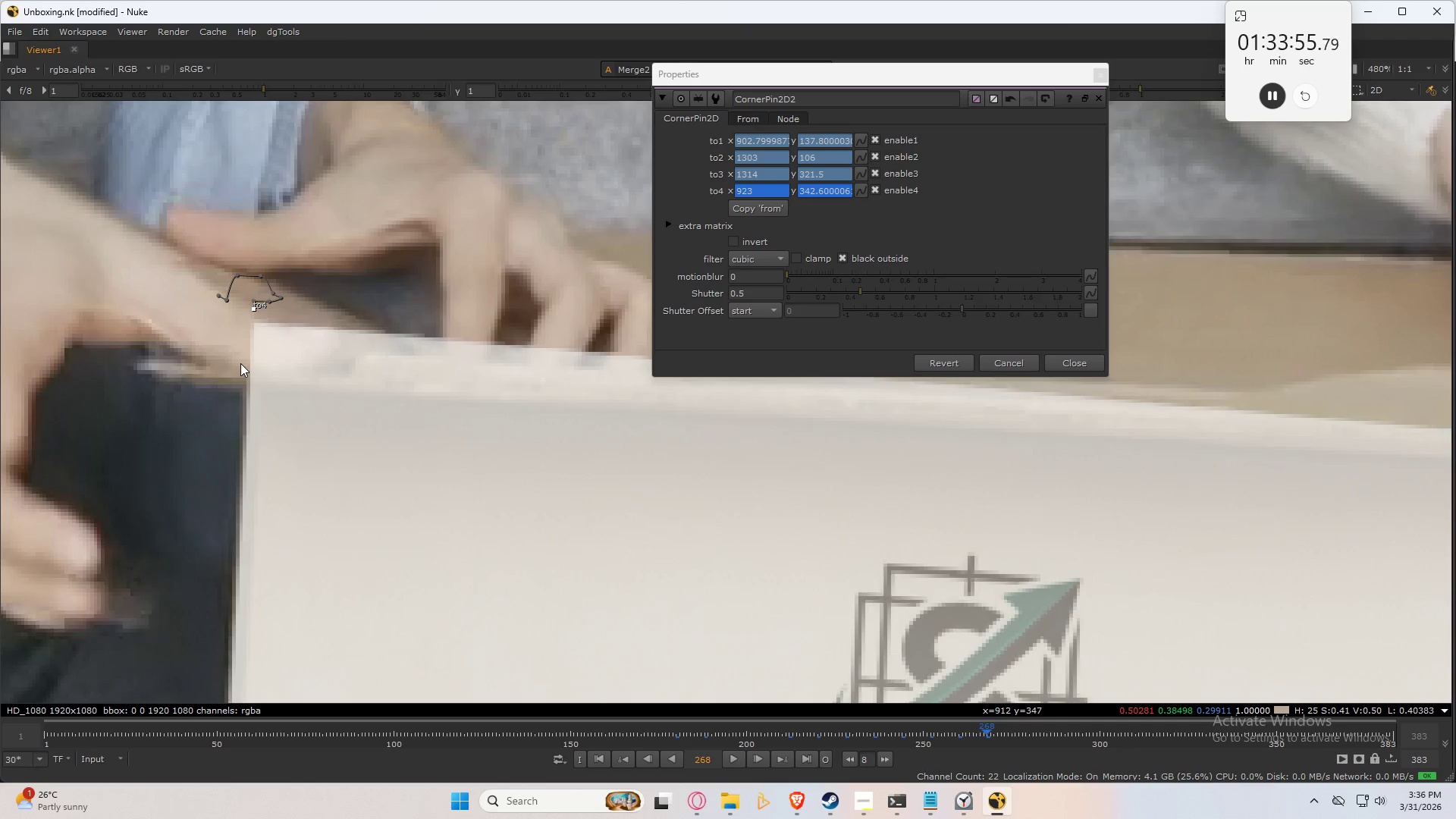 
key(Numpad2)
 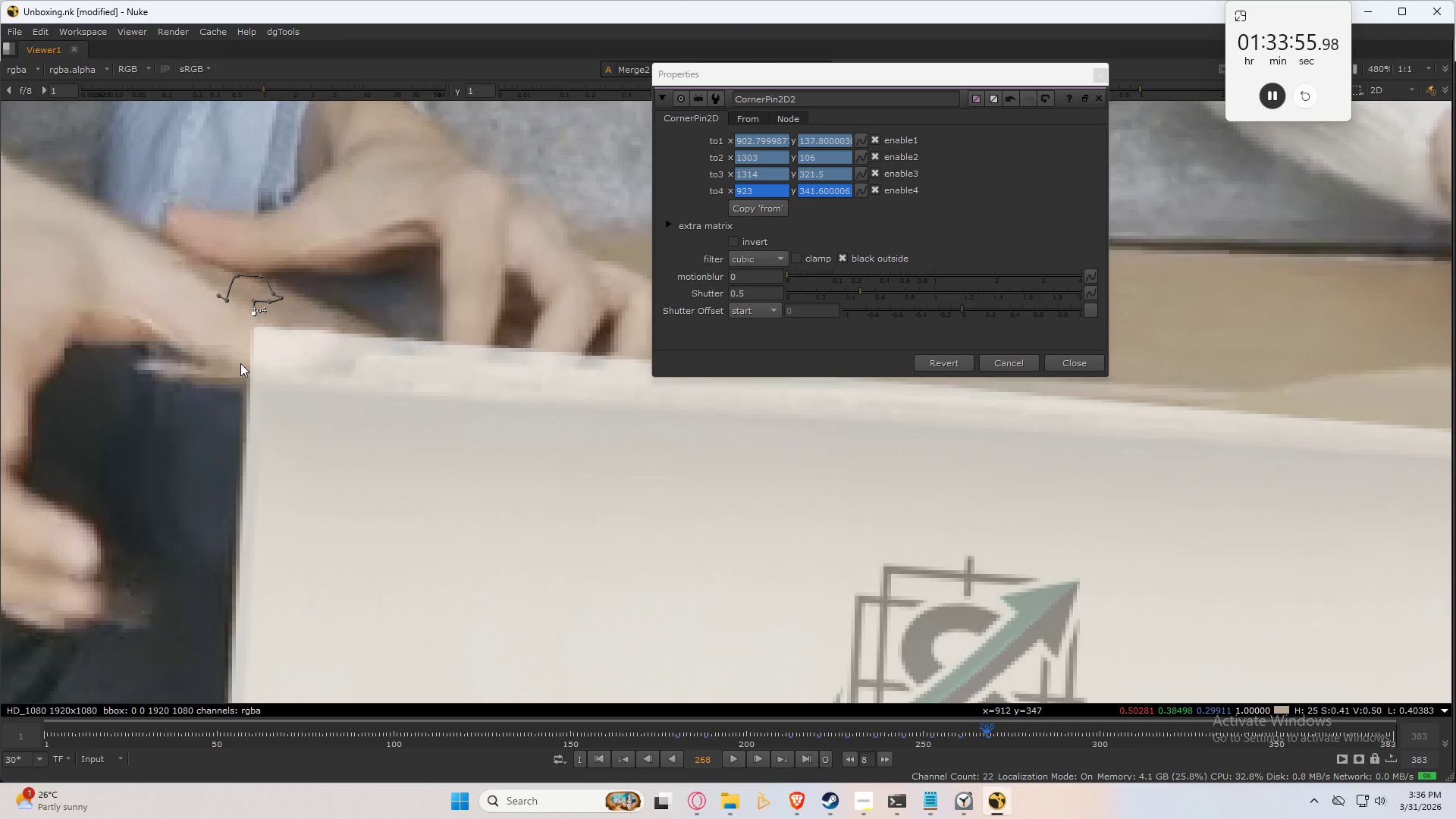 
key(Numpad2)
 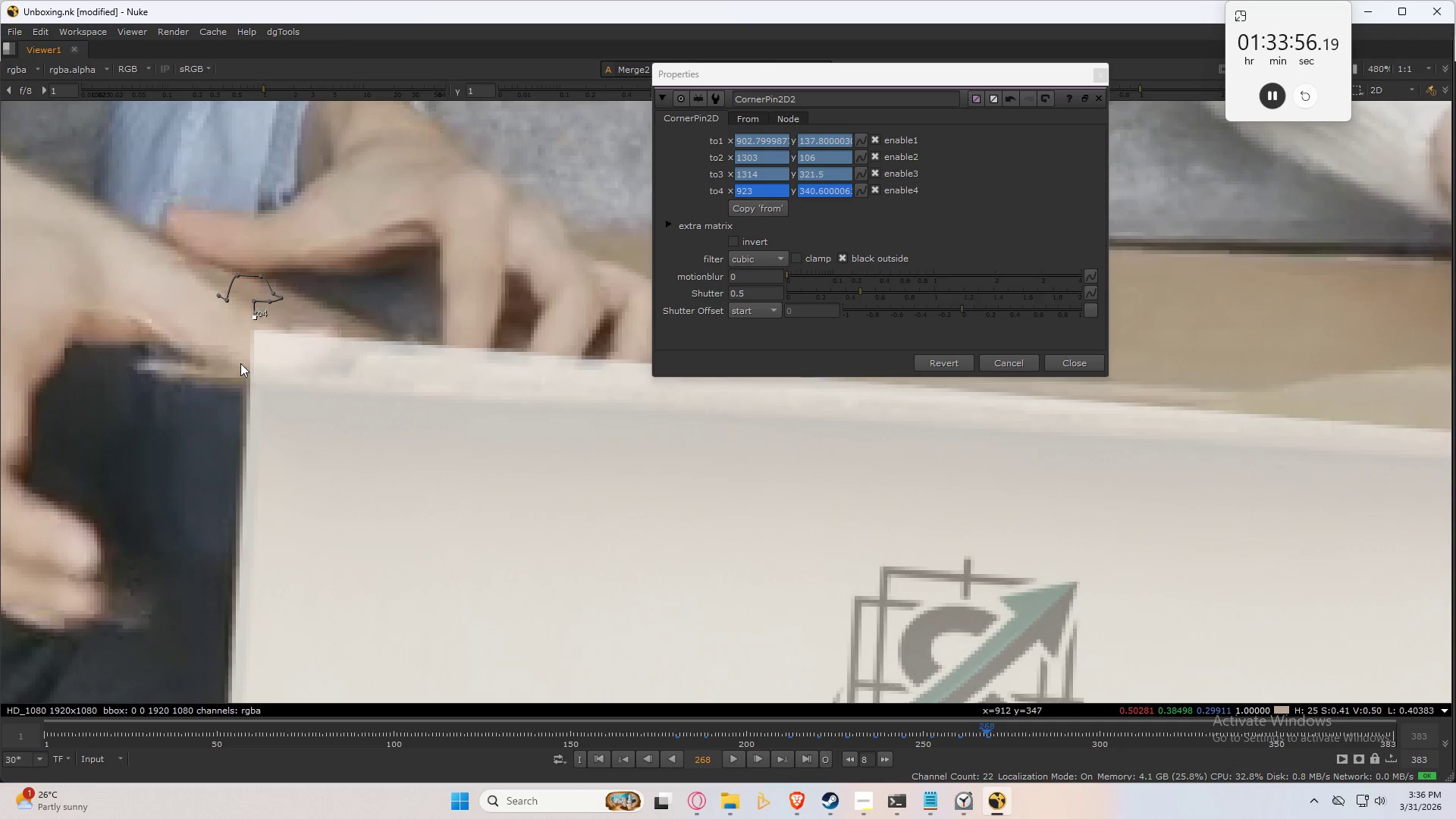 
key(Numpad2)
 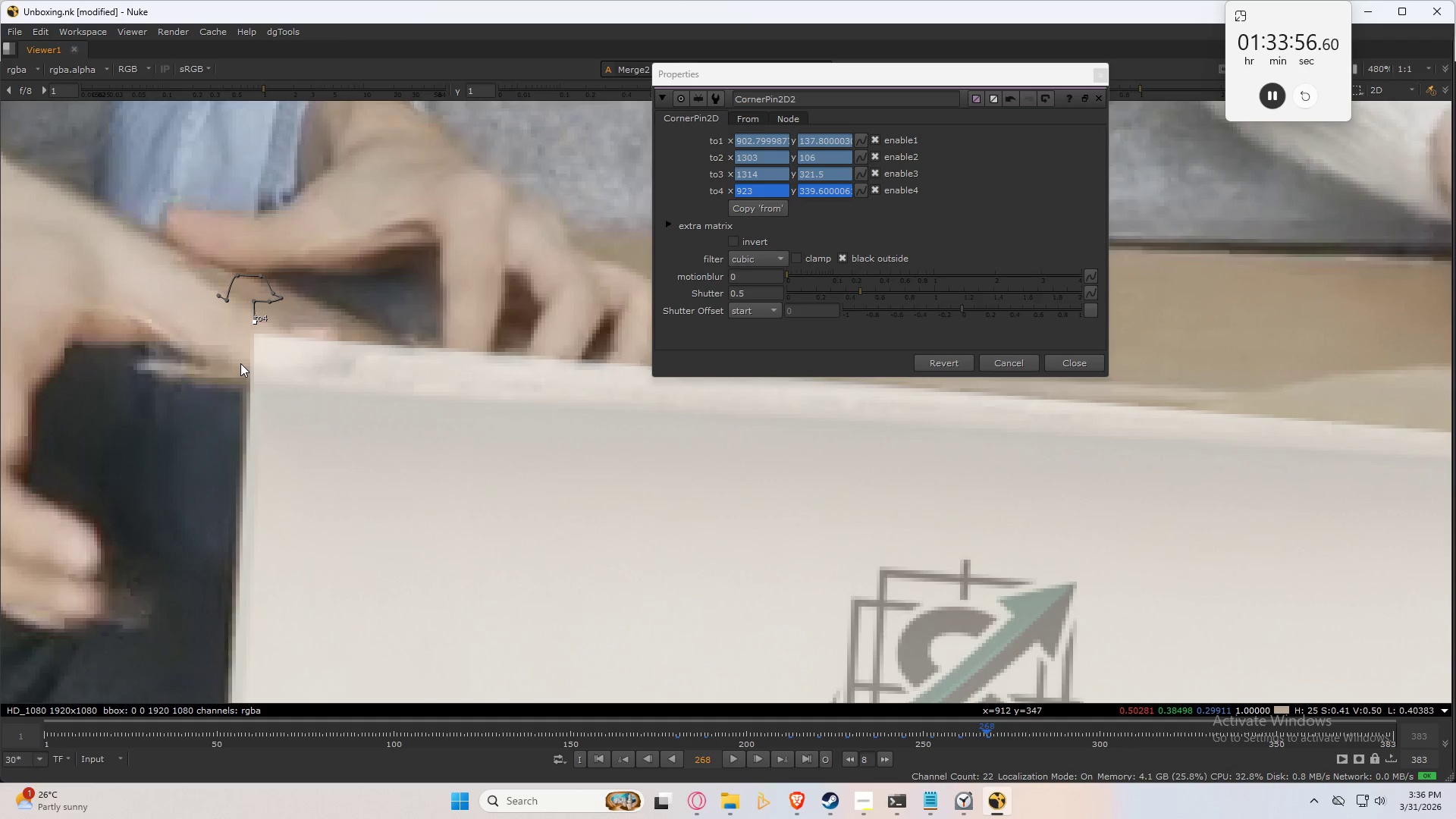 
key(Numpad2)
 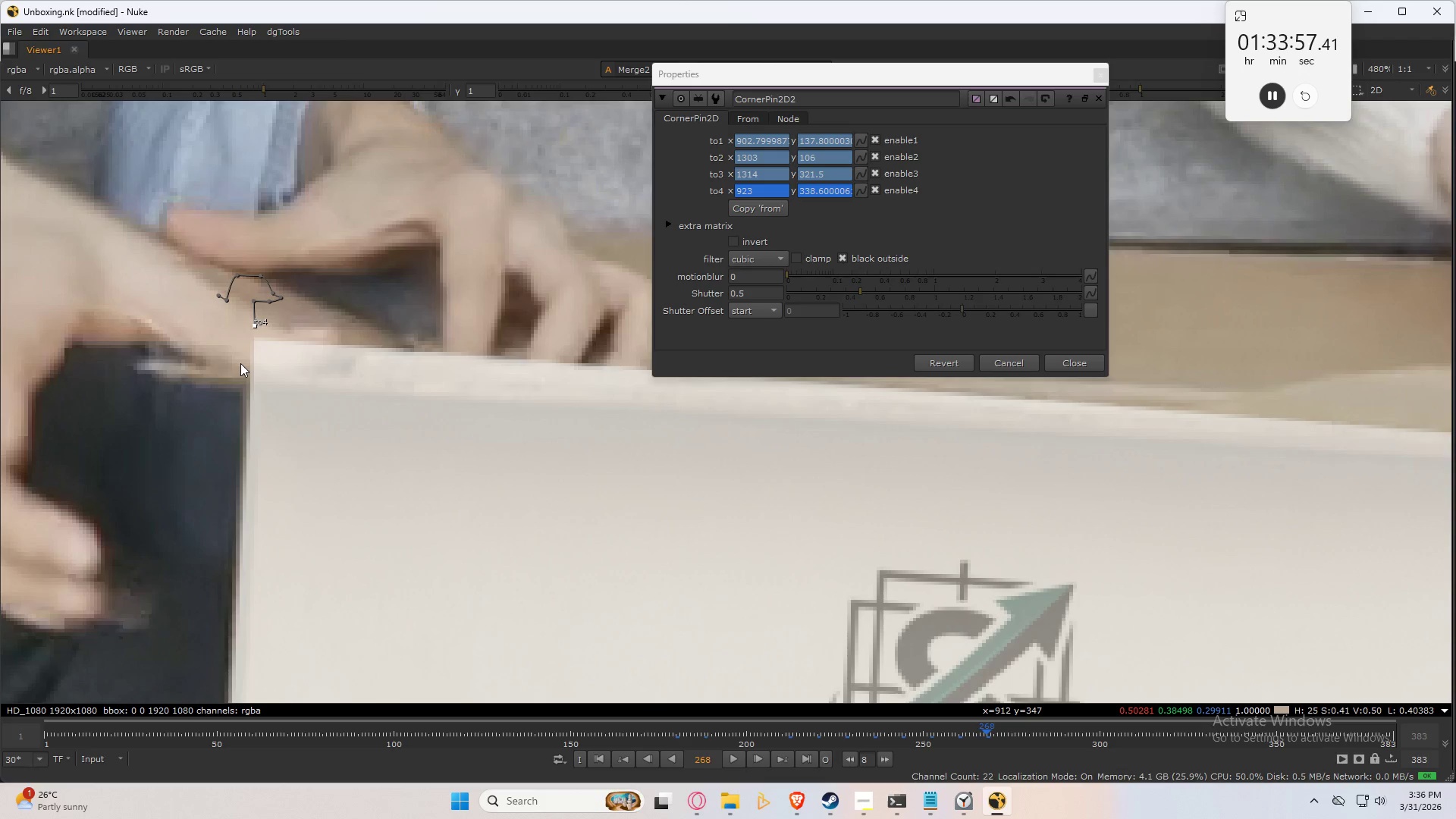 
key(Numpad6)
 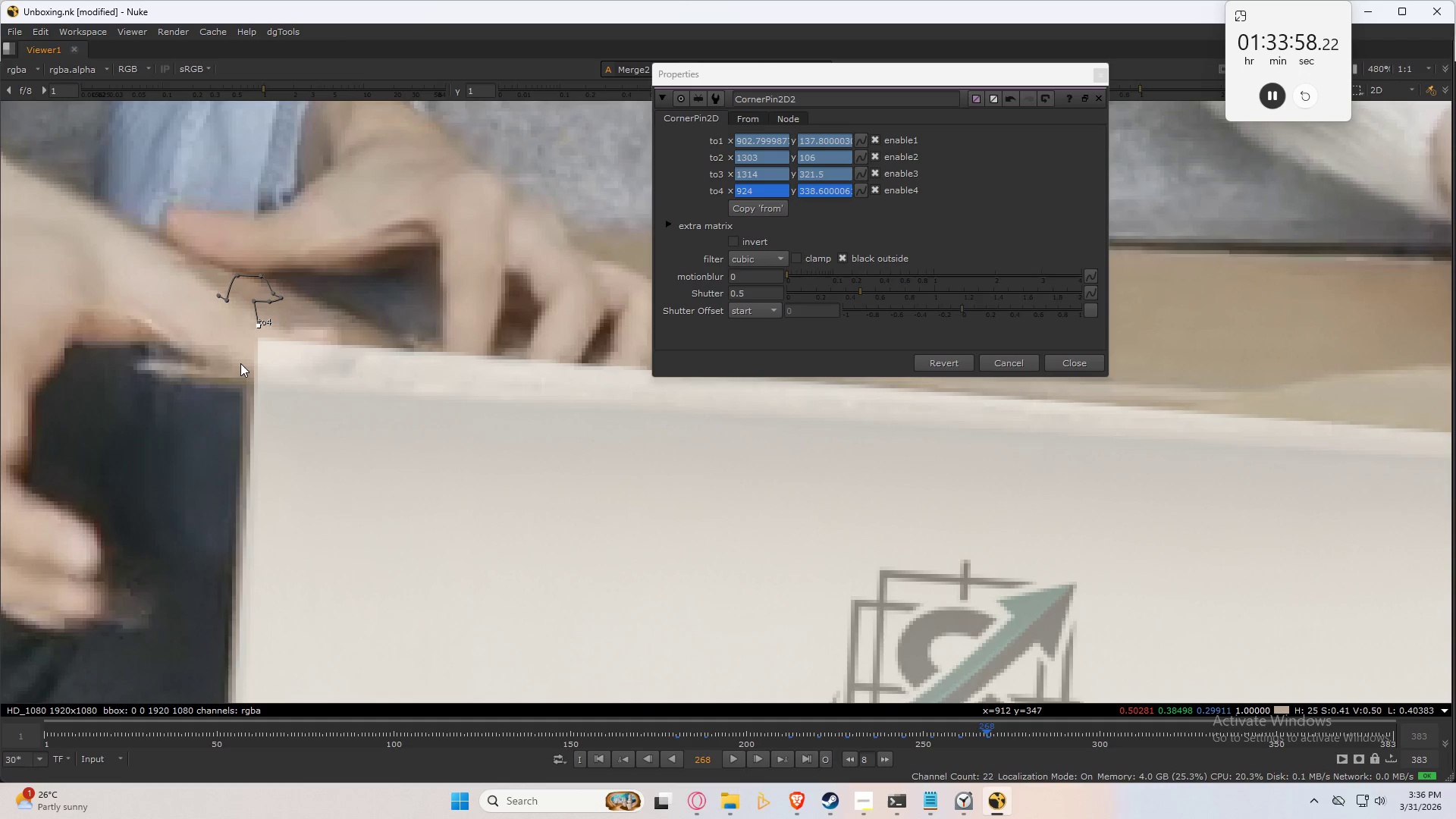 
key(Numpad4)
 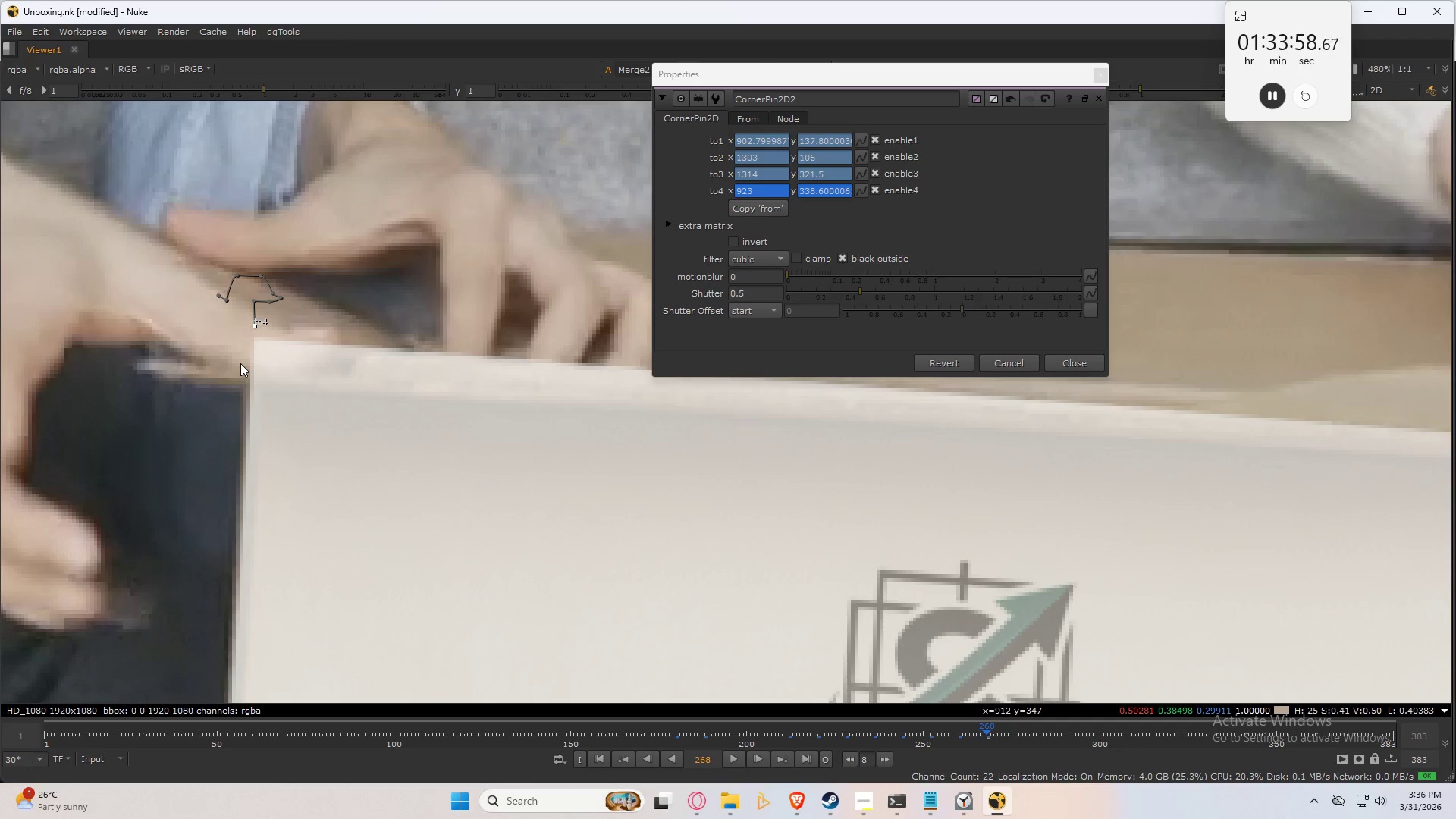 
key(Numpad4)
 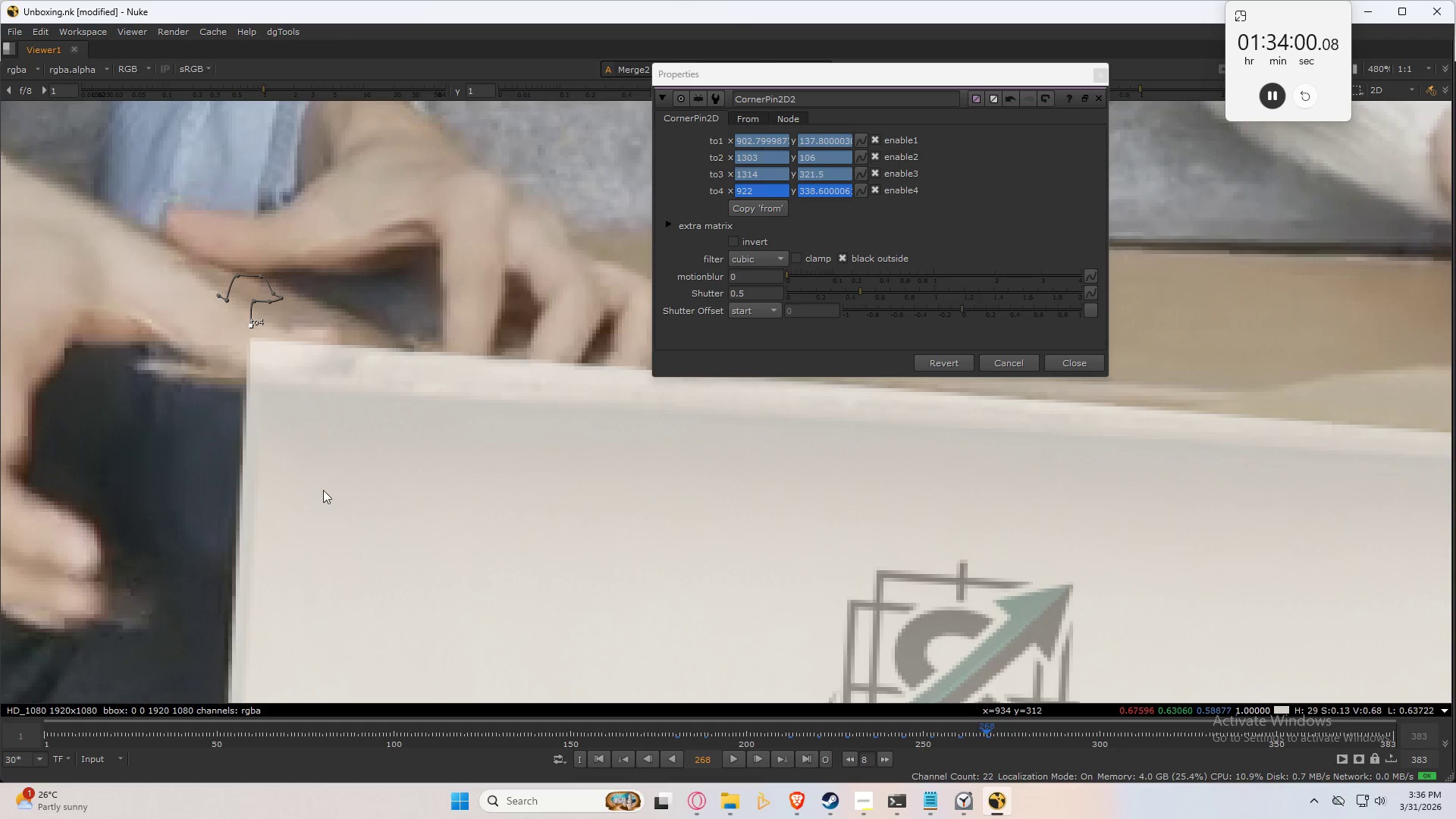 
scroll: coordinate [332, 461], scroll_direction: down, amount: 3.0
 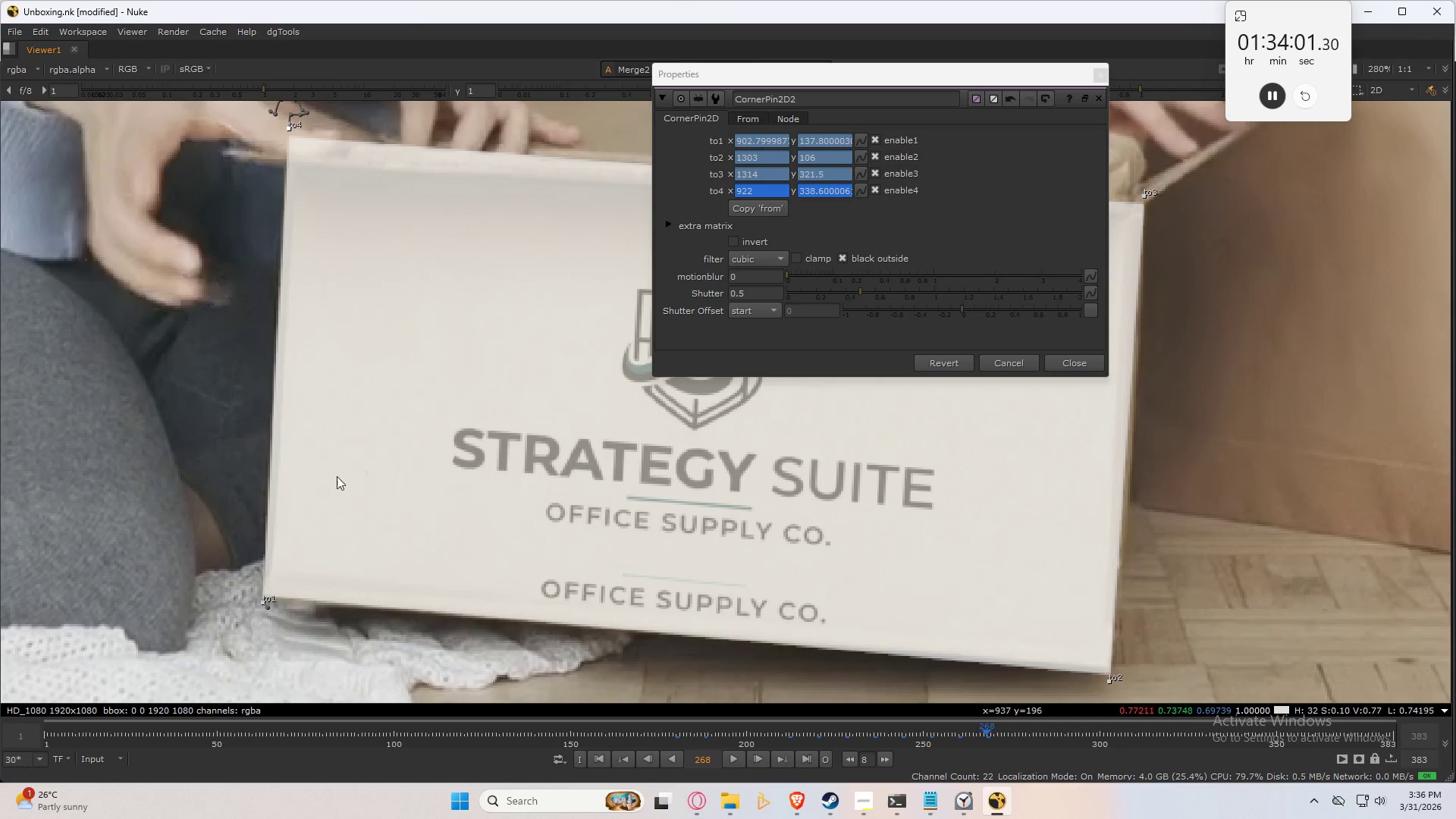 
left_click_drag(start_coordinate=[314, 507], to_coordinate=[171, 639])
 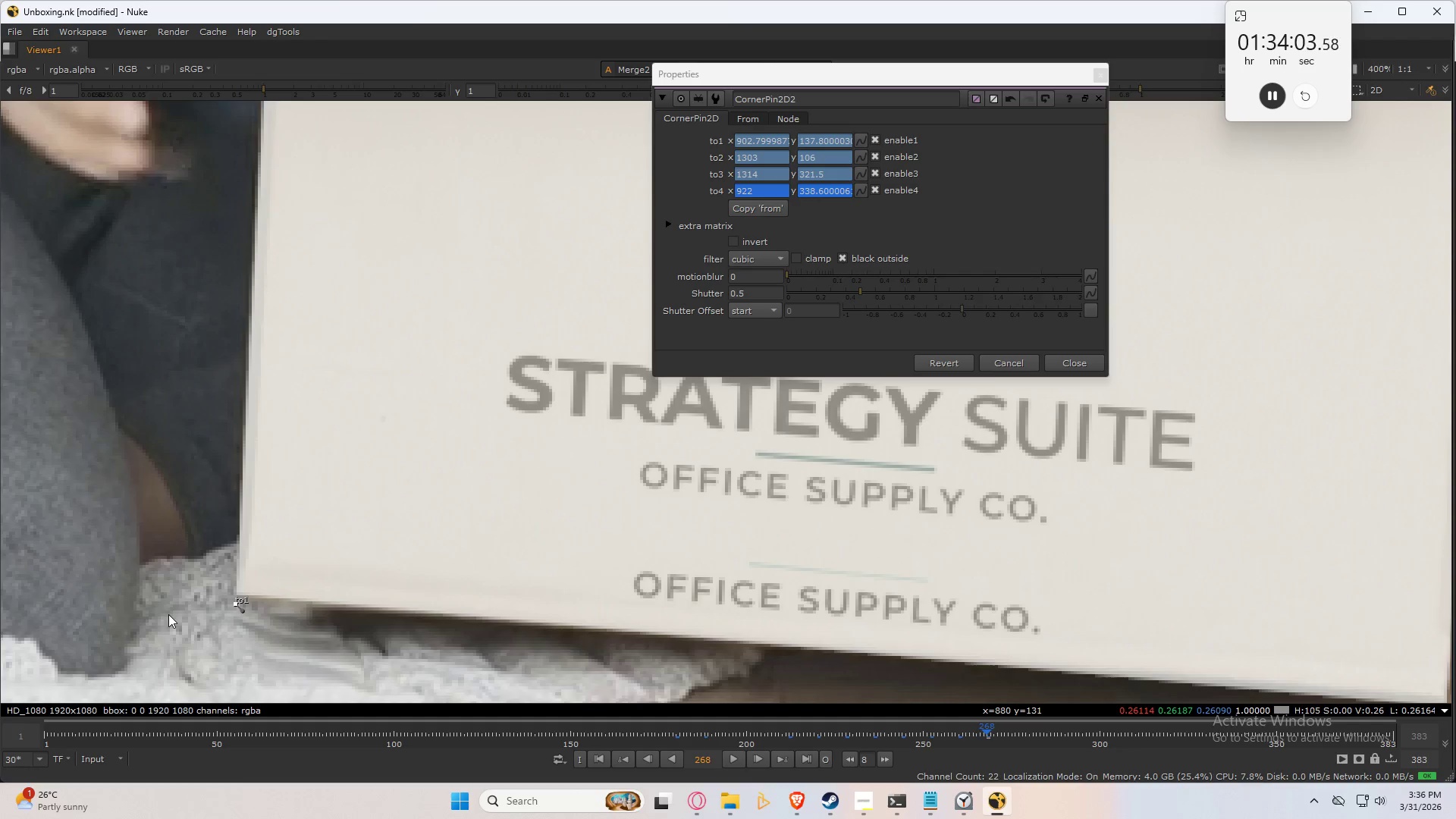 
scroll: coordinate [326, 600], scroll_direction: up, amount: 2.0
 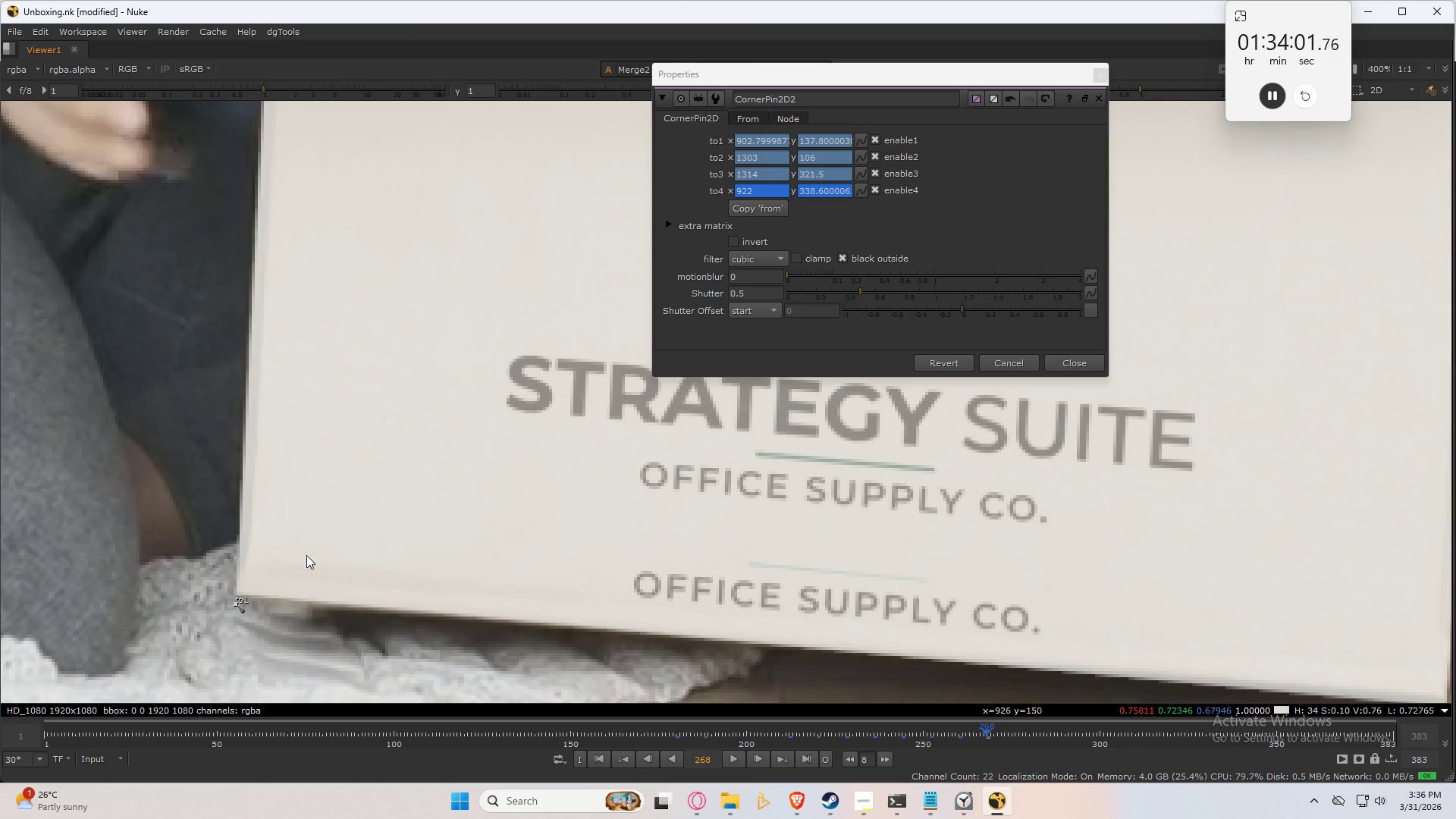 
key(Shift+ArrowLeft)
 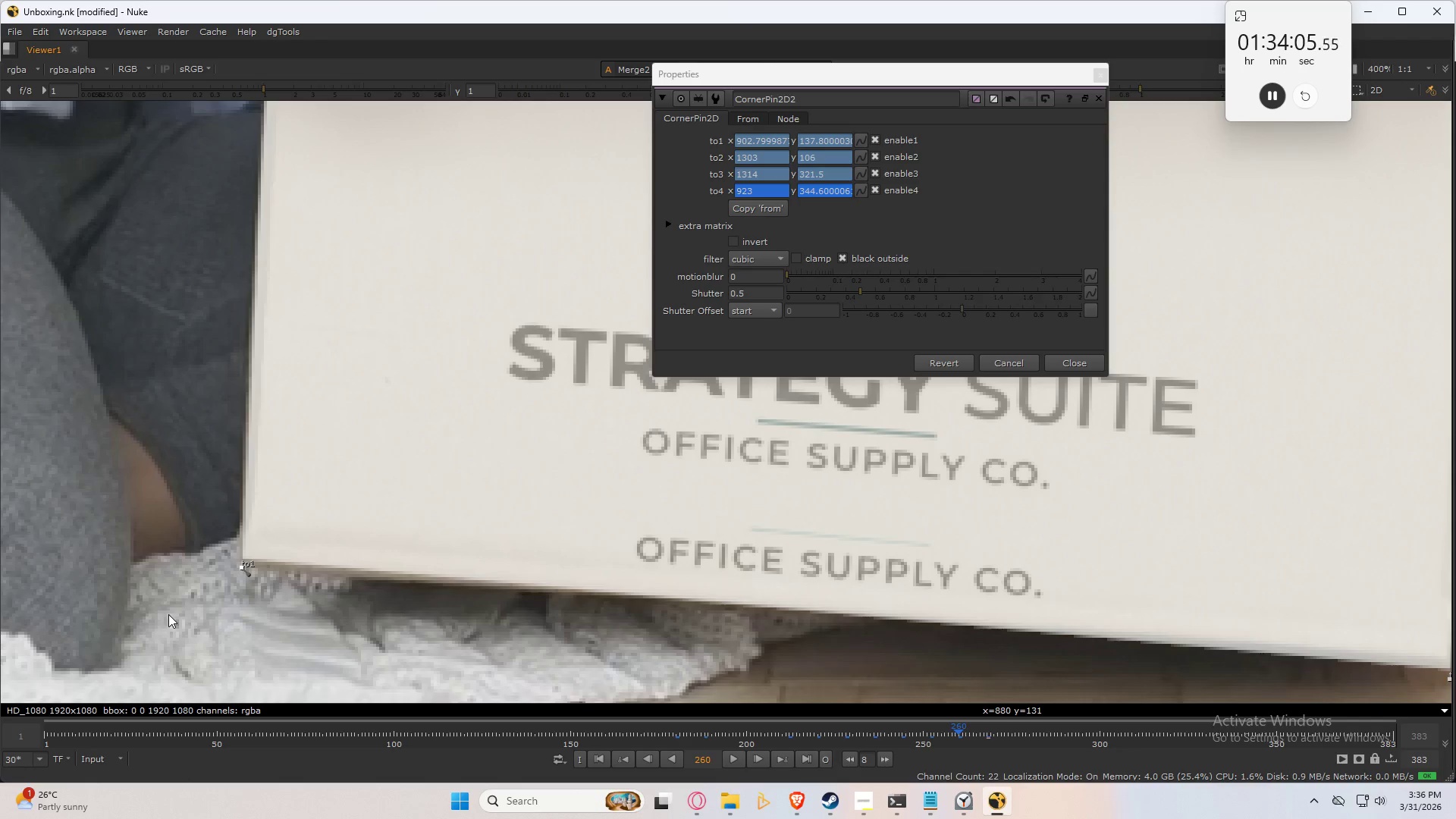 
key(Shift+ArrowRight)
 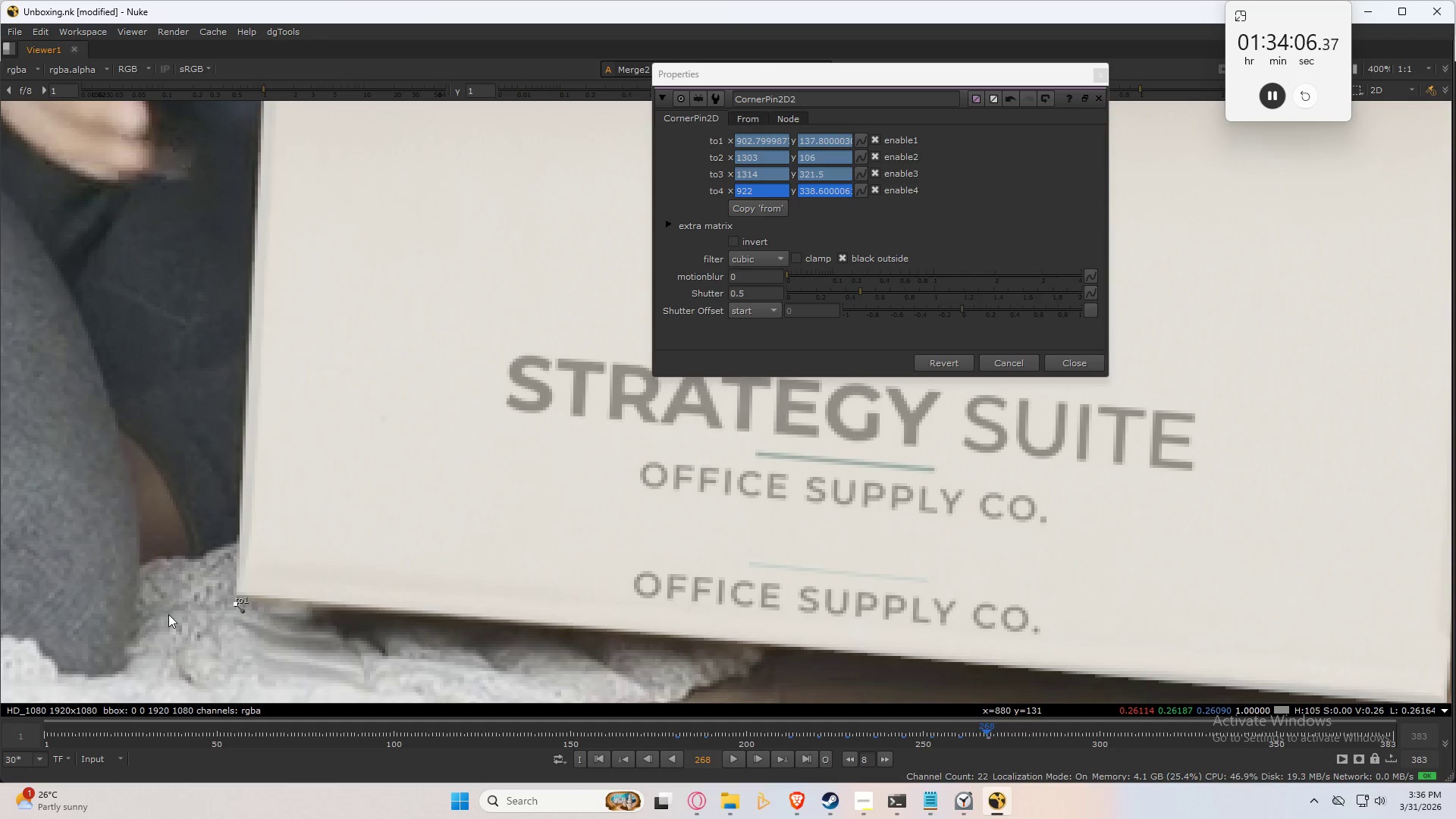 
key(Shift+ArrowLeft)
 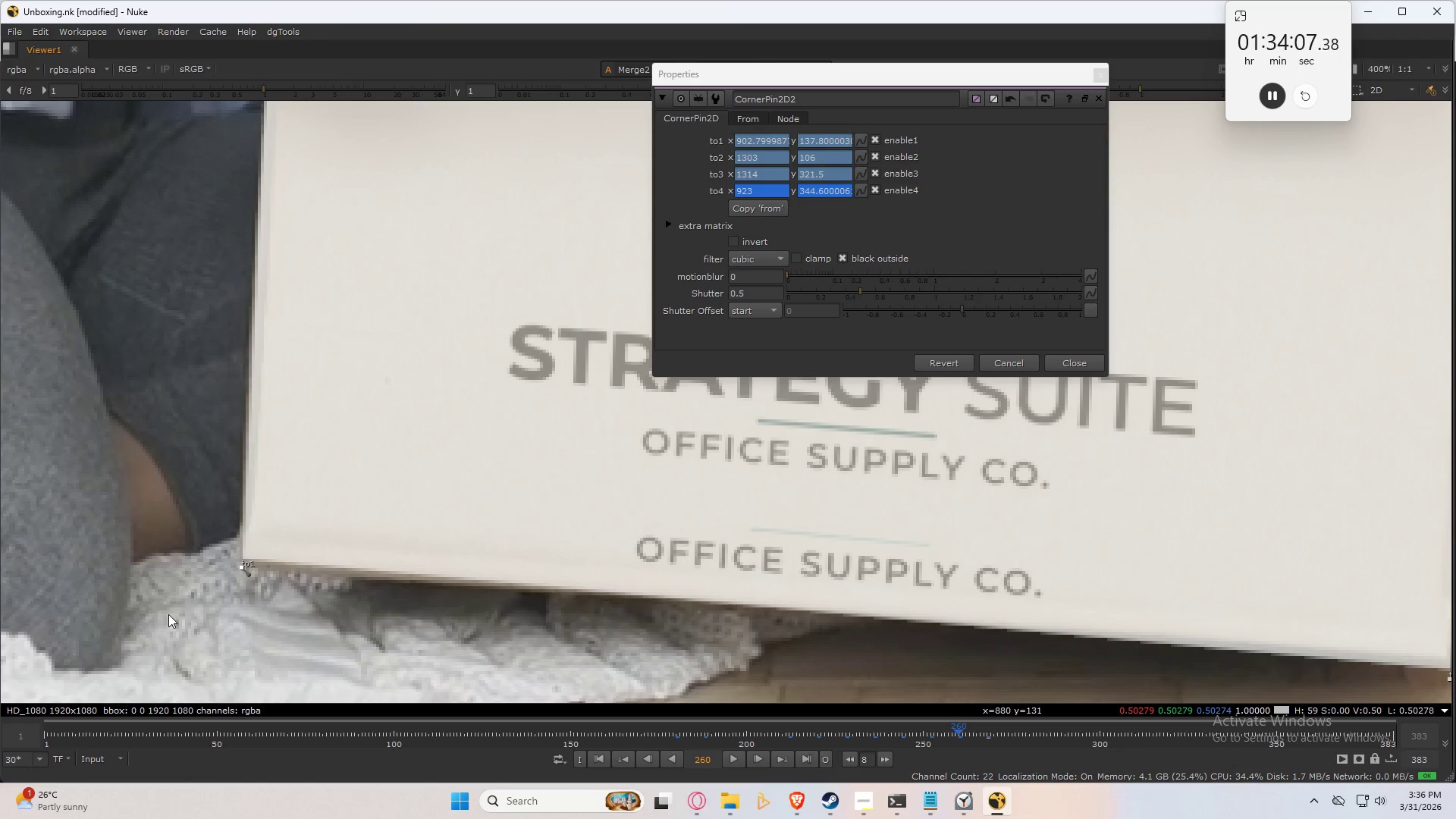 
key(Numpad4)
 